 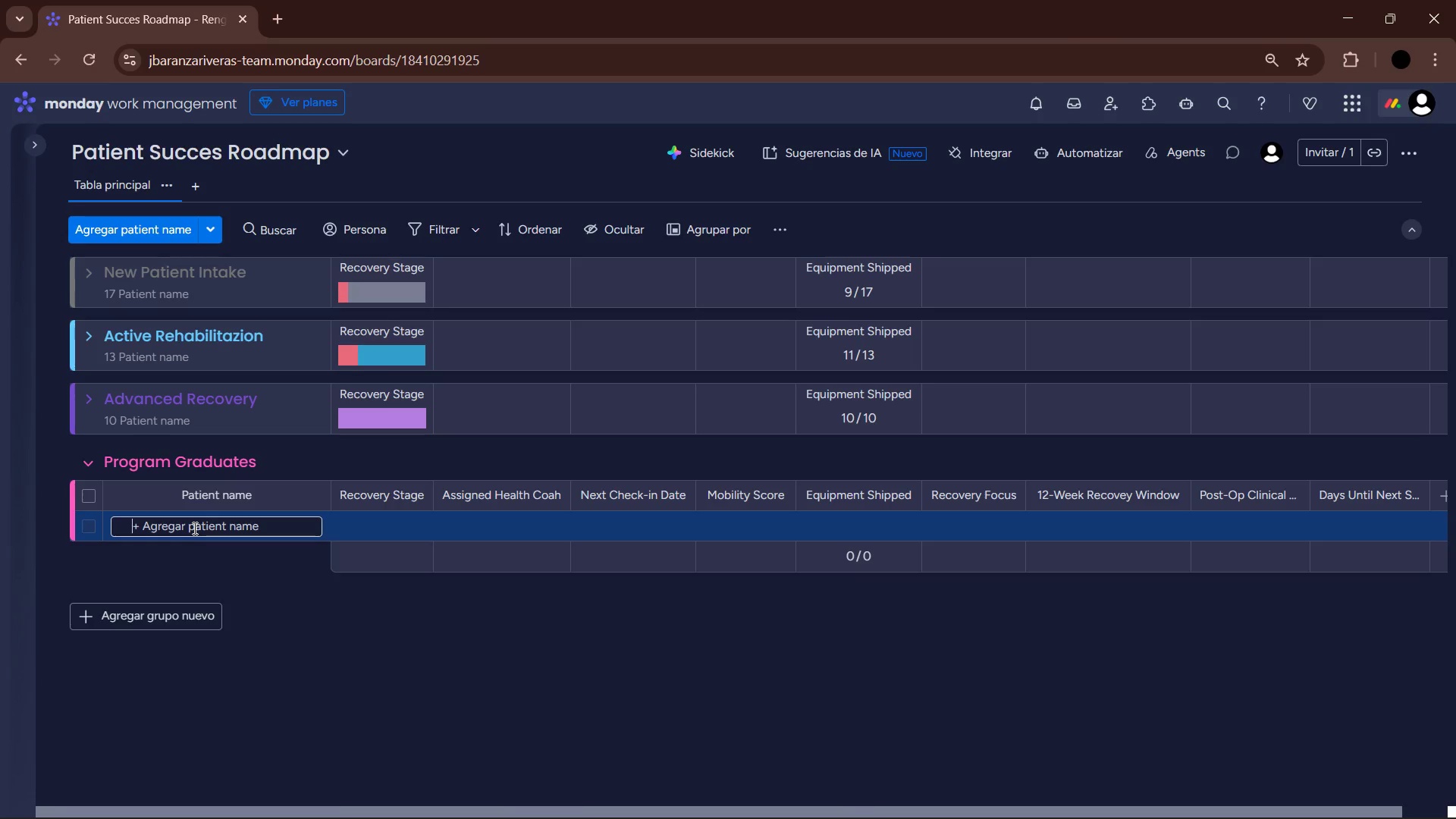 
left_click([110, 468])
 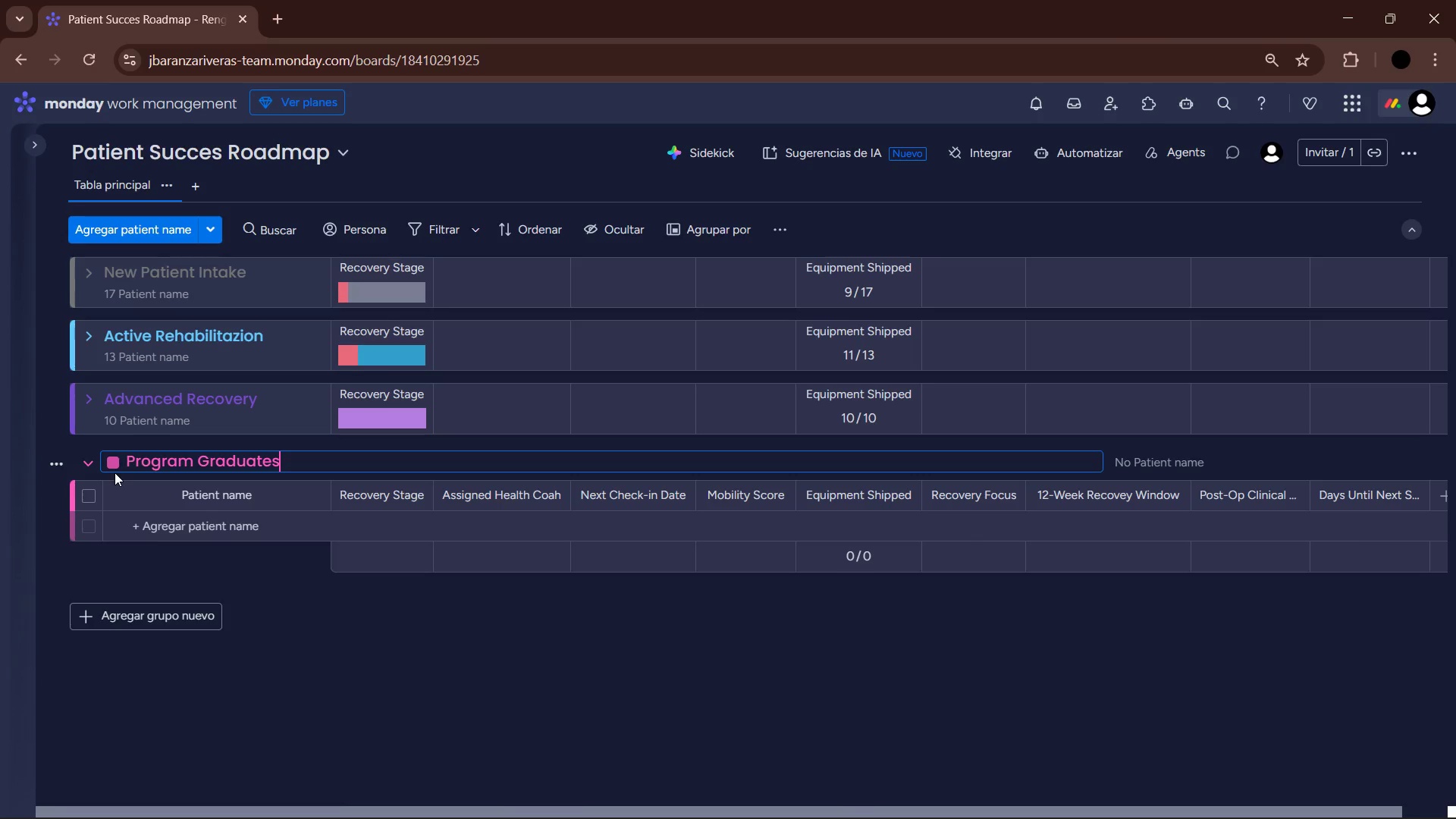 
left_click([120, 460])
 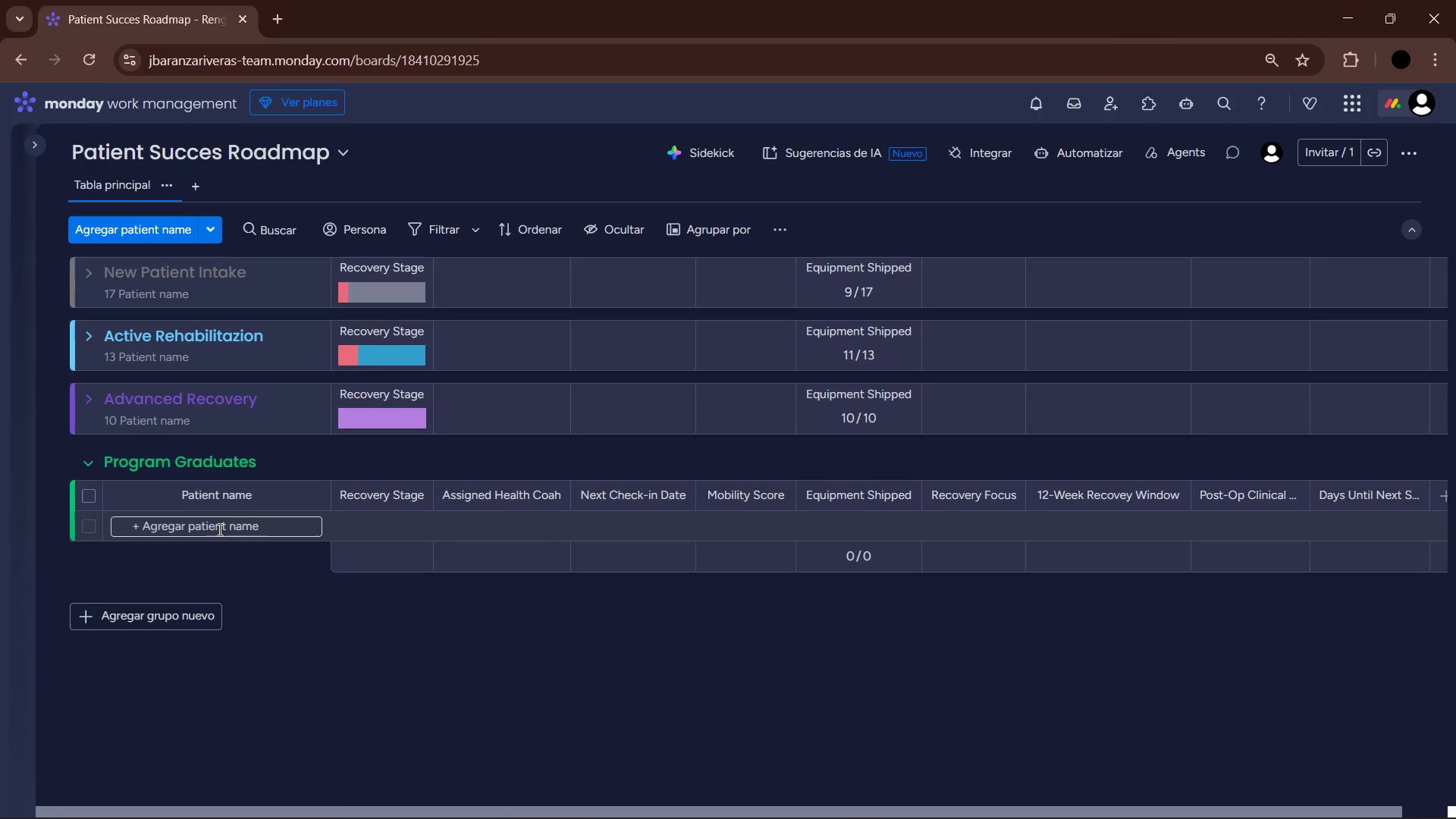 
left_click([235, 526])
 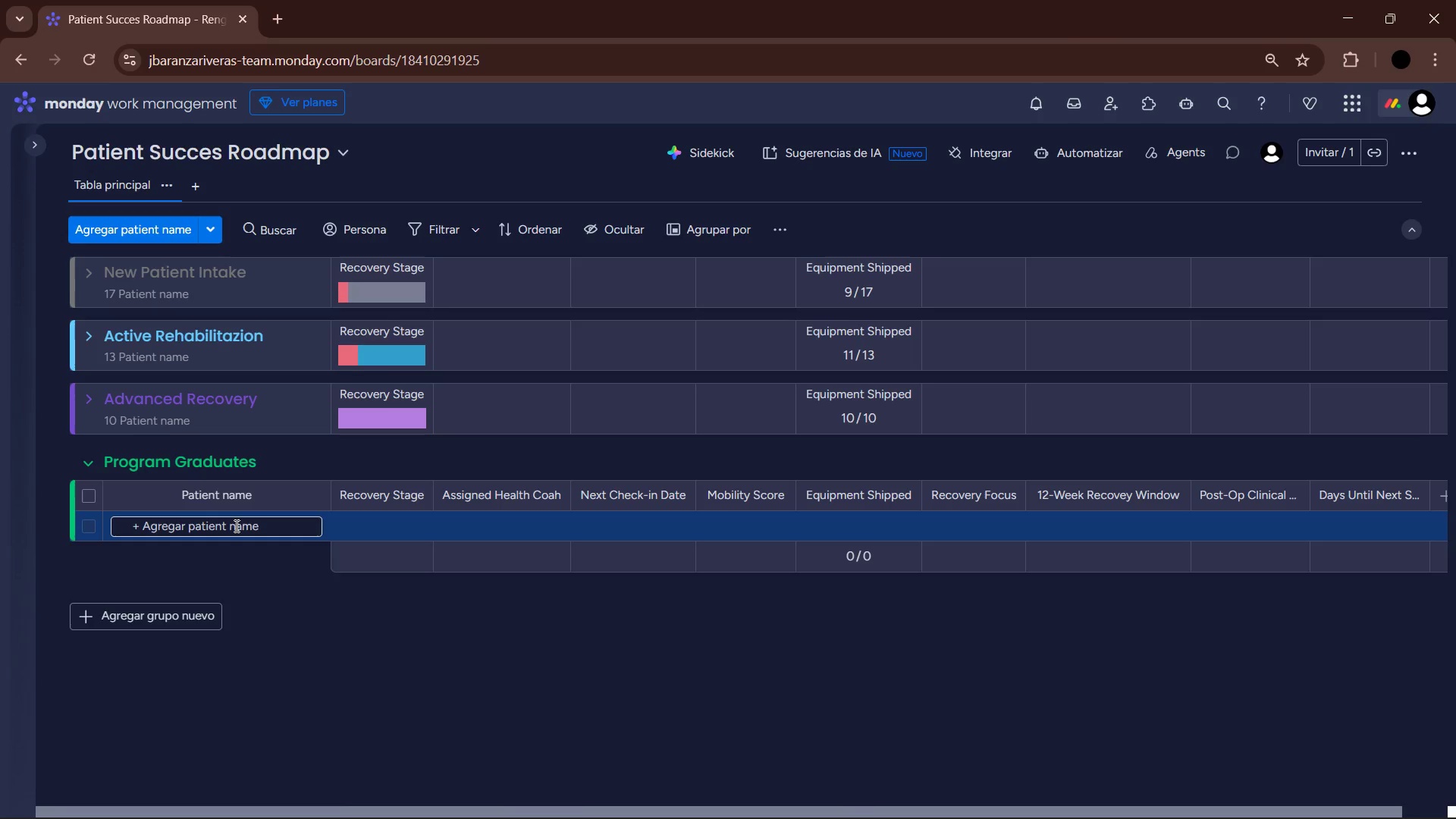 
wait(17.52)
 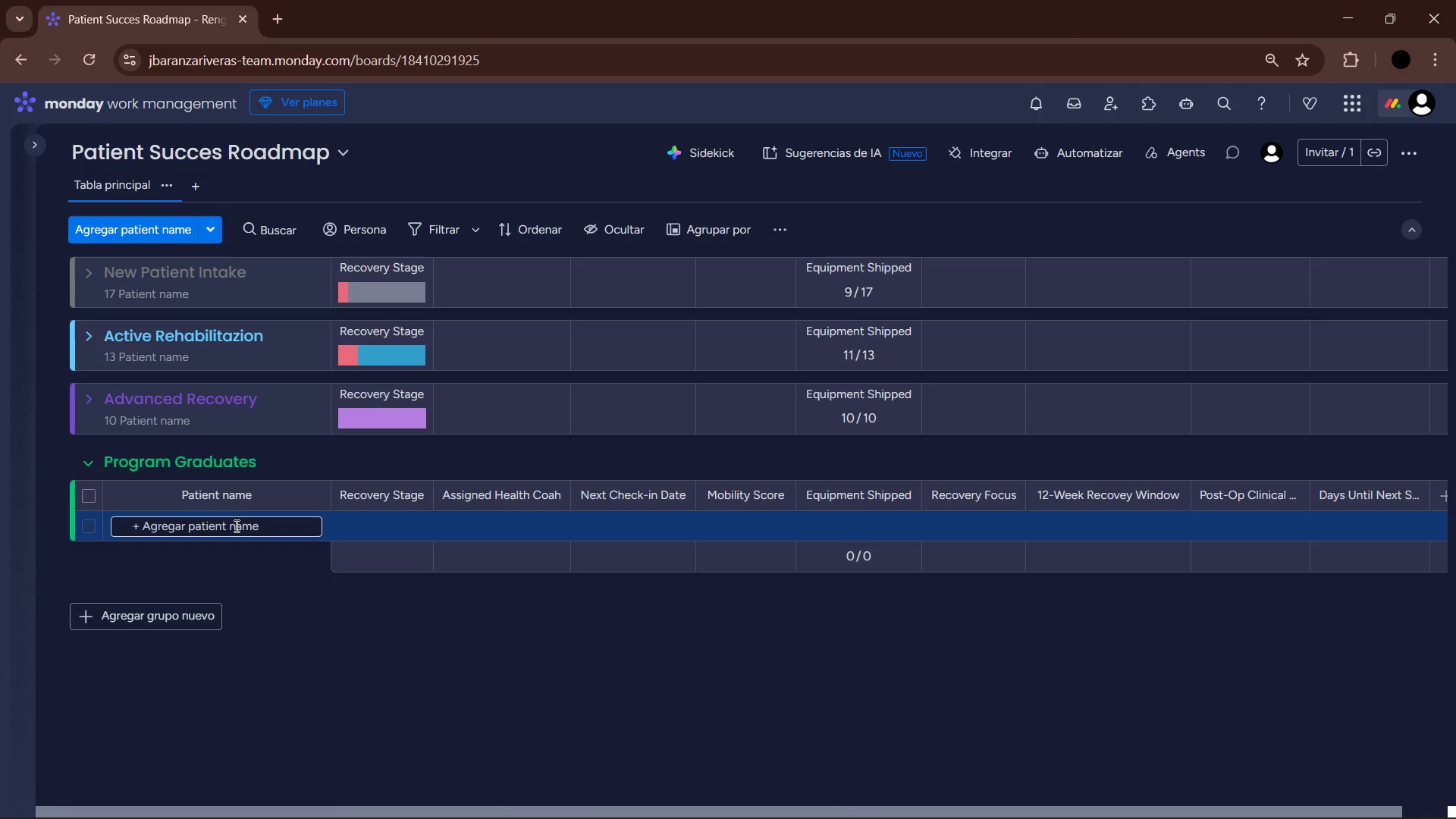 
left_click([83, 273])
 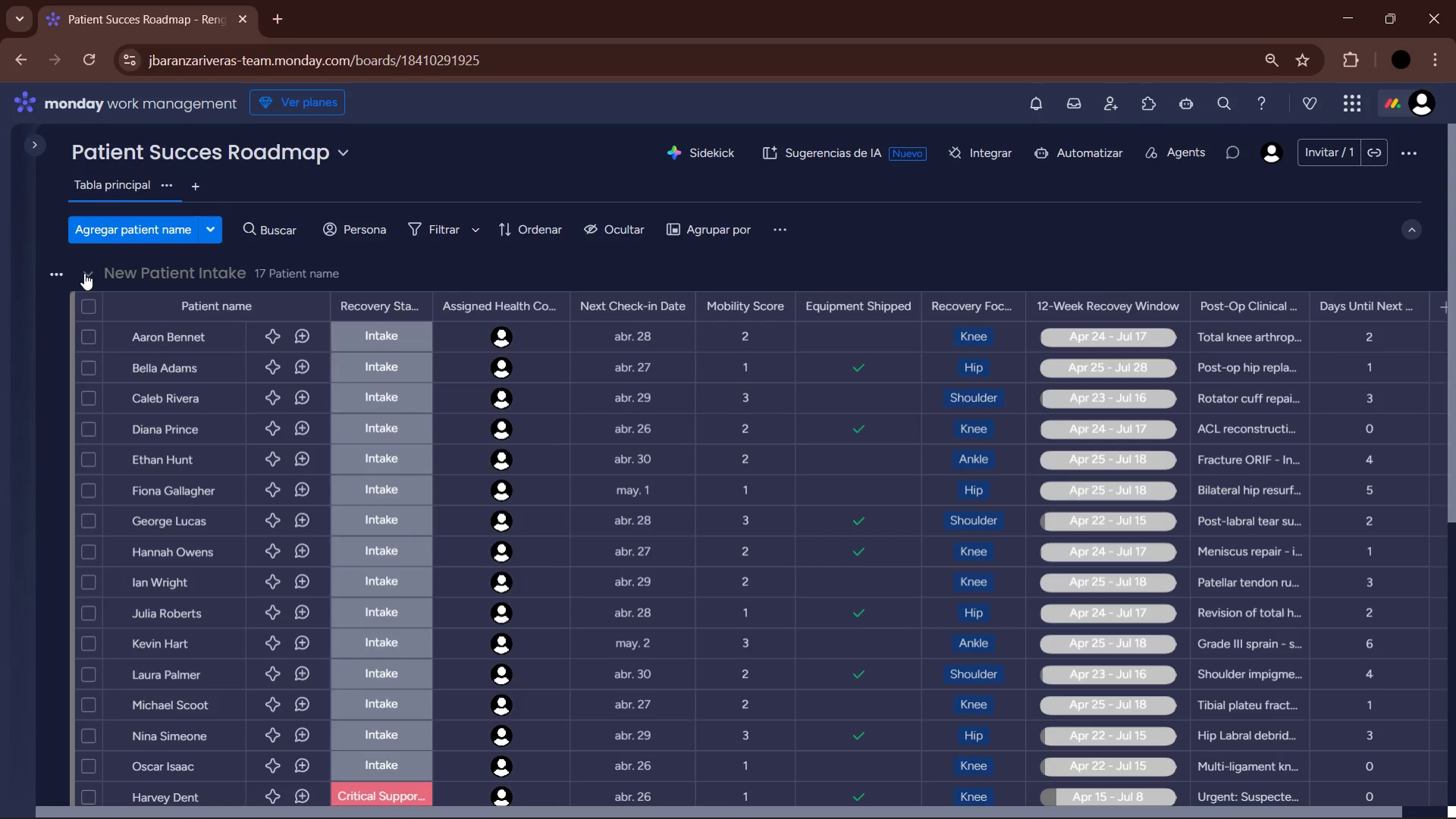 
left_click([84, 273])
 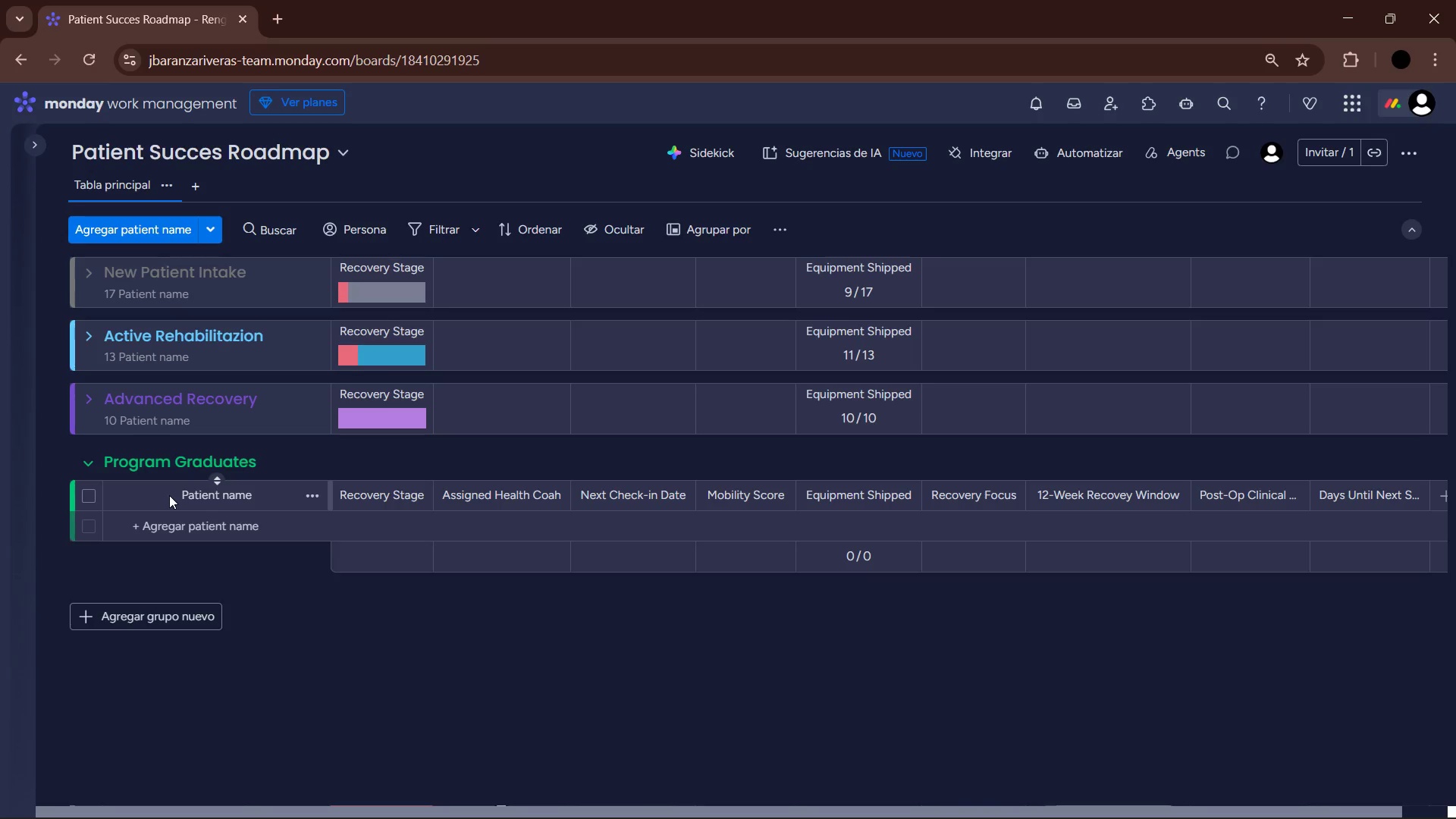 
wait(21.33)
 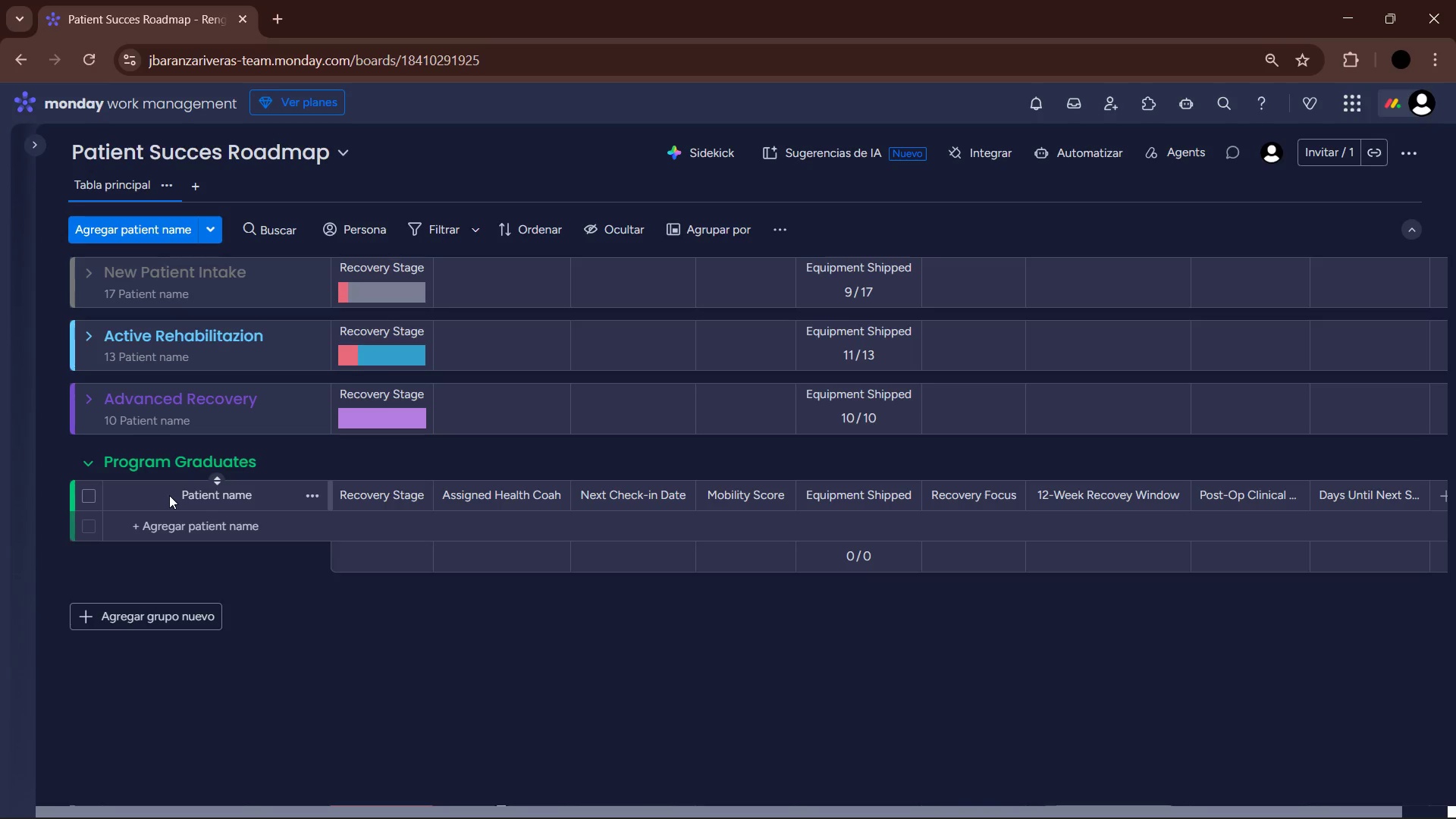 
left_click([215, 526])
 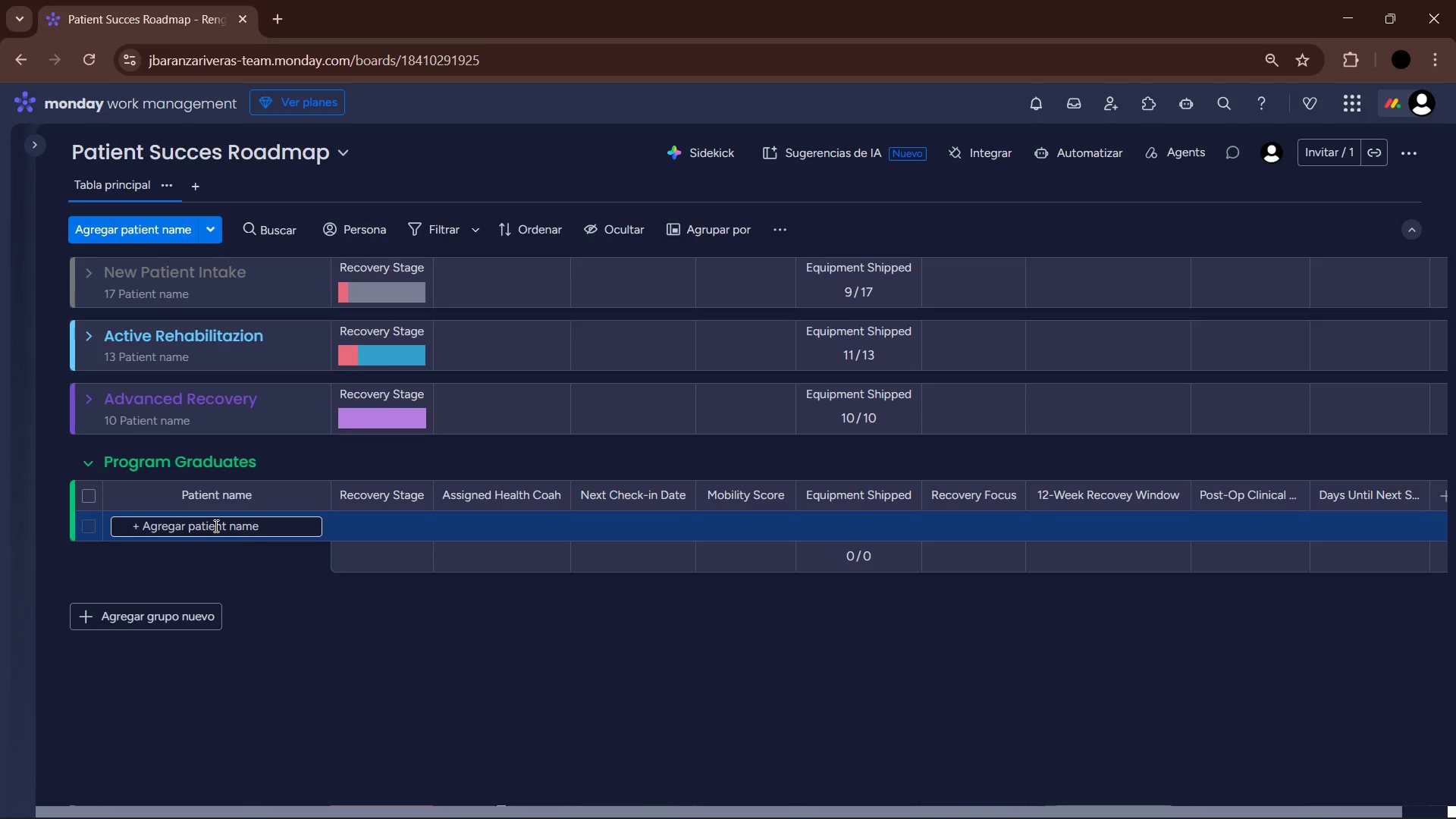 
type(Dominic Dominguez)
 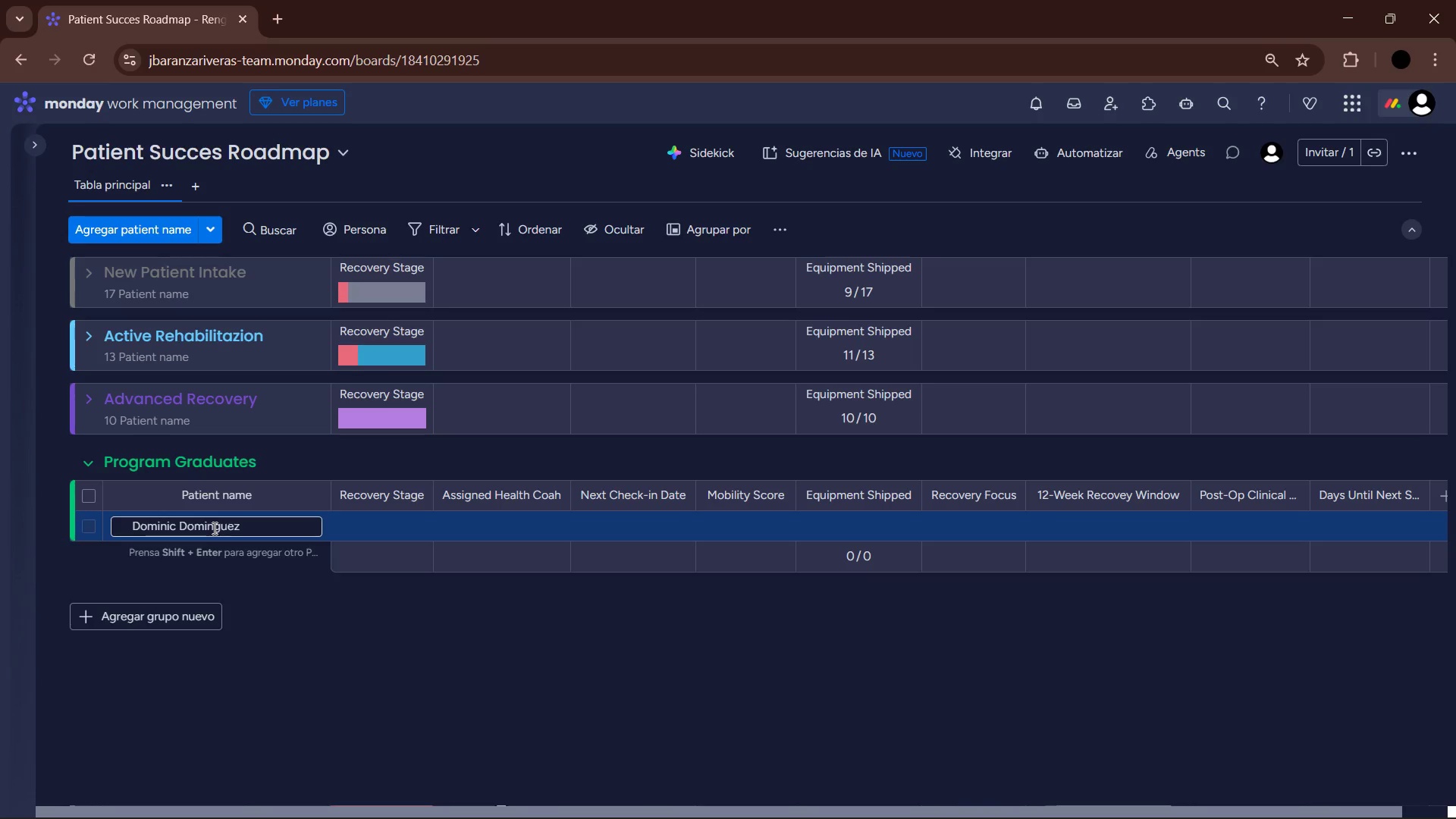 
left_click([302, 594])
 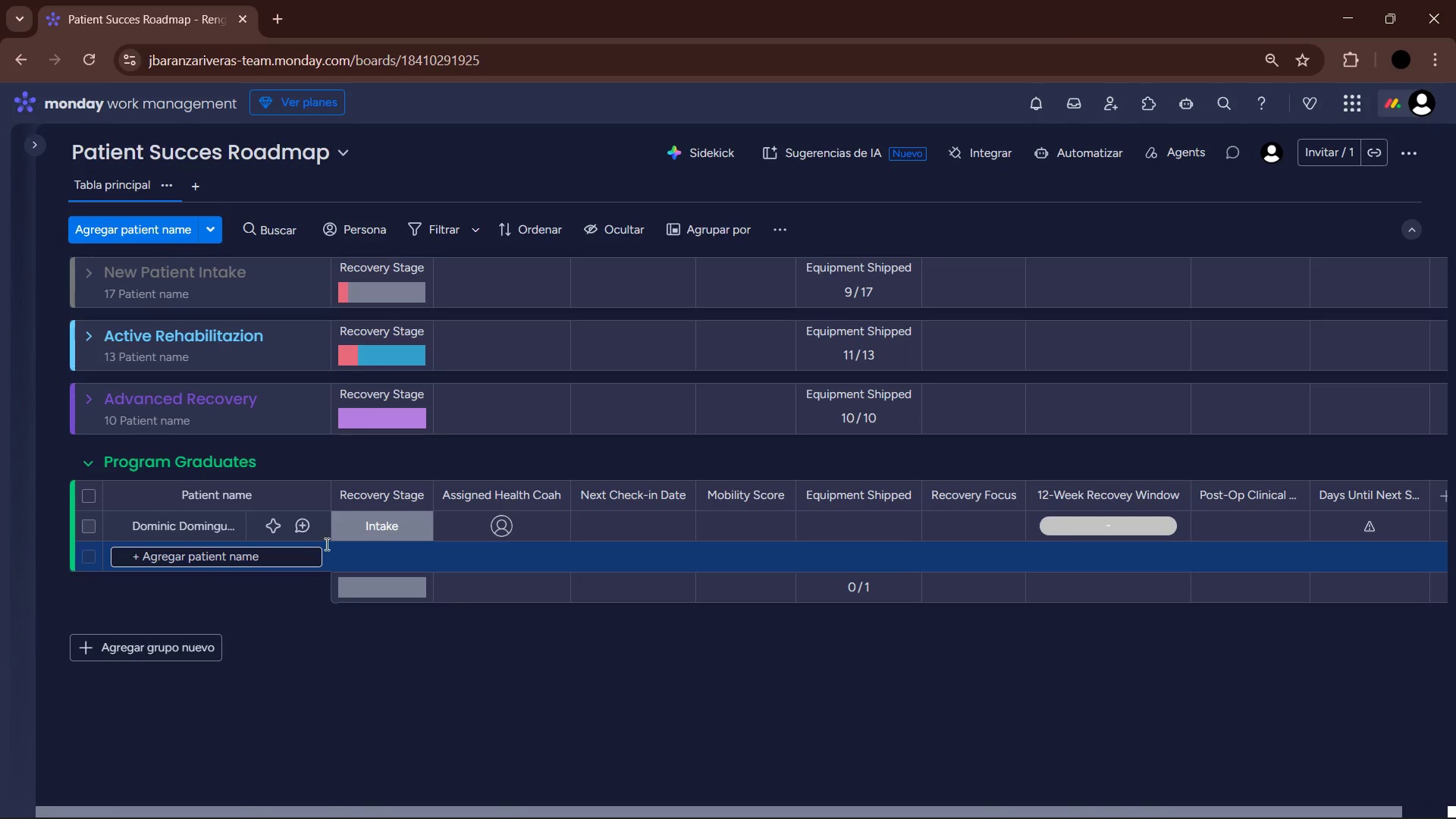 
mouse_move([371, 524])
 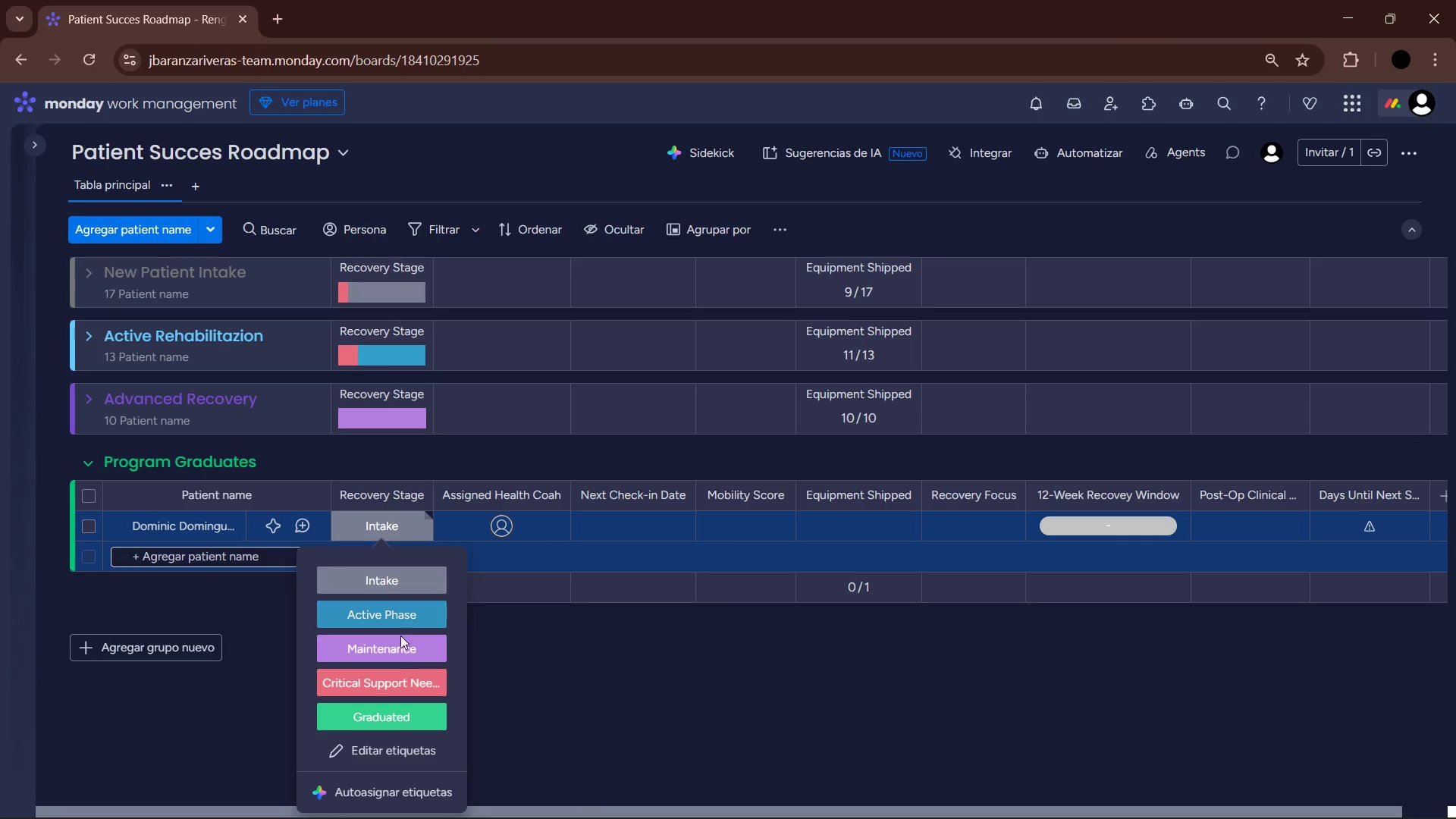 
wait(5.68)
 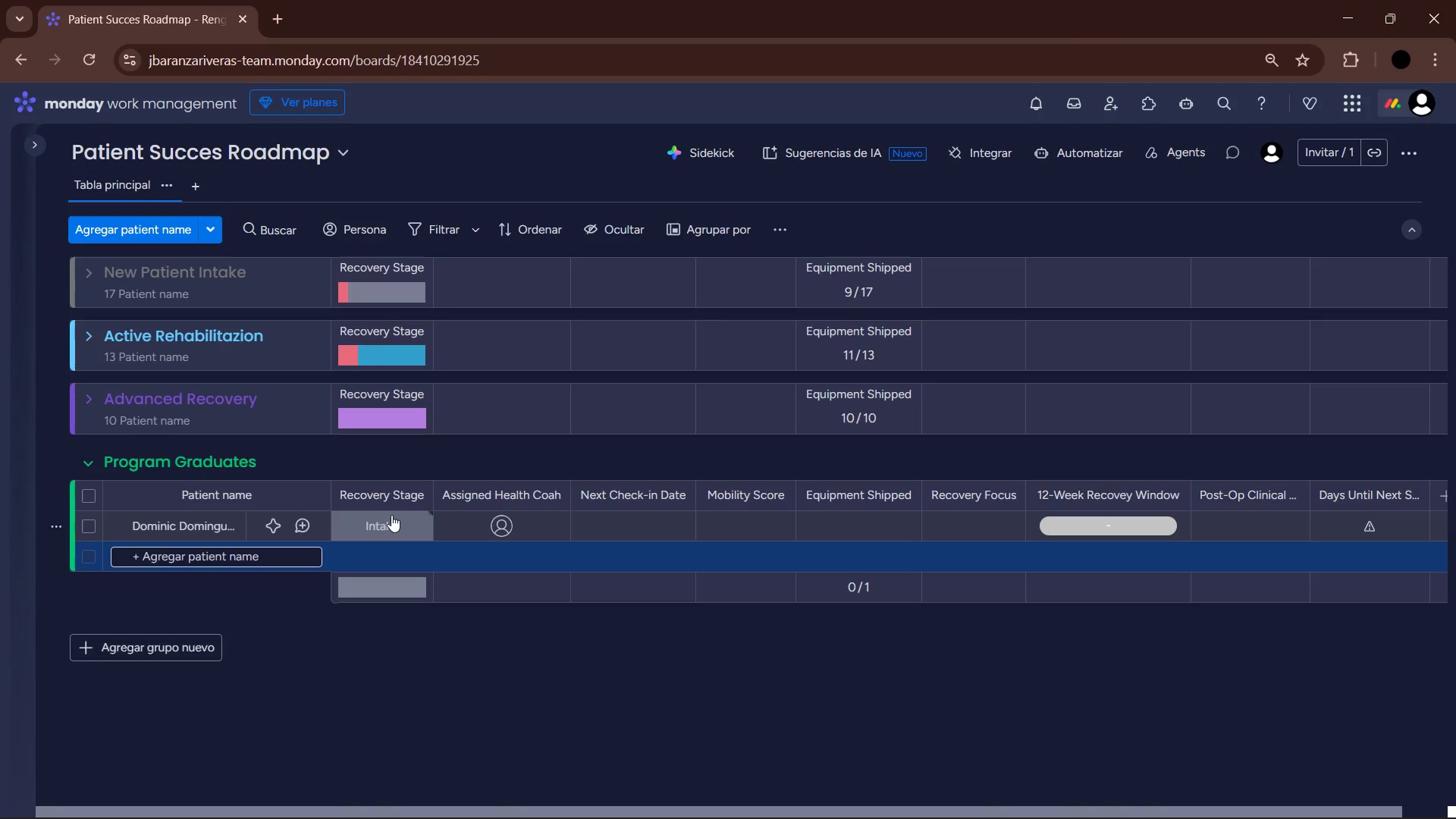 
left_click([500, 535])
 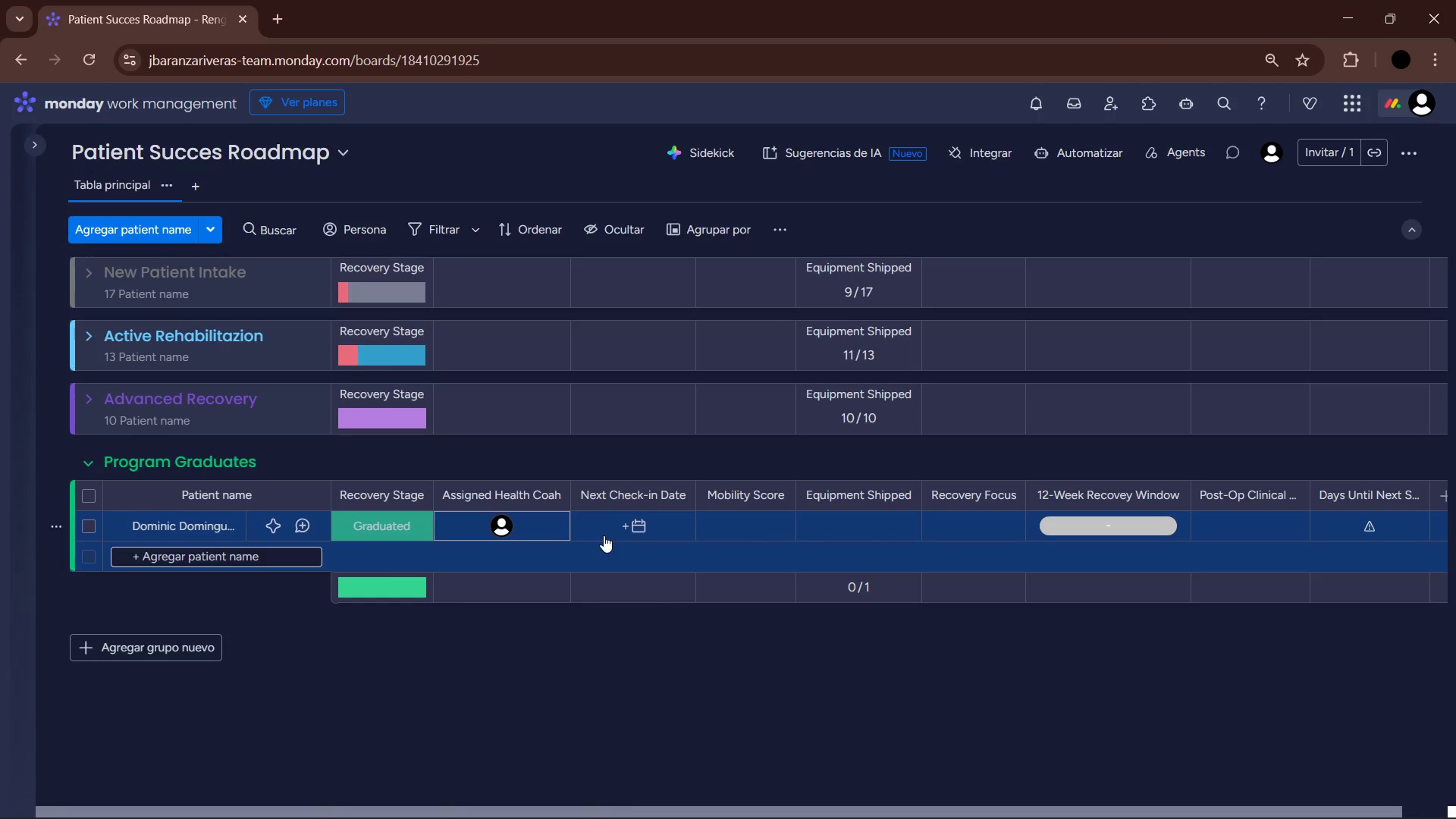 
left_click([606, 533])
 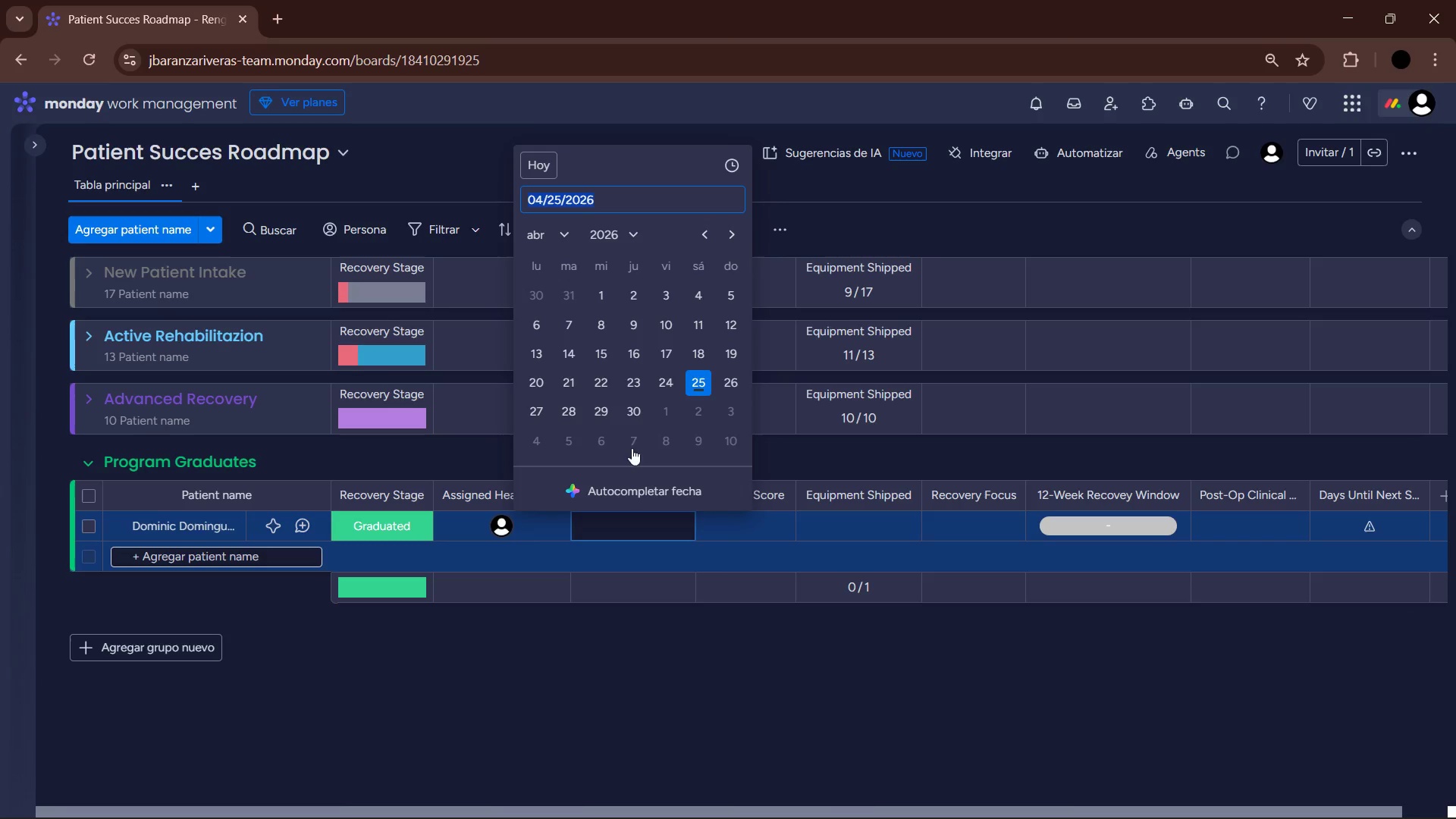 
left_click([564, 230])
 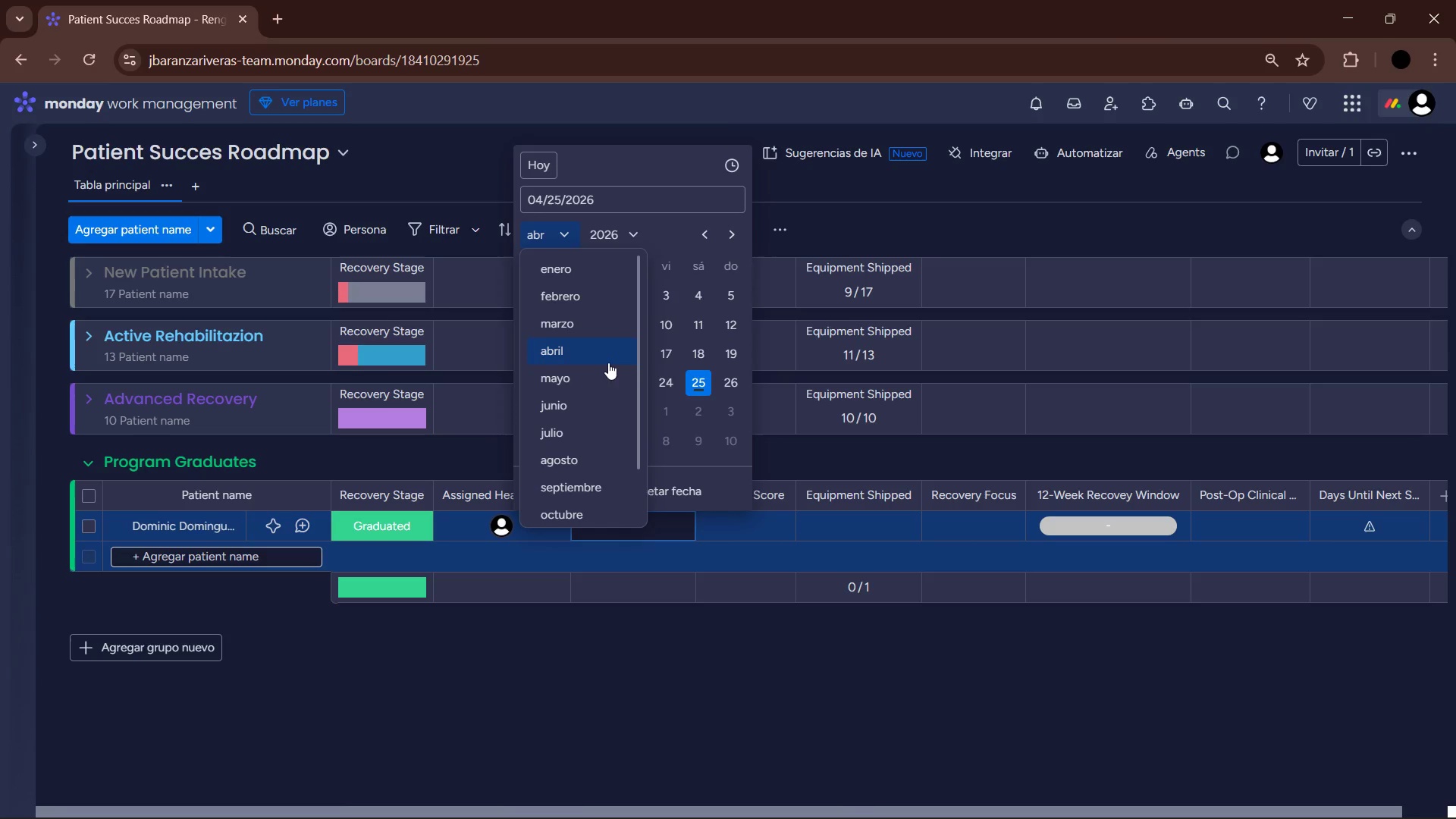 
left_click([600, 372])
 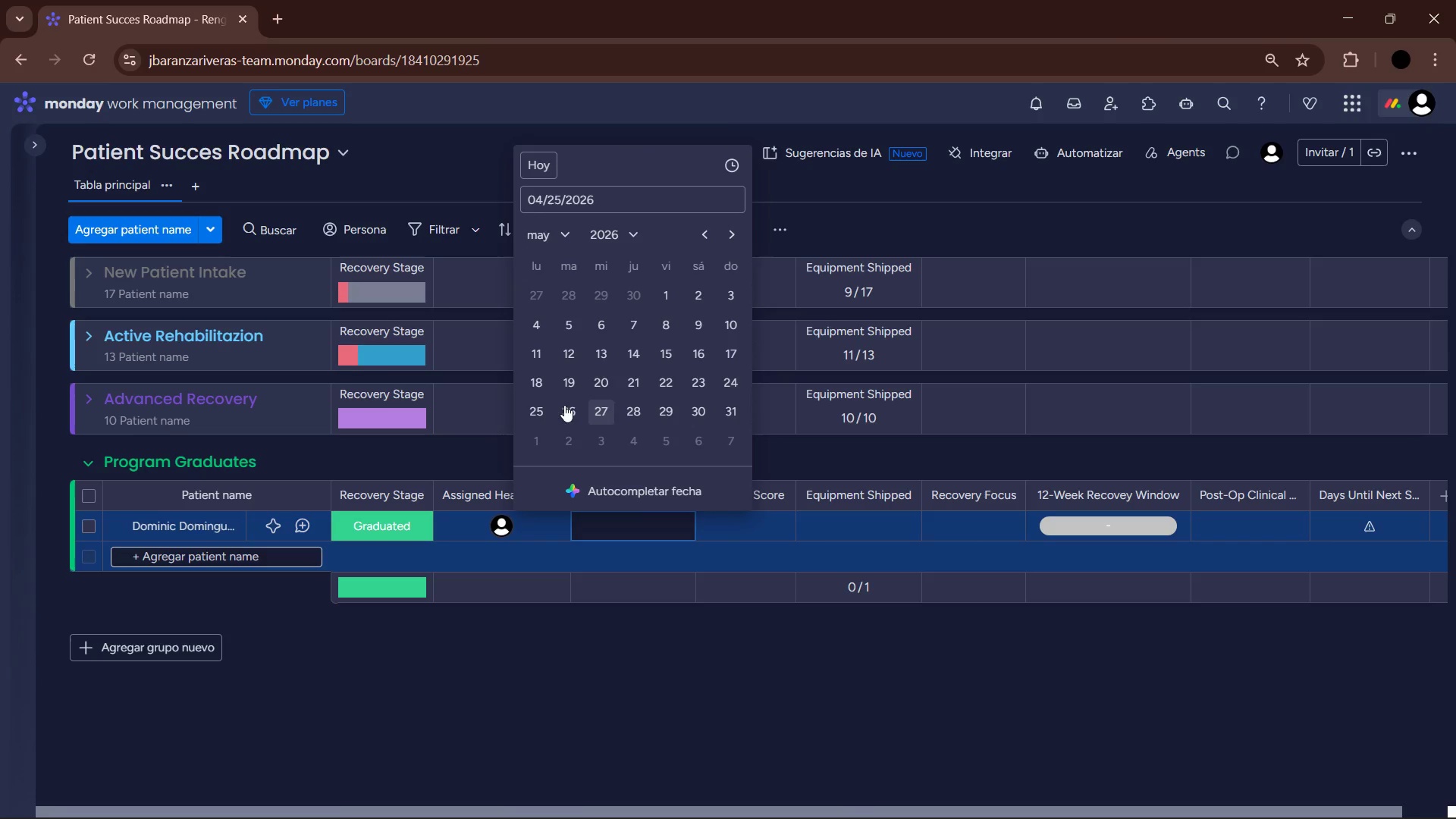 
left_click([532, 416])
 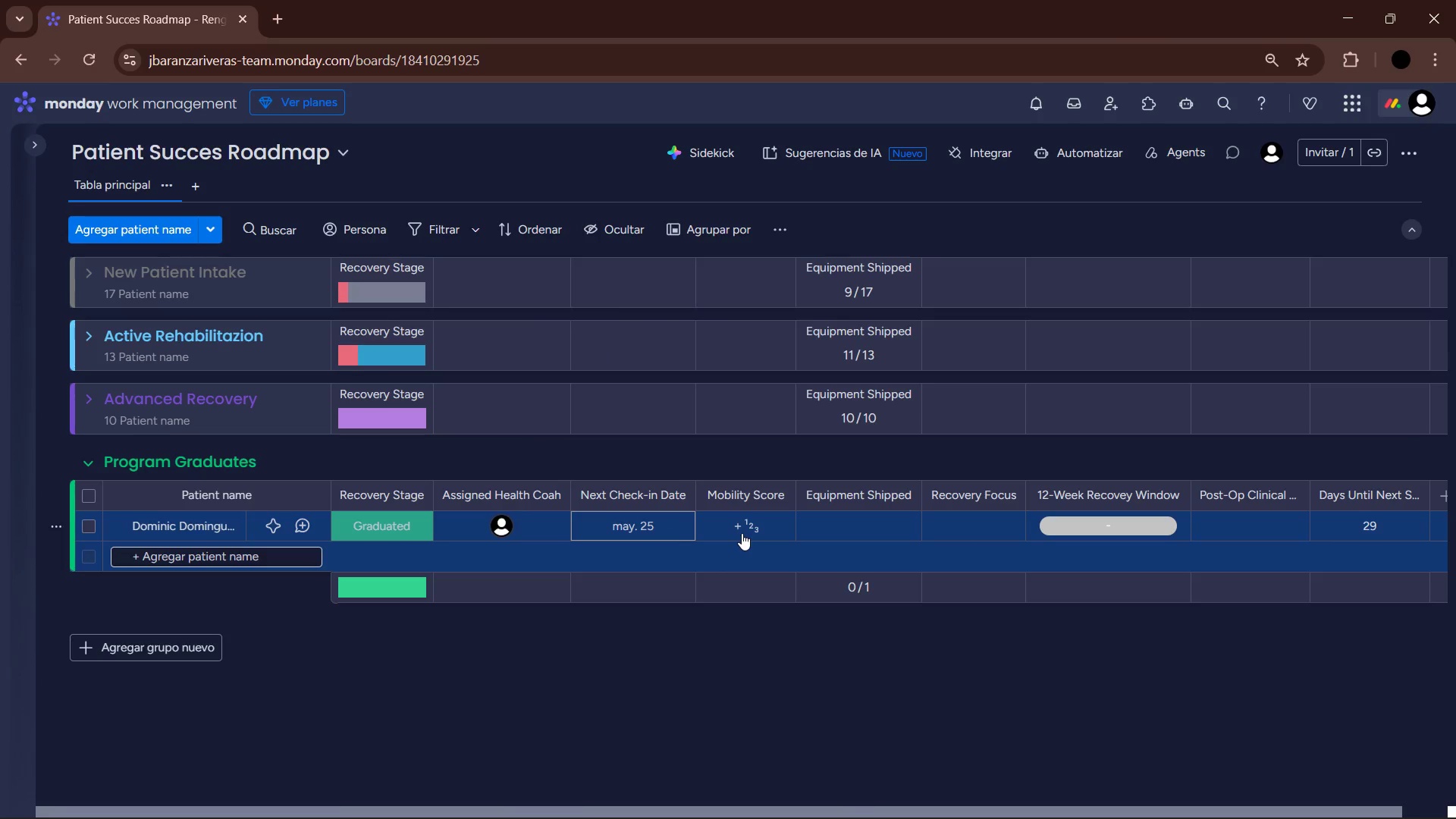 
left_click([742, 533])
 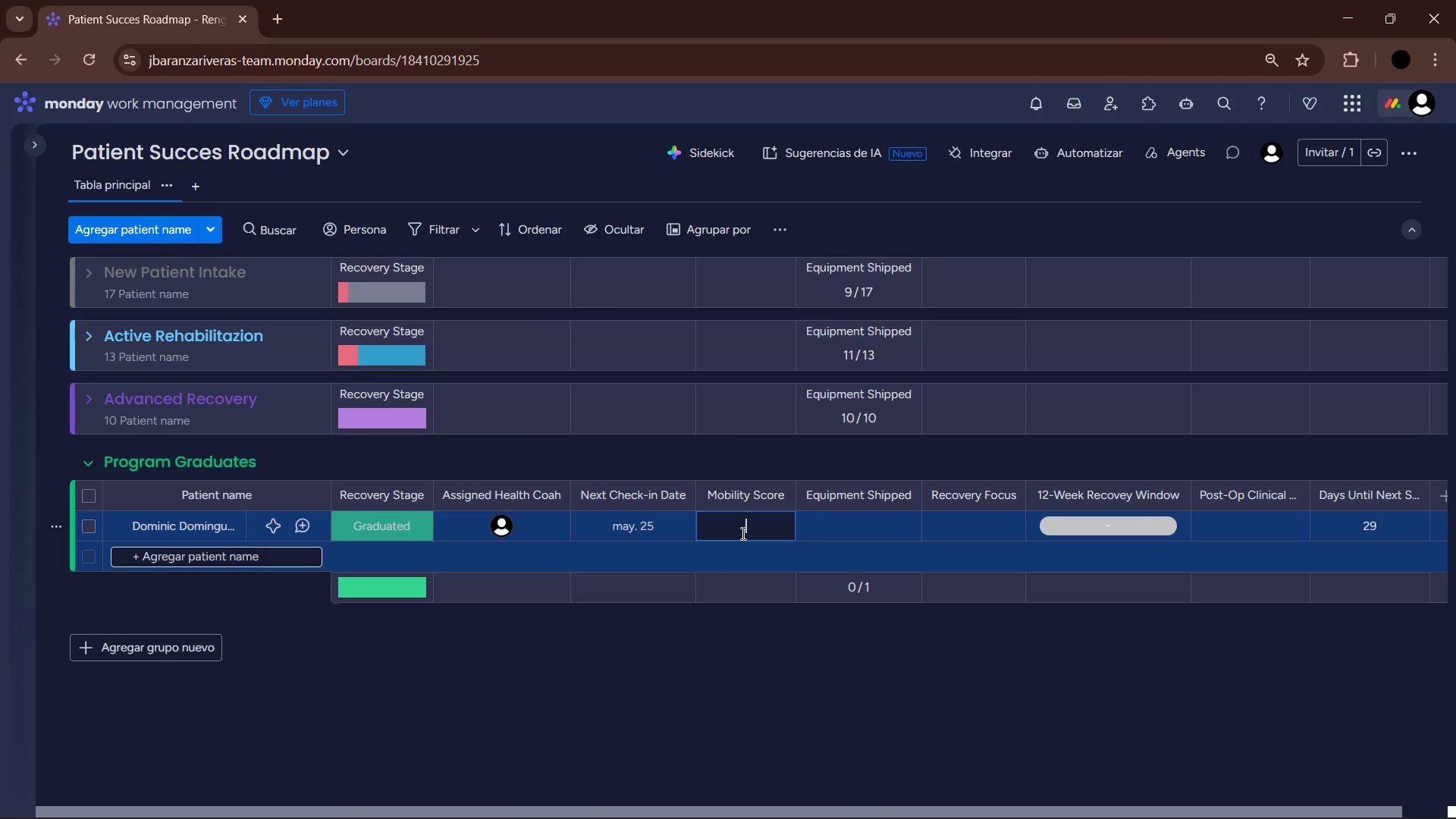 
key(Numpad1)
 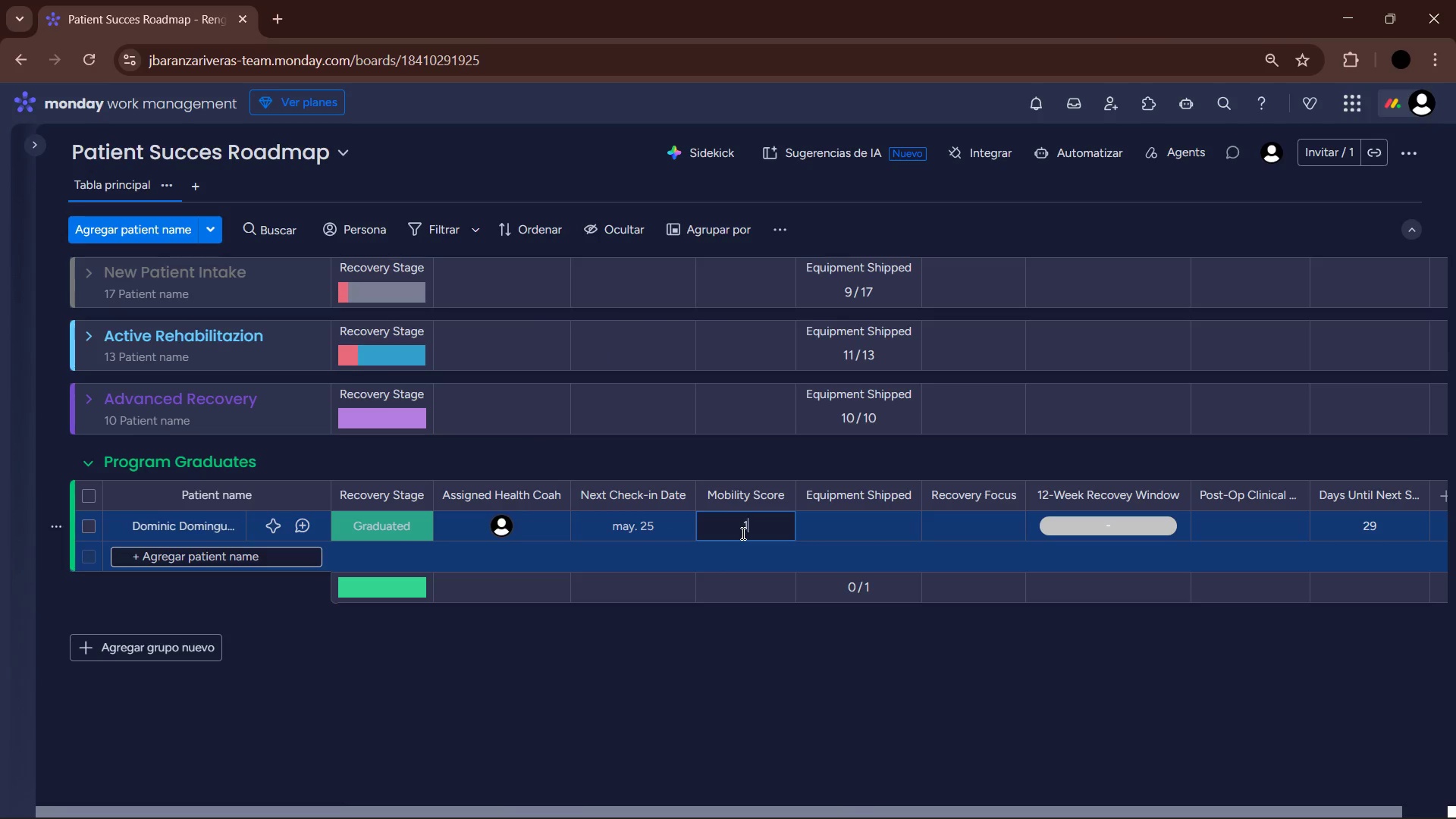 
key(Numpad0)
 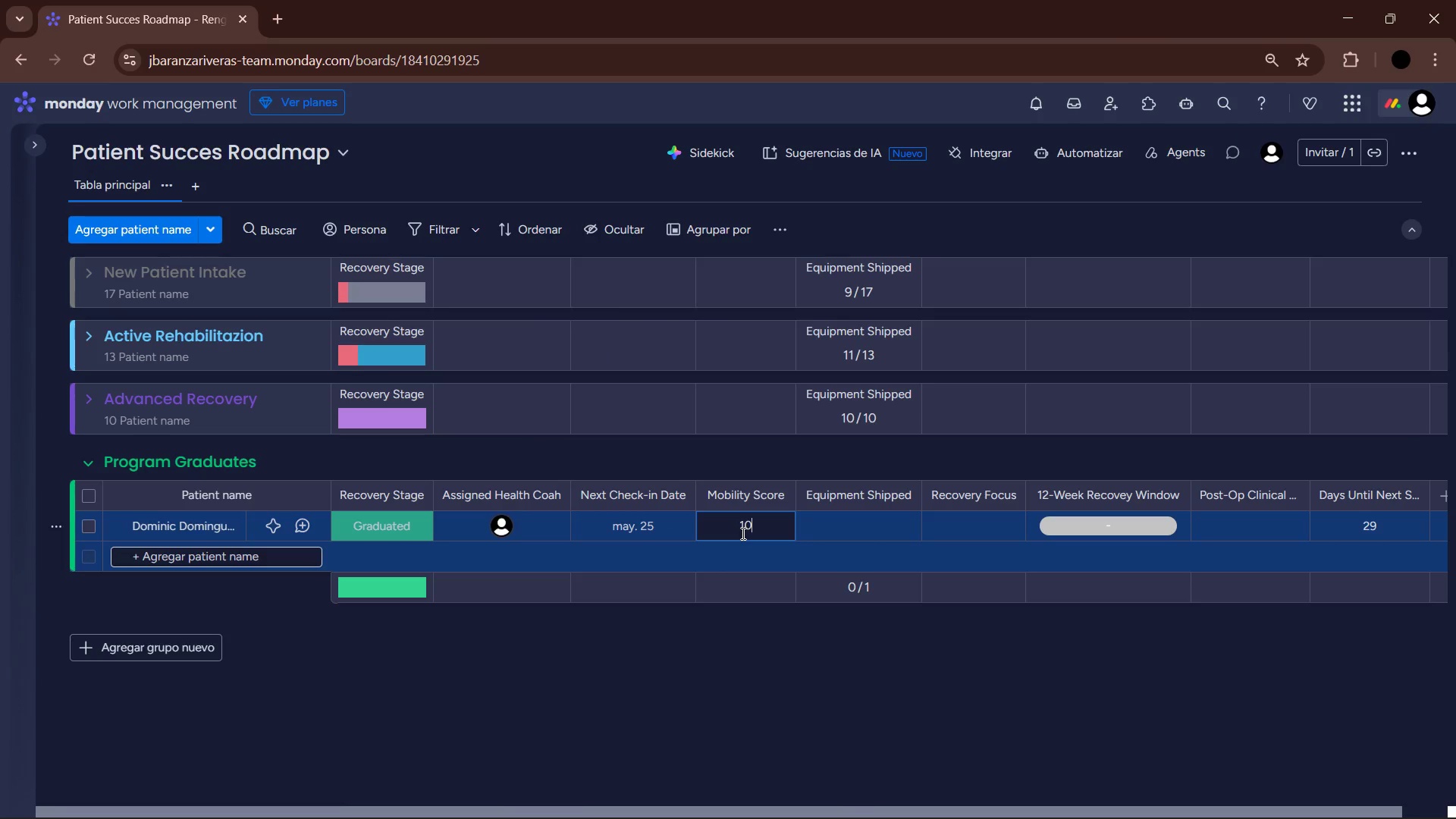 
key(NumpadEnter)
 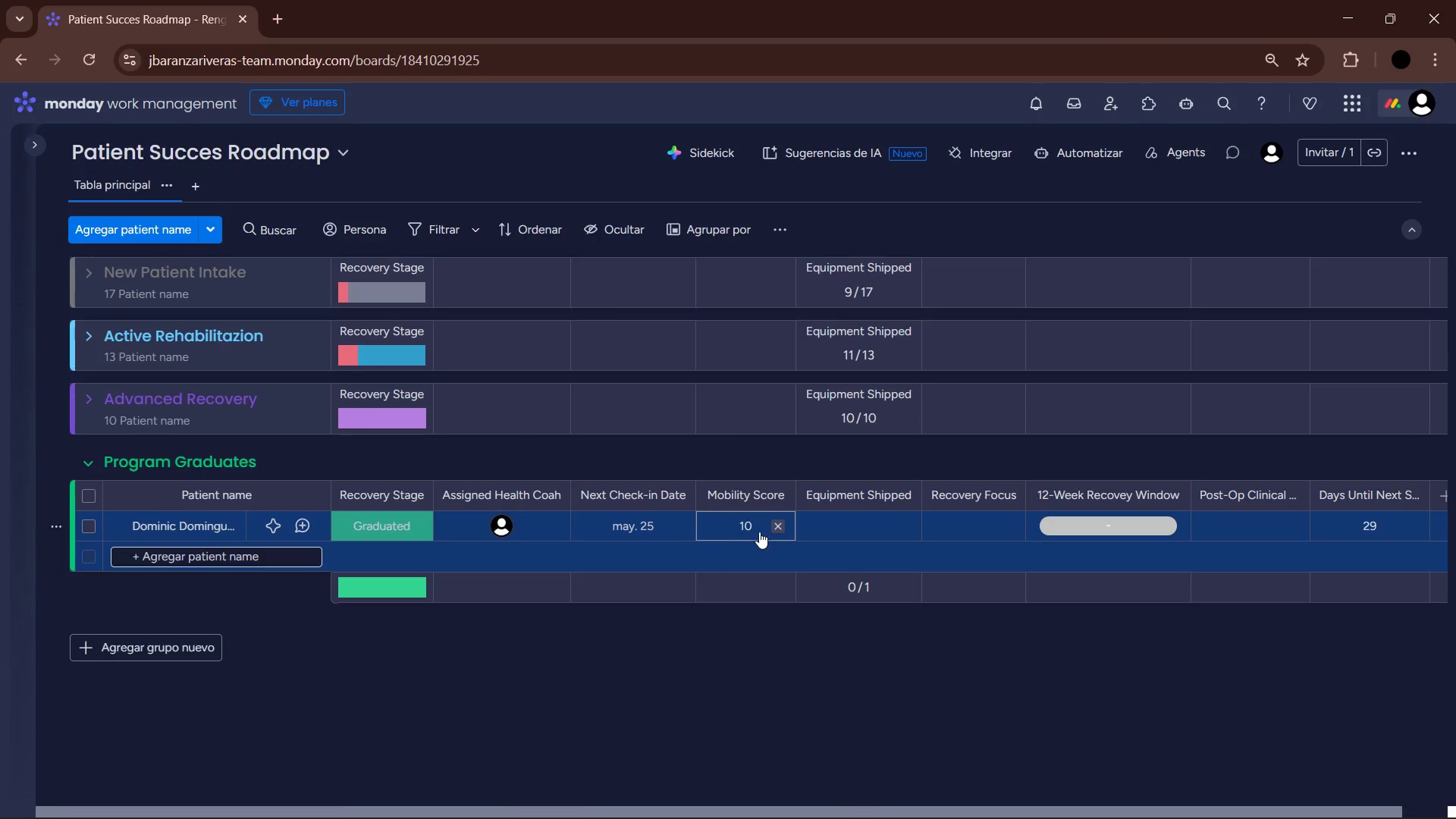 
left_click([851, 528])
 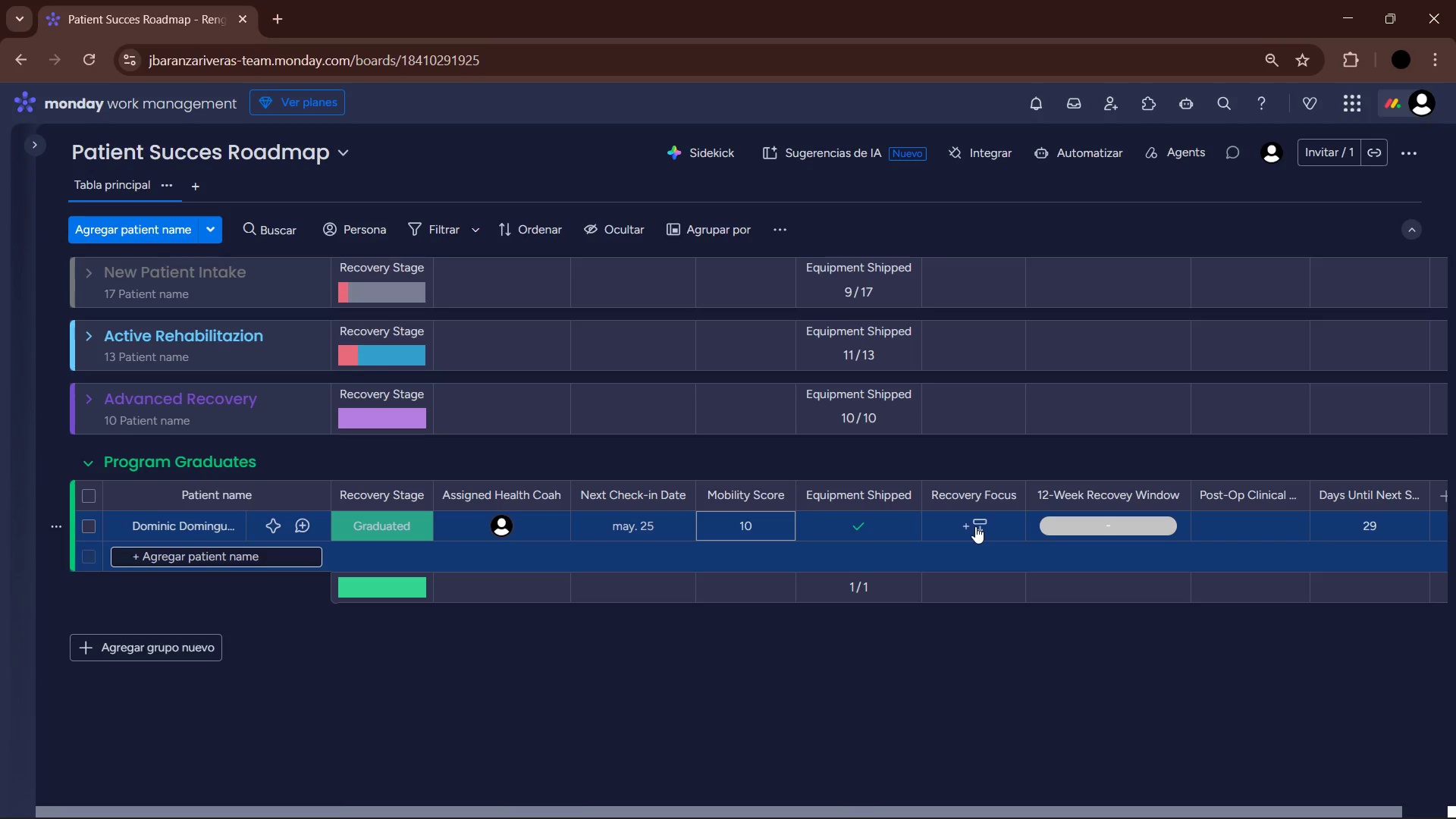 
left_click([975, 526])
 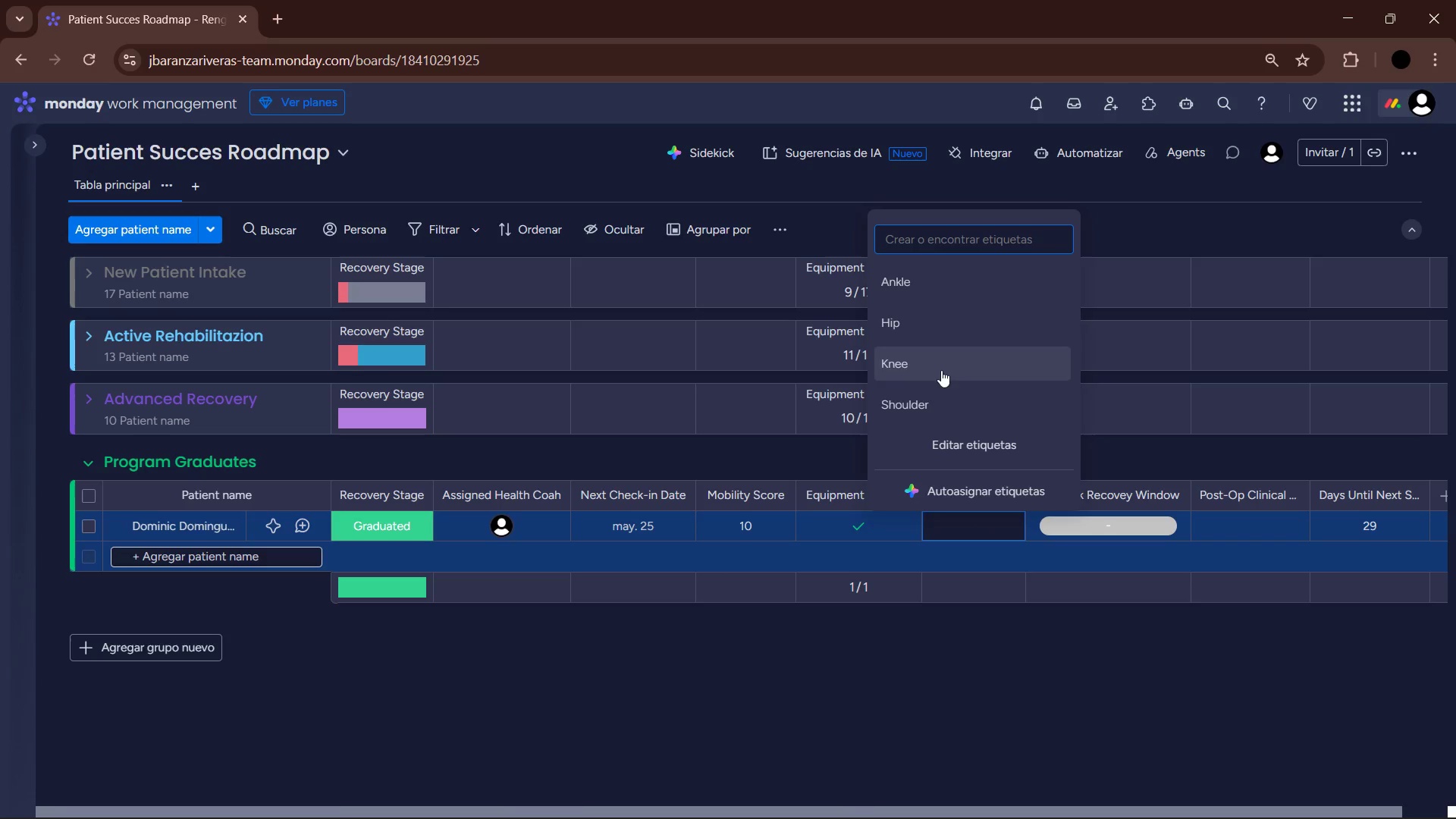 
left_click([939, 362])
 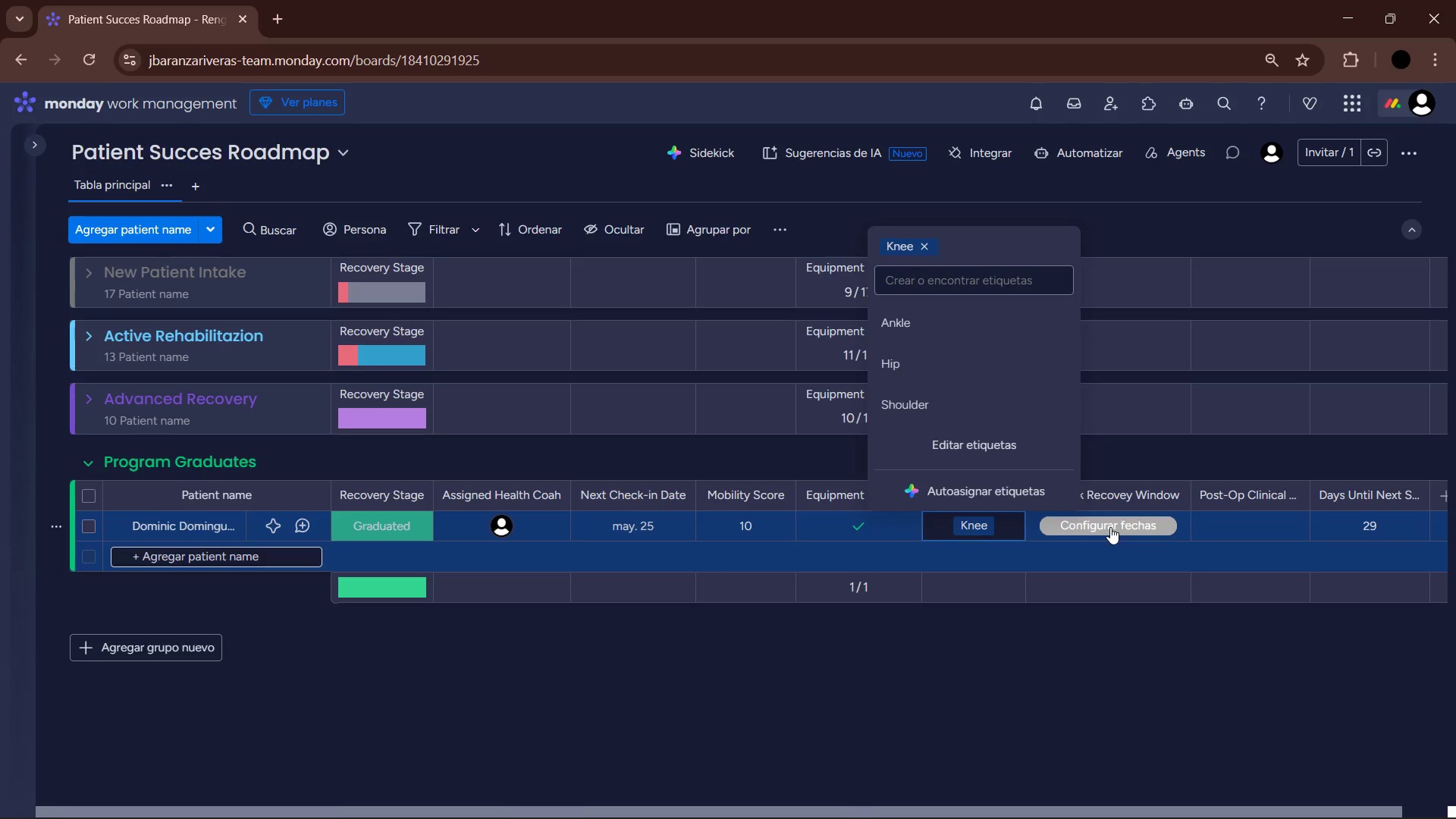 
left_click([1110, 527])
 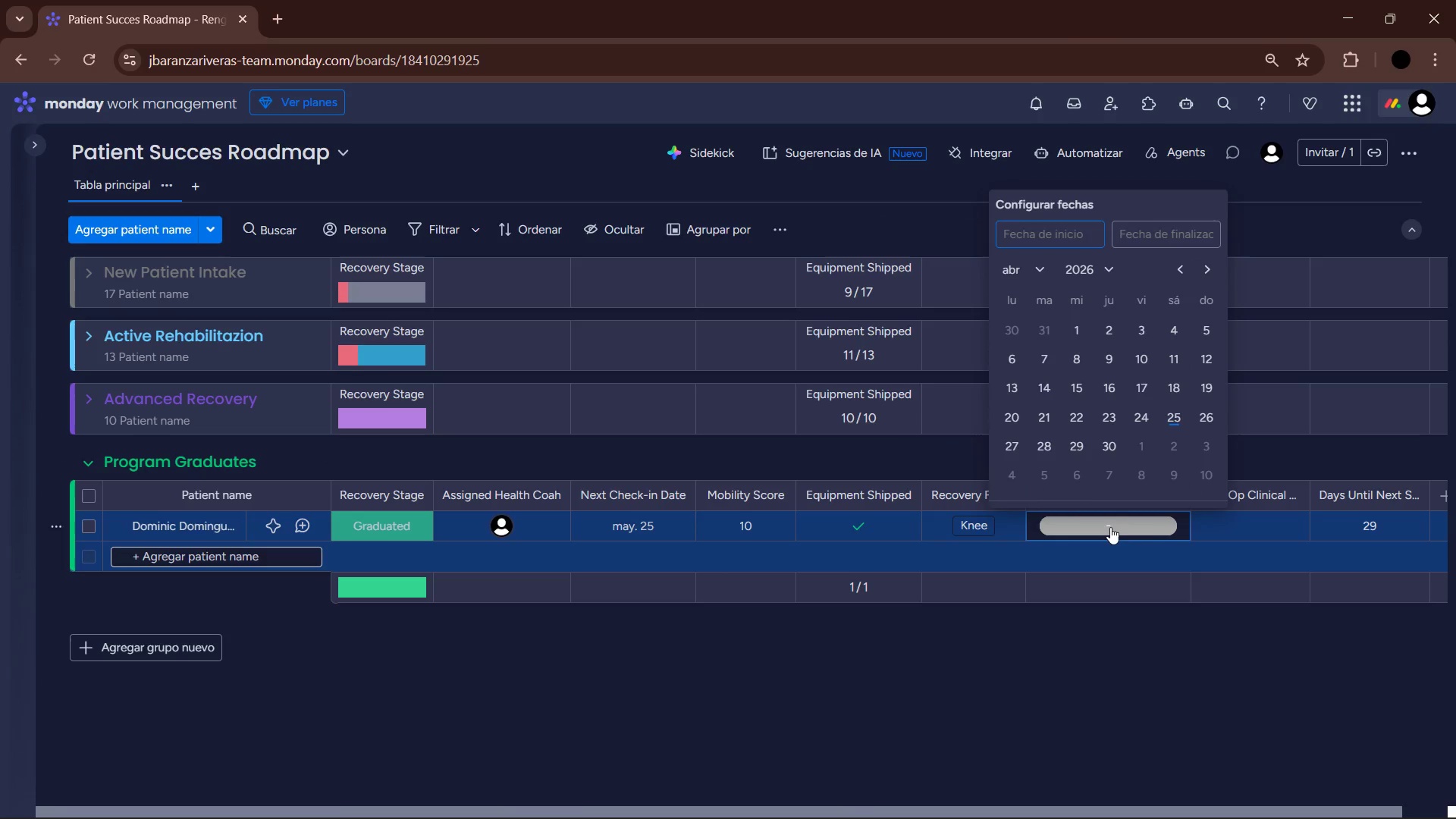 
left_click([1023, 271])
 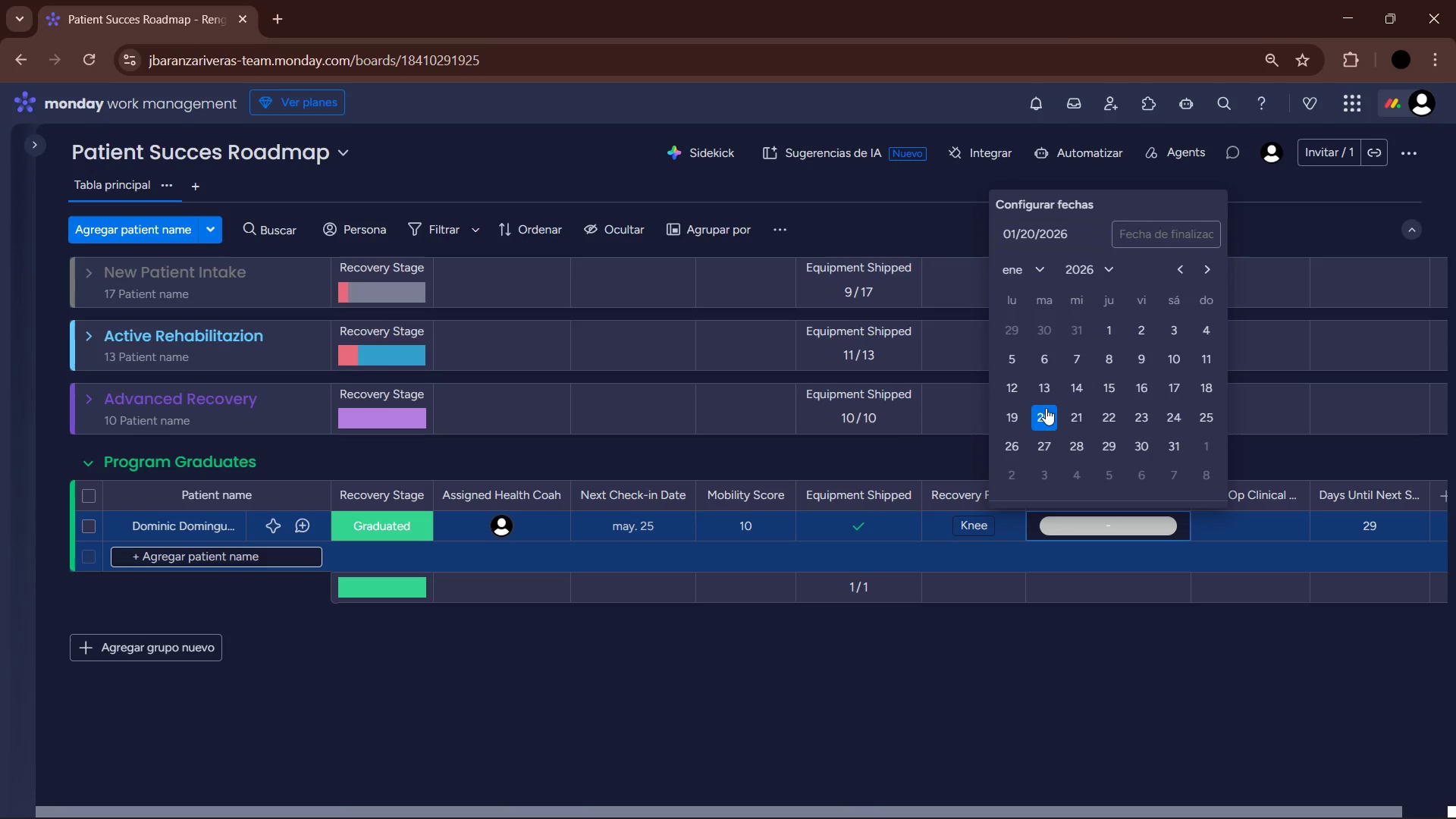 
left_click([1034, 274])
 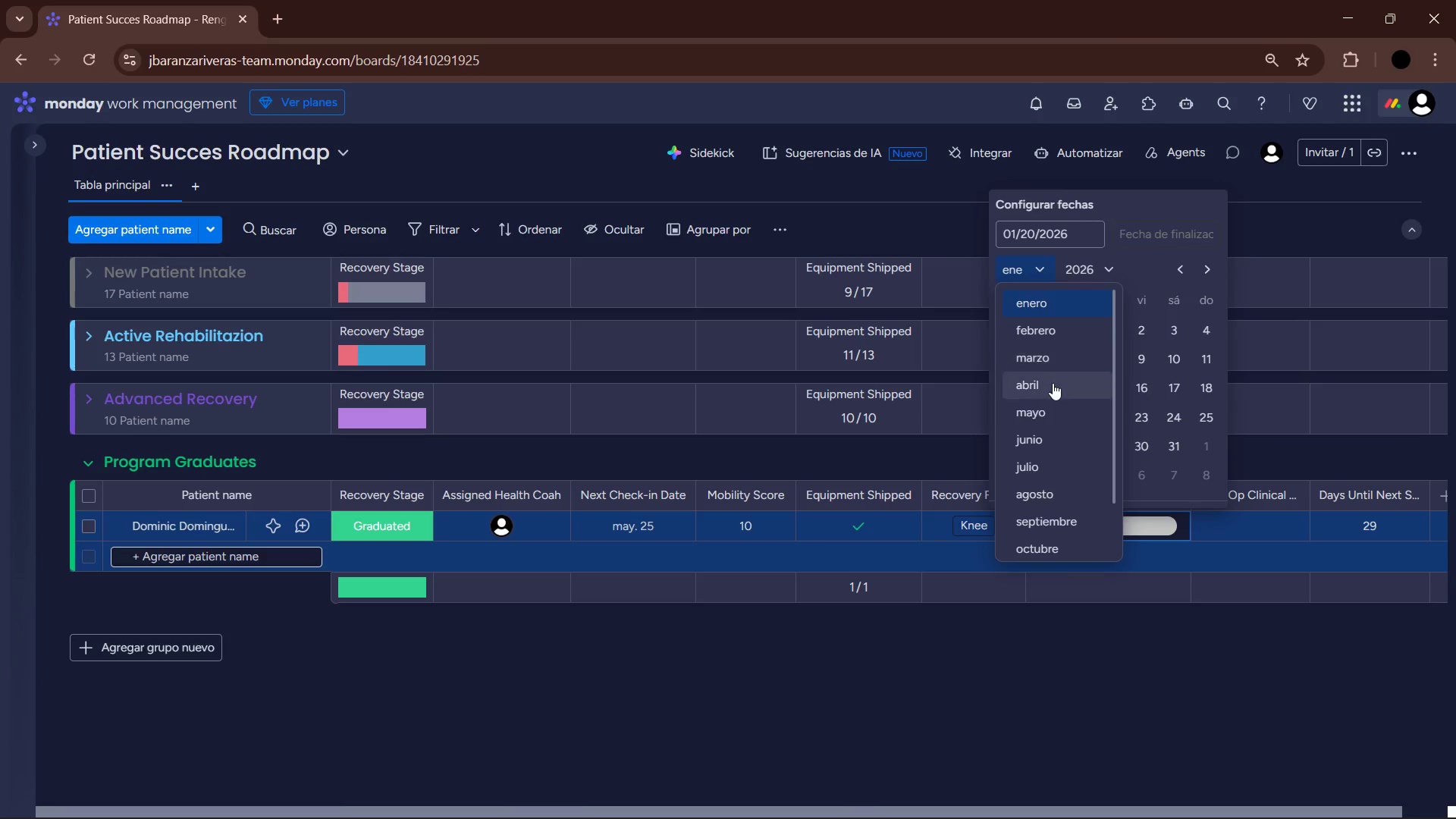 
left_click([1050, 388])
 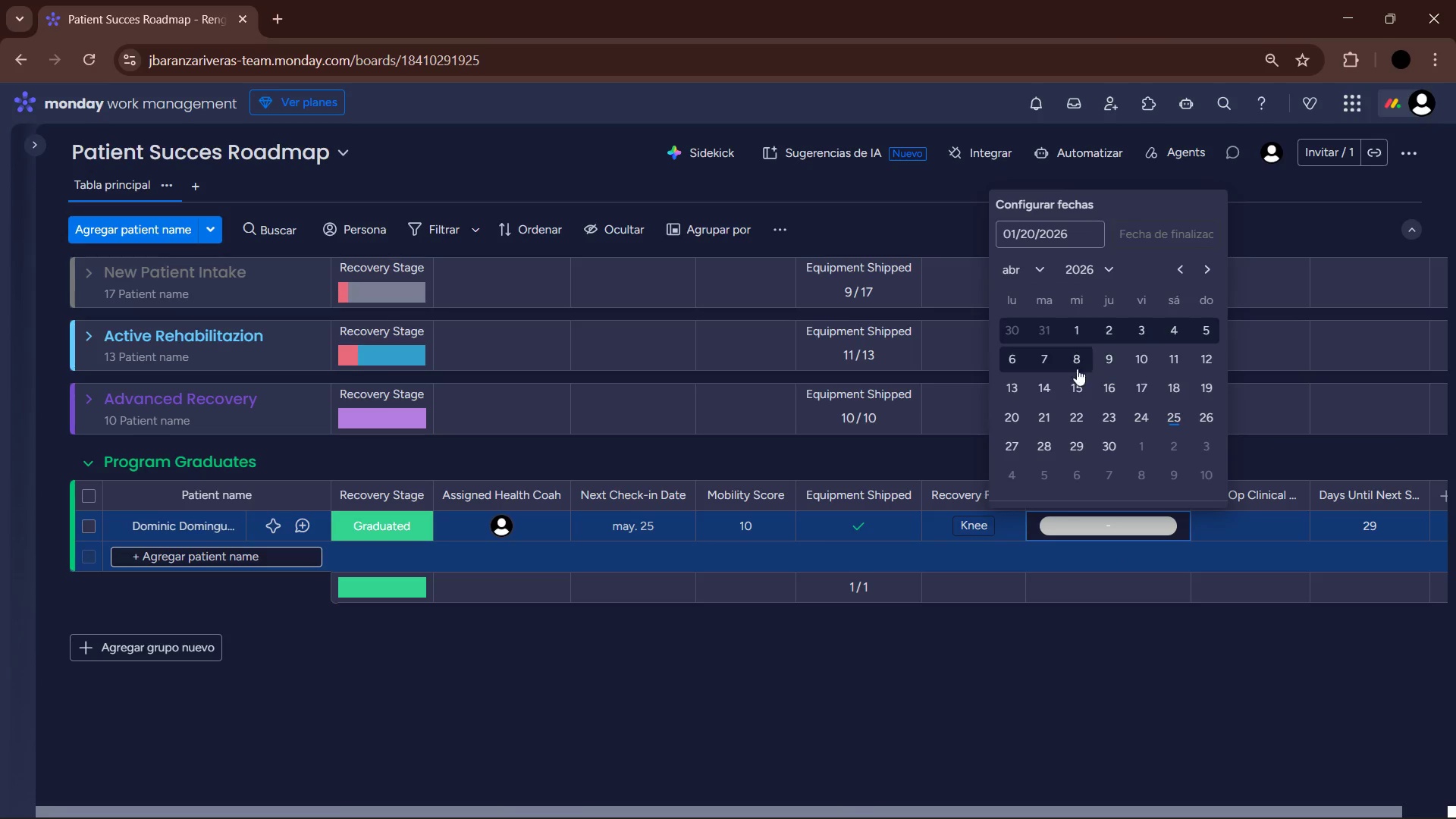 
left_click([1049, 384])
 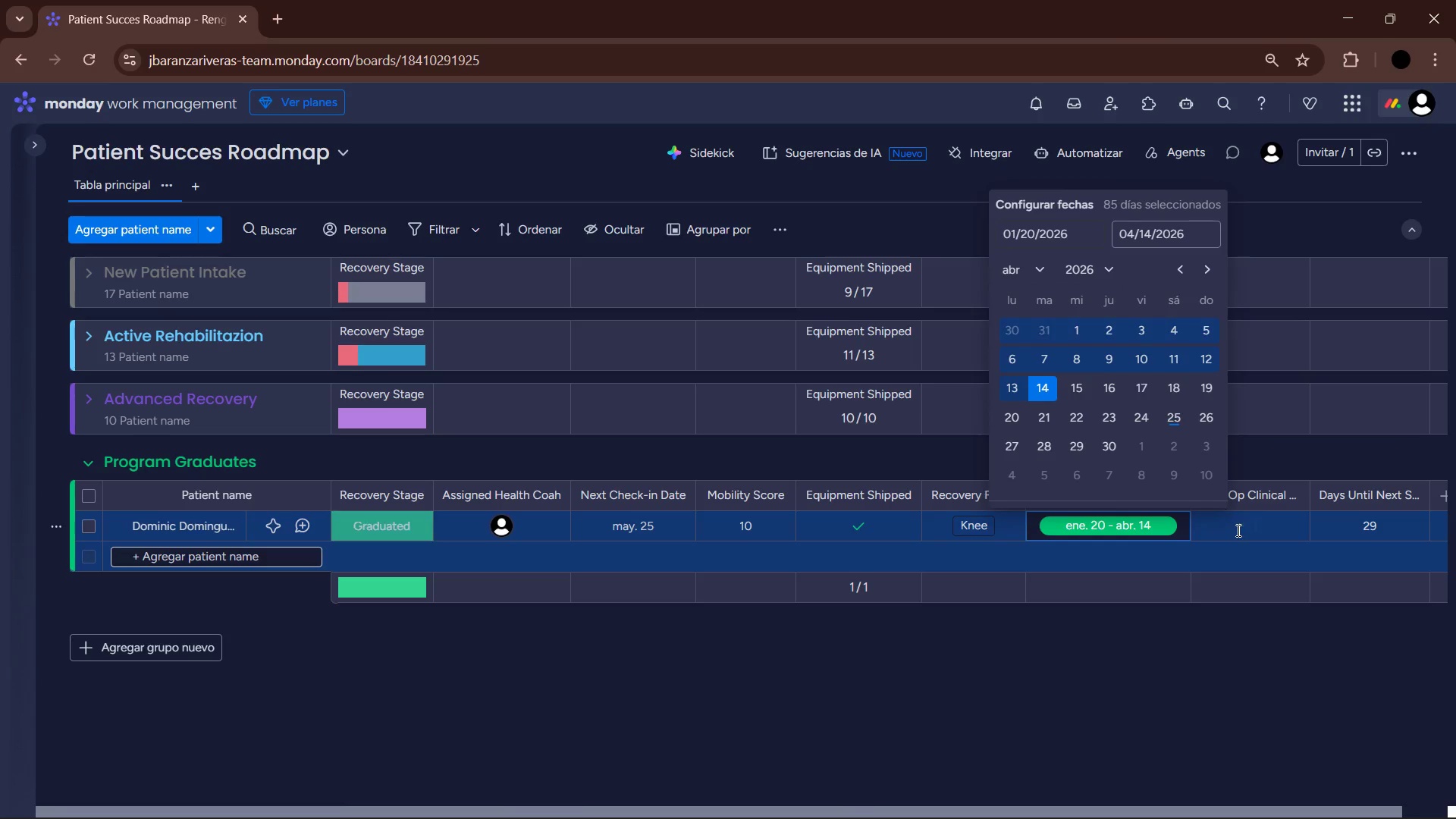 
left_click([1241, 529])
 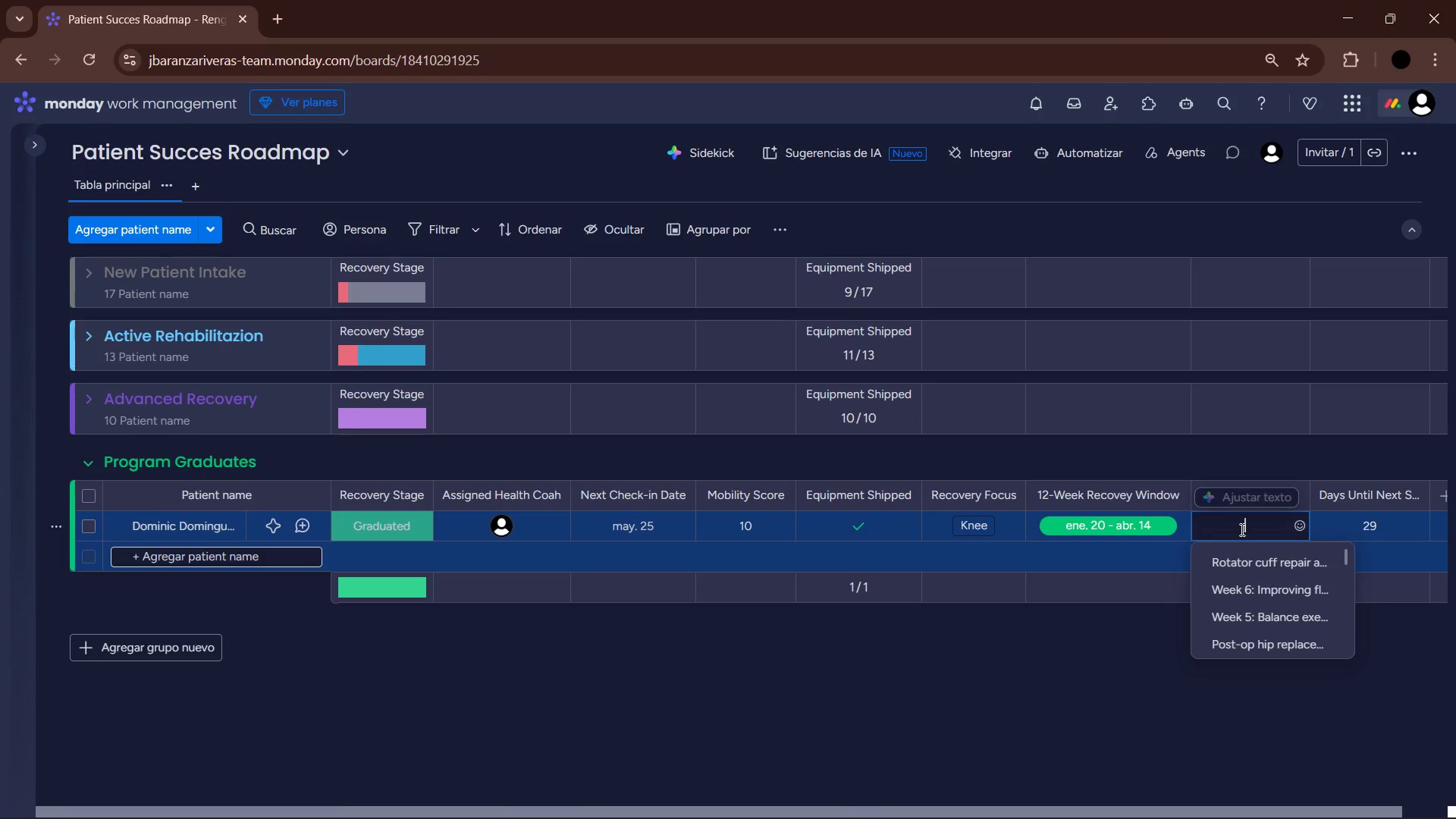 
type(Full recovery. Patirent)
key(Backspace)
key(Backspace)
key(Backspace)
type(nt returning to spot)
 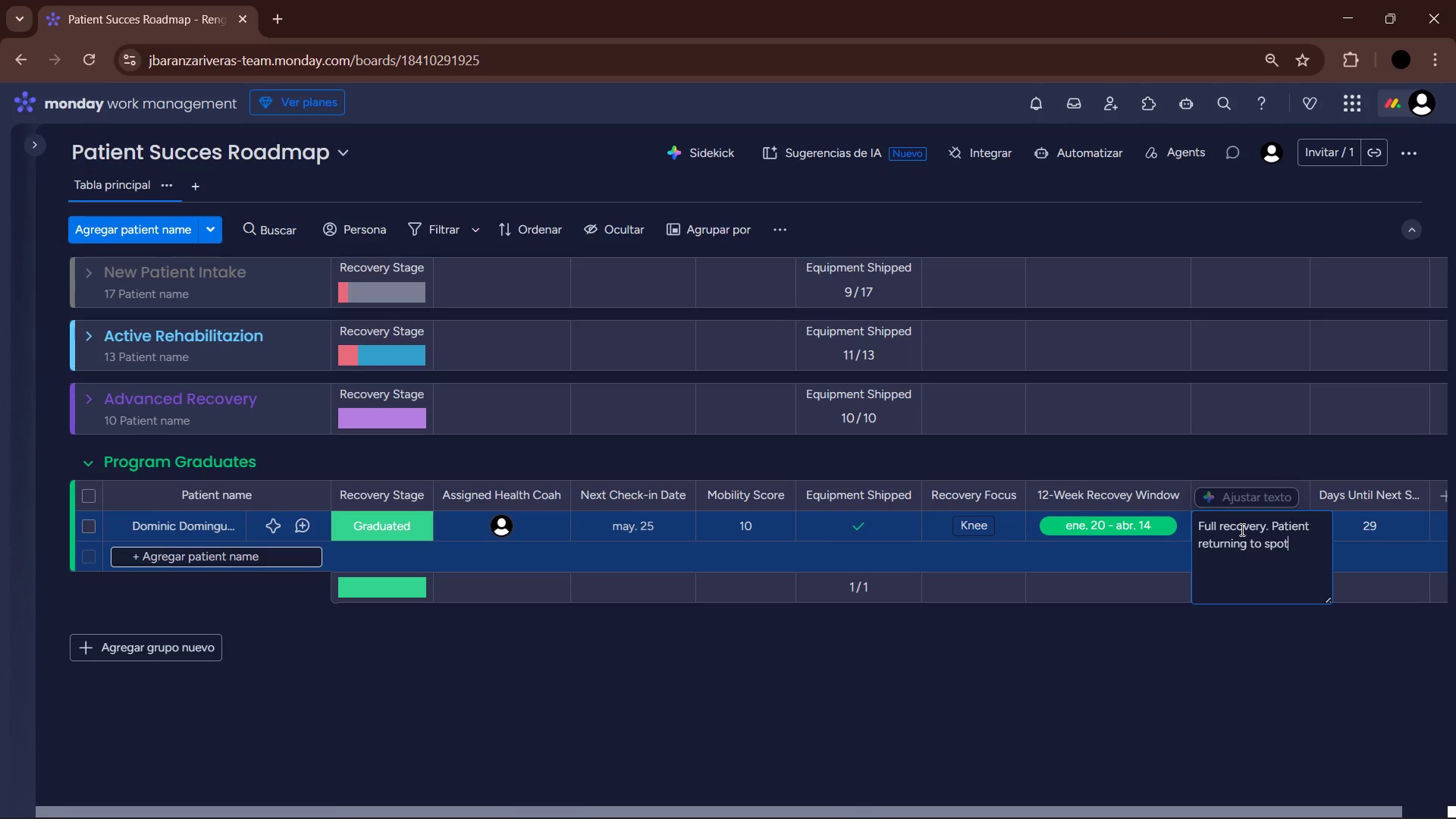 
key(Enter)
 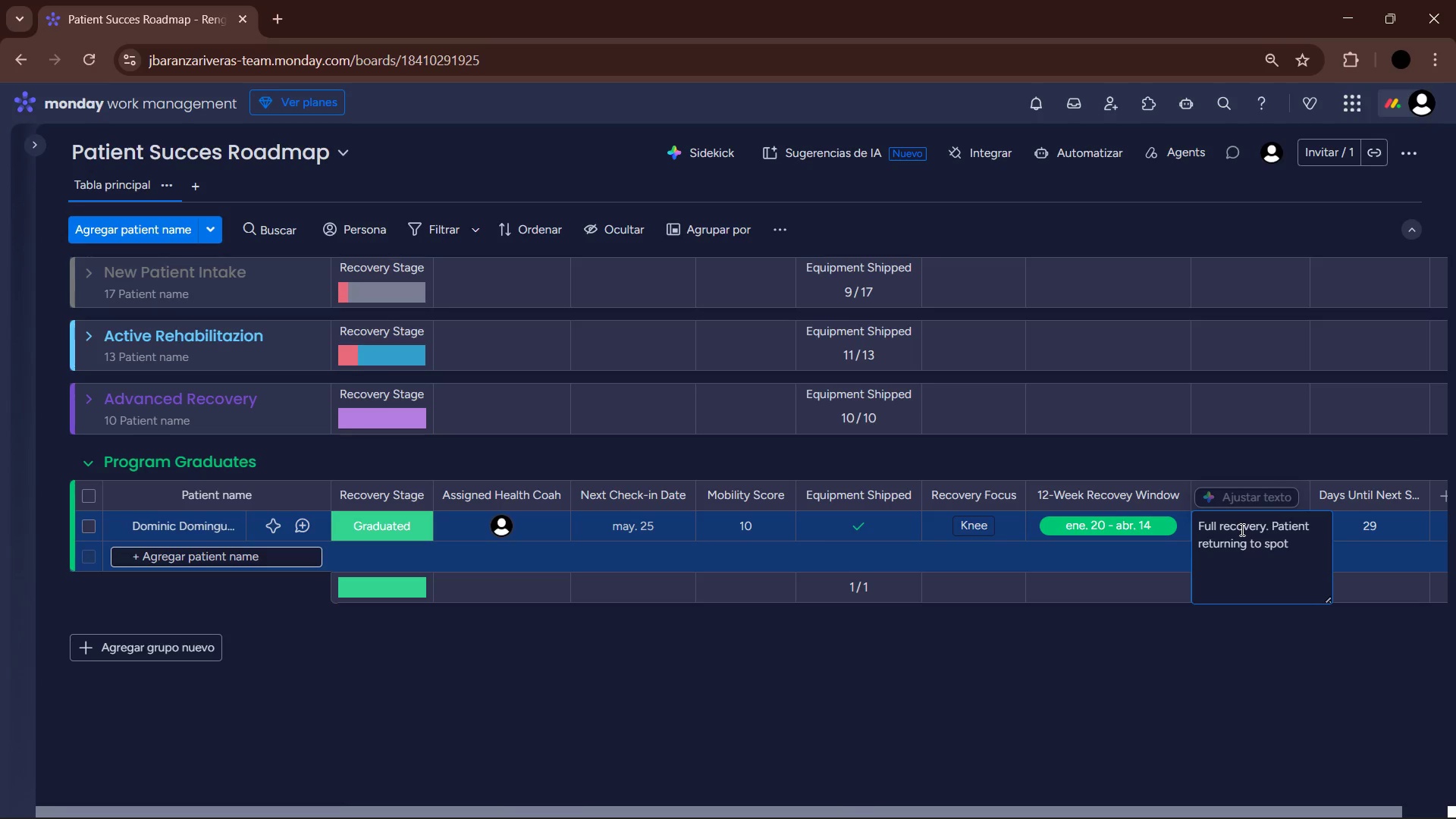 
key(Backspace)
 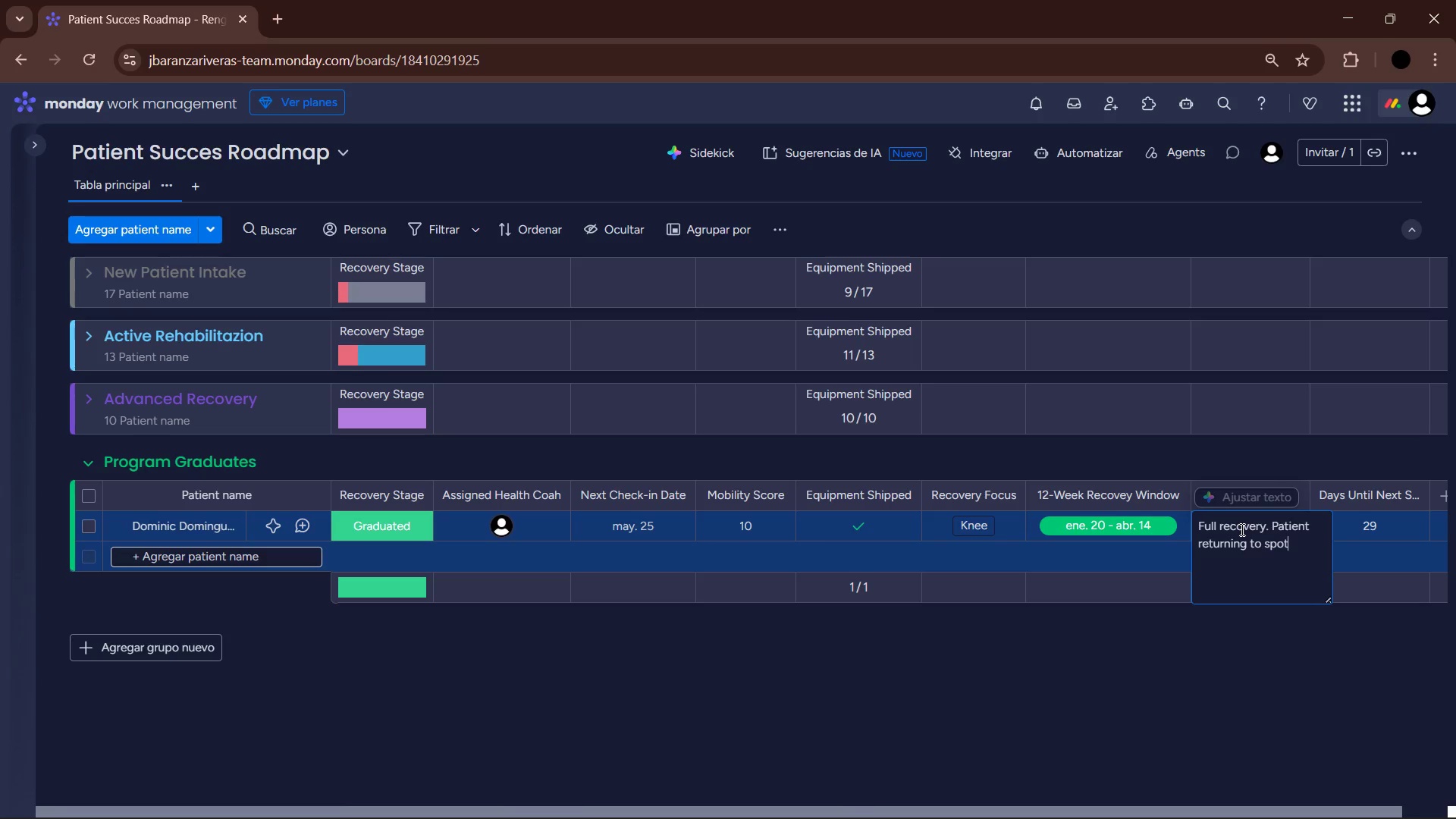 
key(Period)
 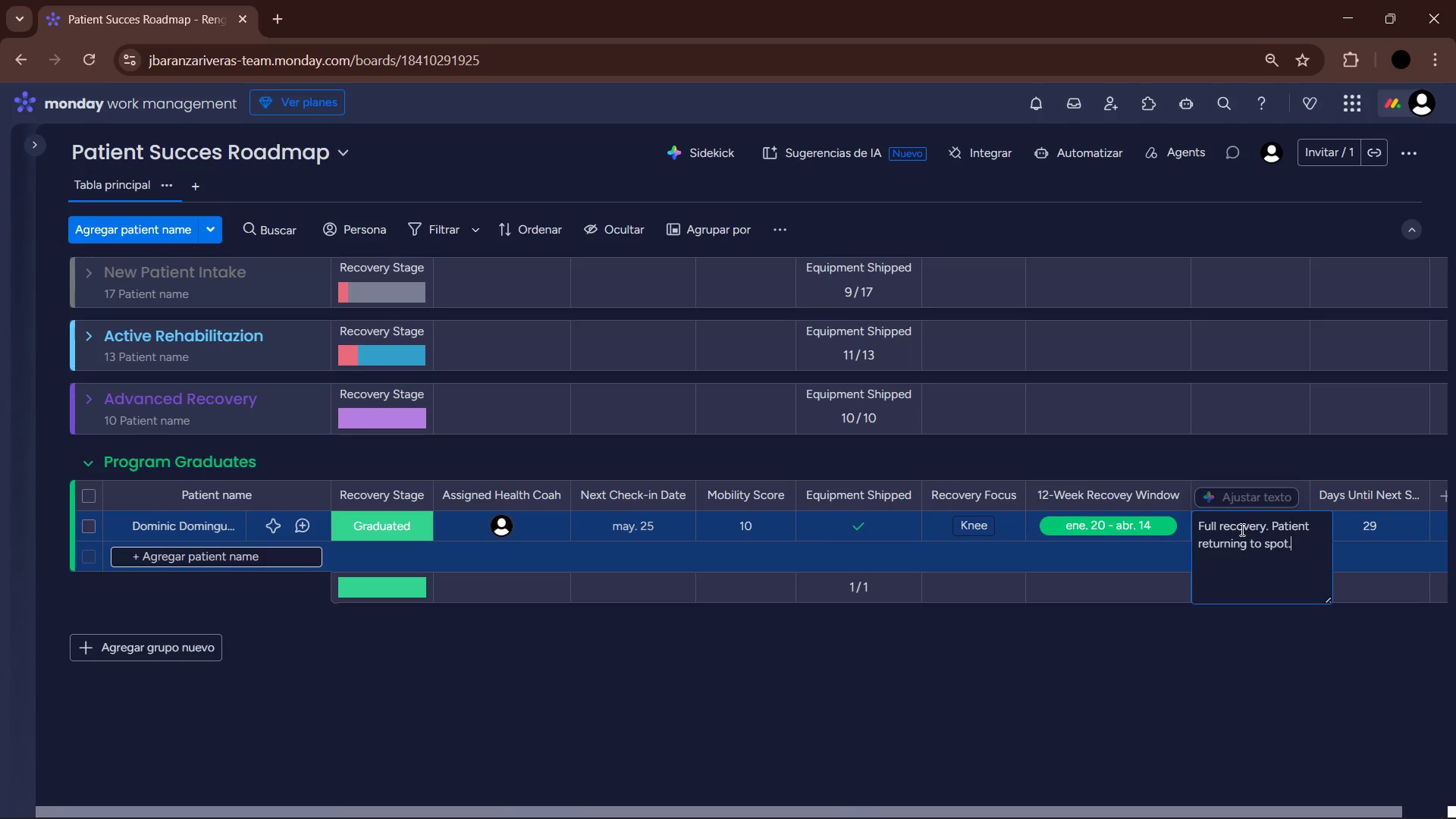 
key(Enter)
 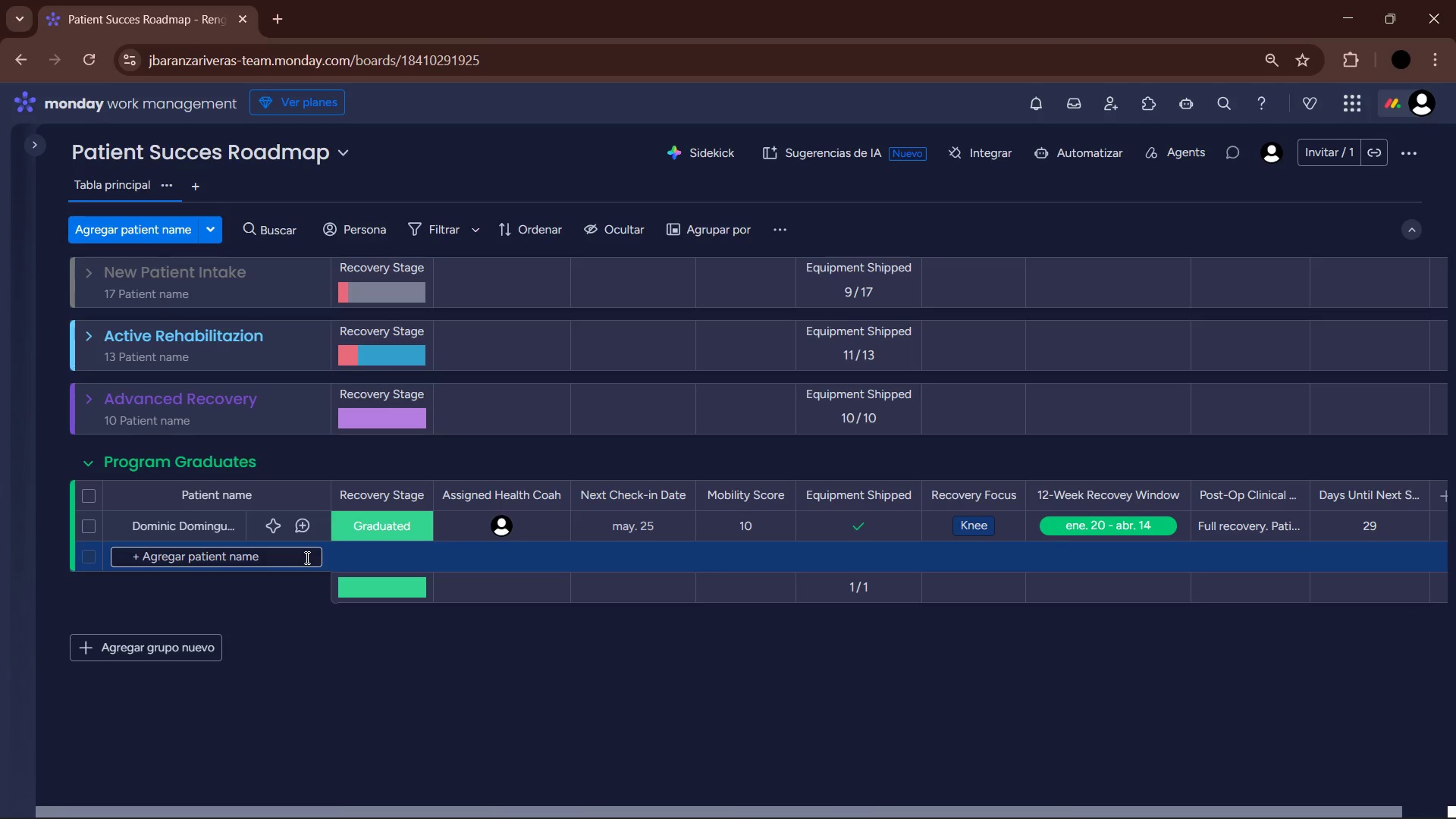 
wait(5.91)
 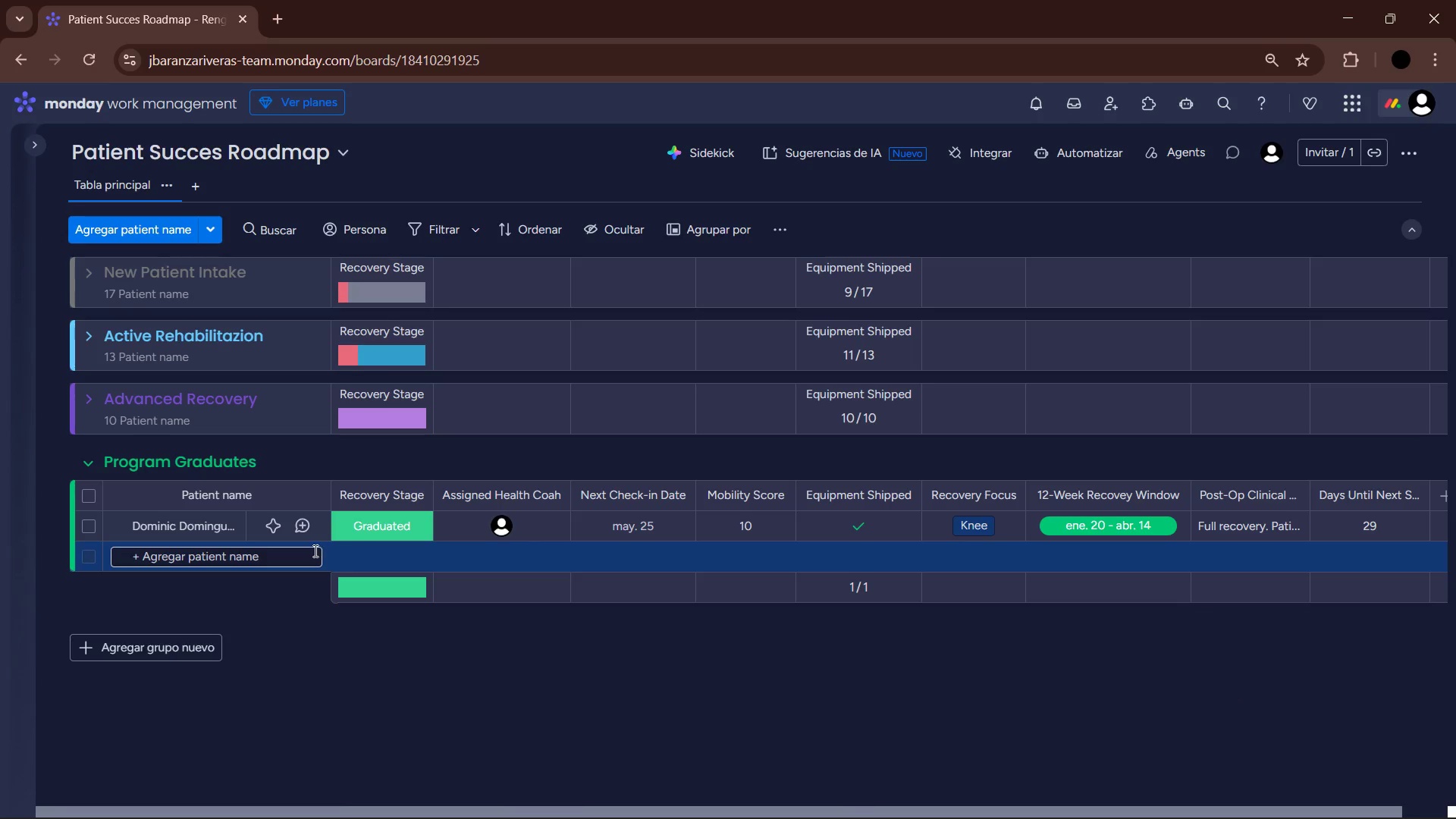 
left_click([306, 557])
 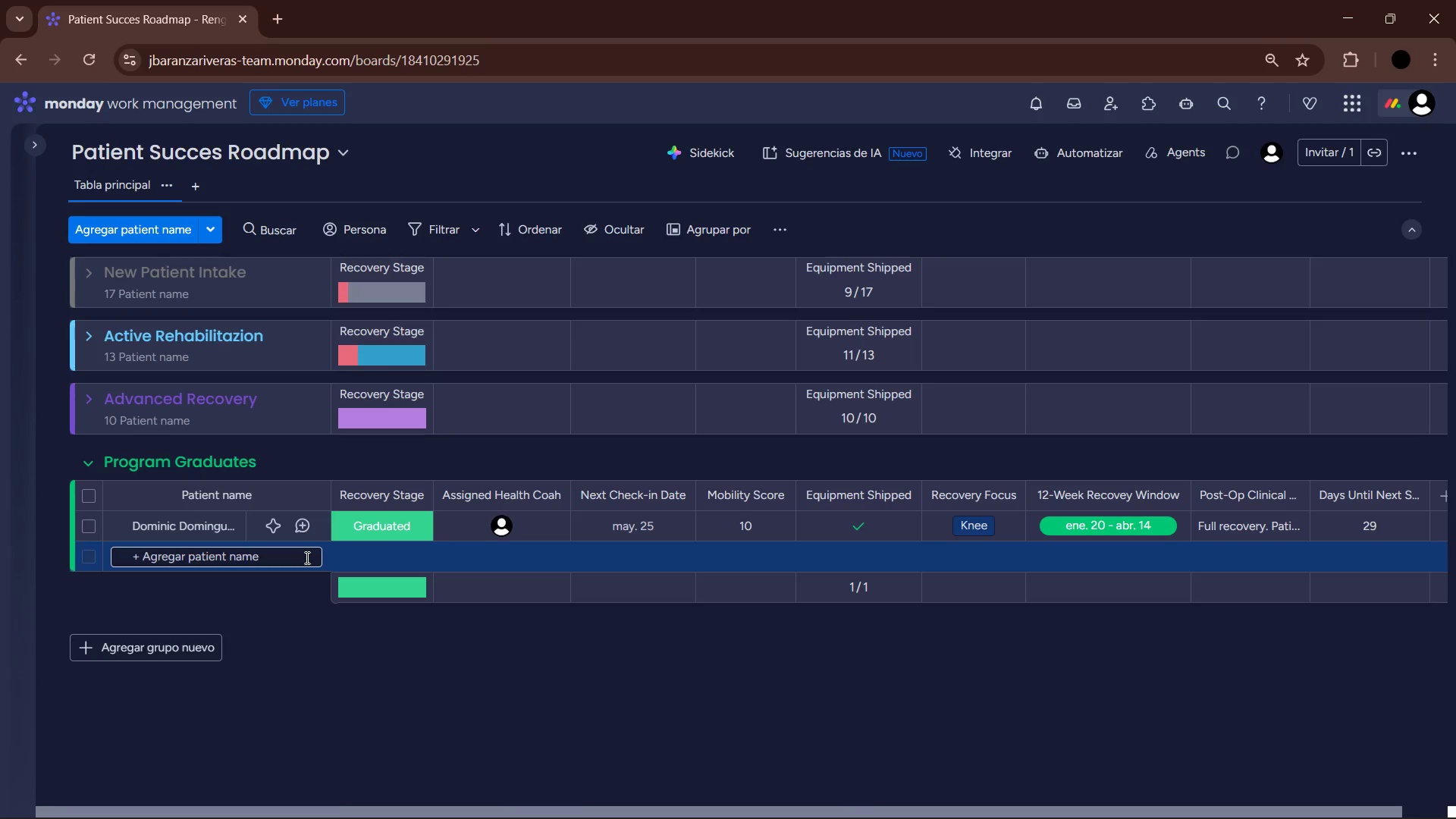 
type(Letty Ortiz)
 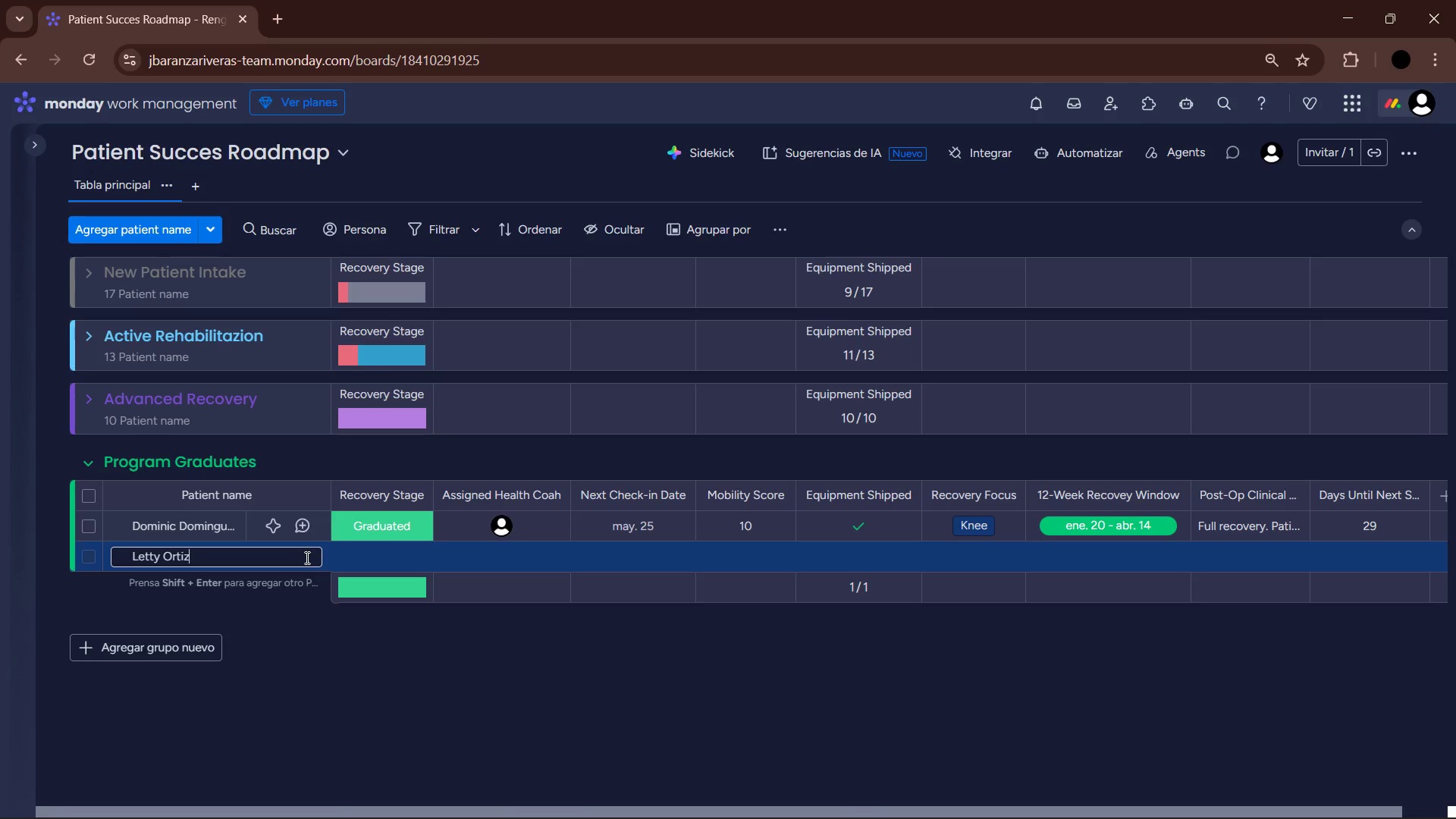 
key(Enter)
 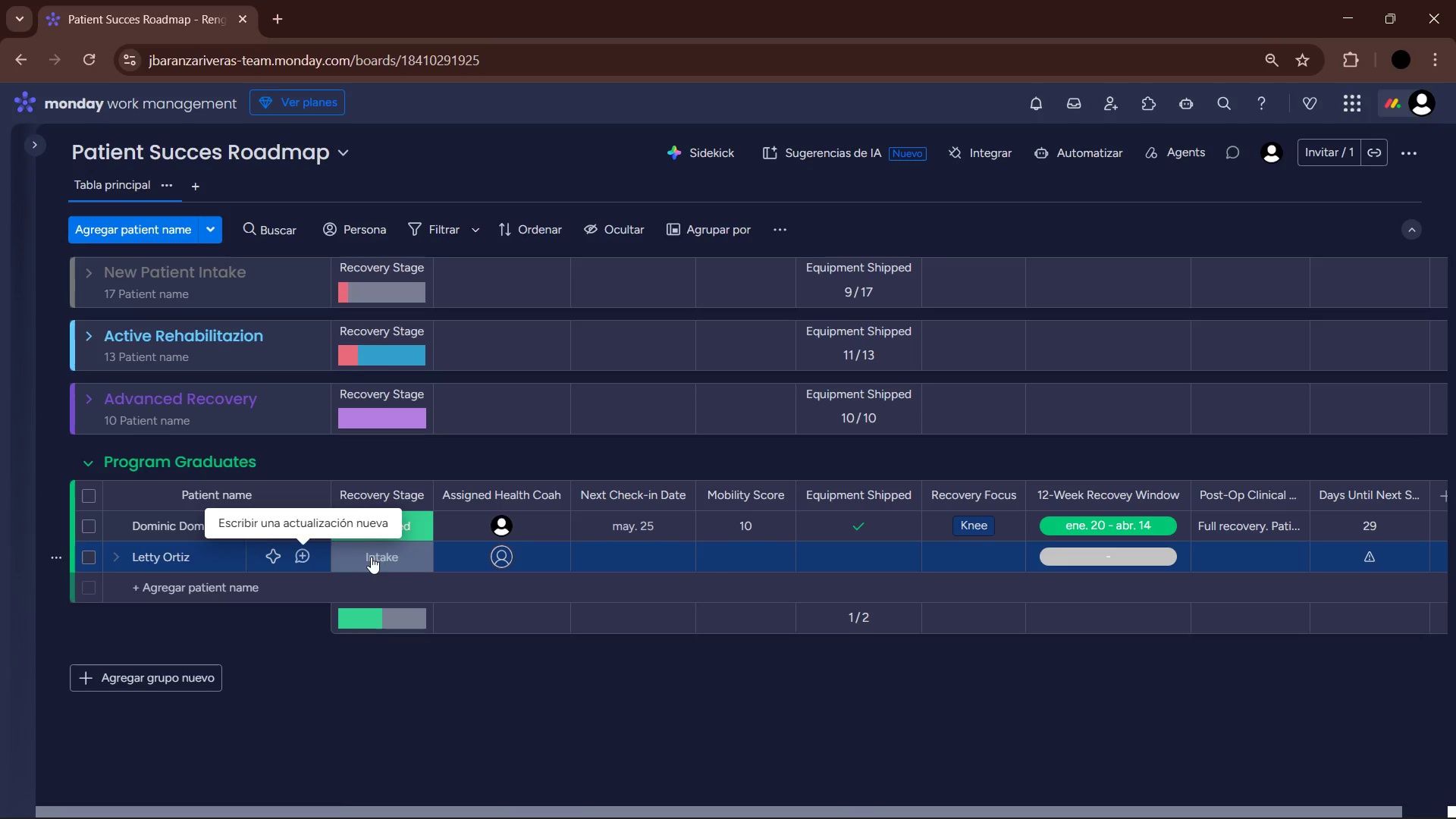 
left_click([378, 558])
 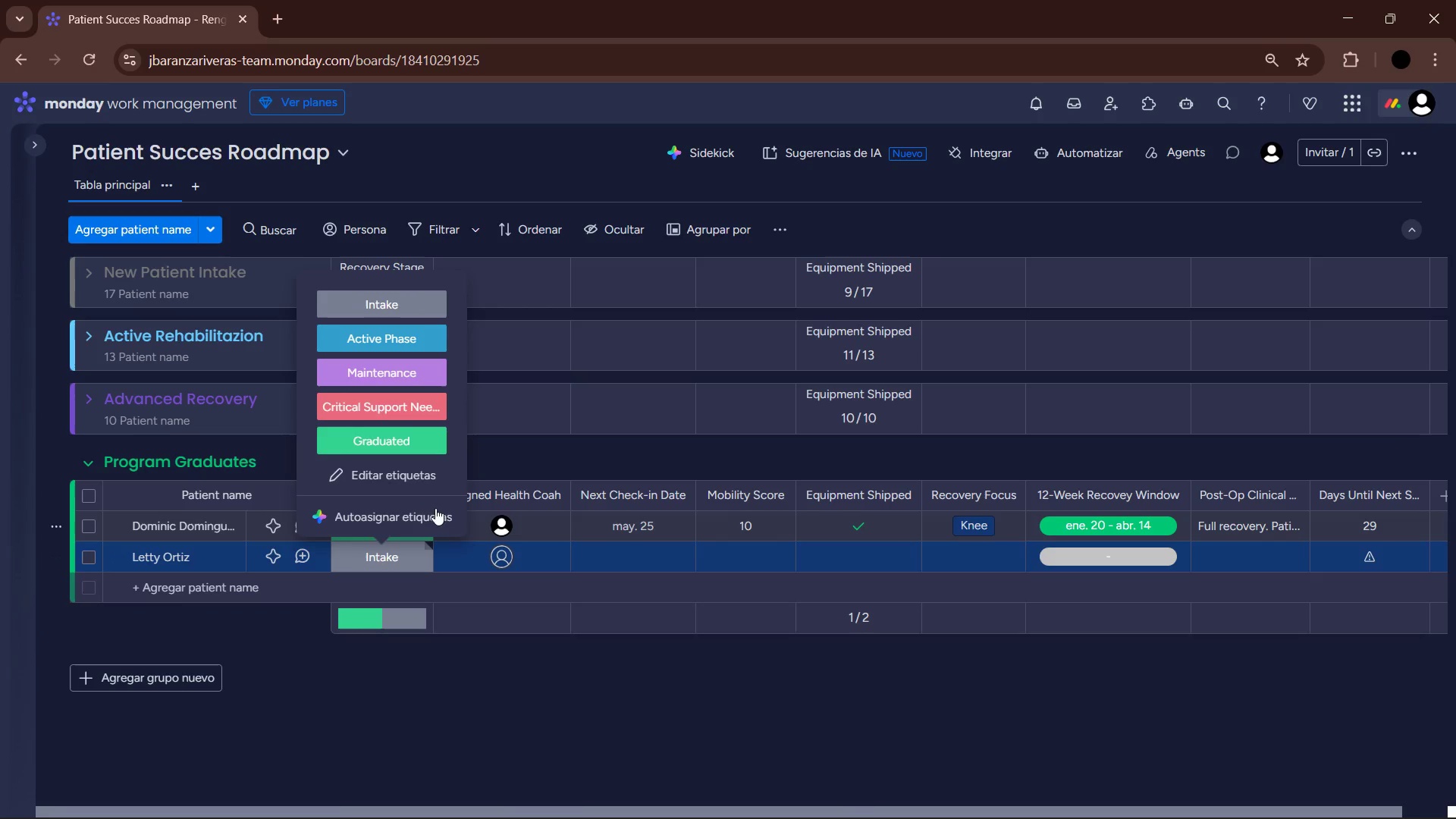 
left_click([404, 431])
 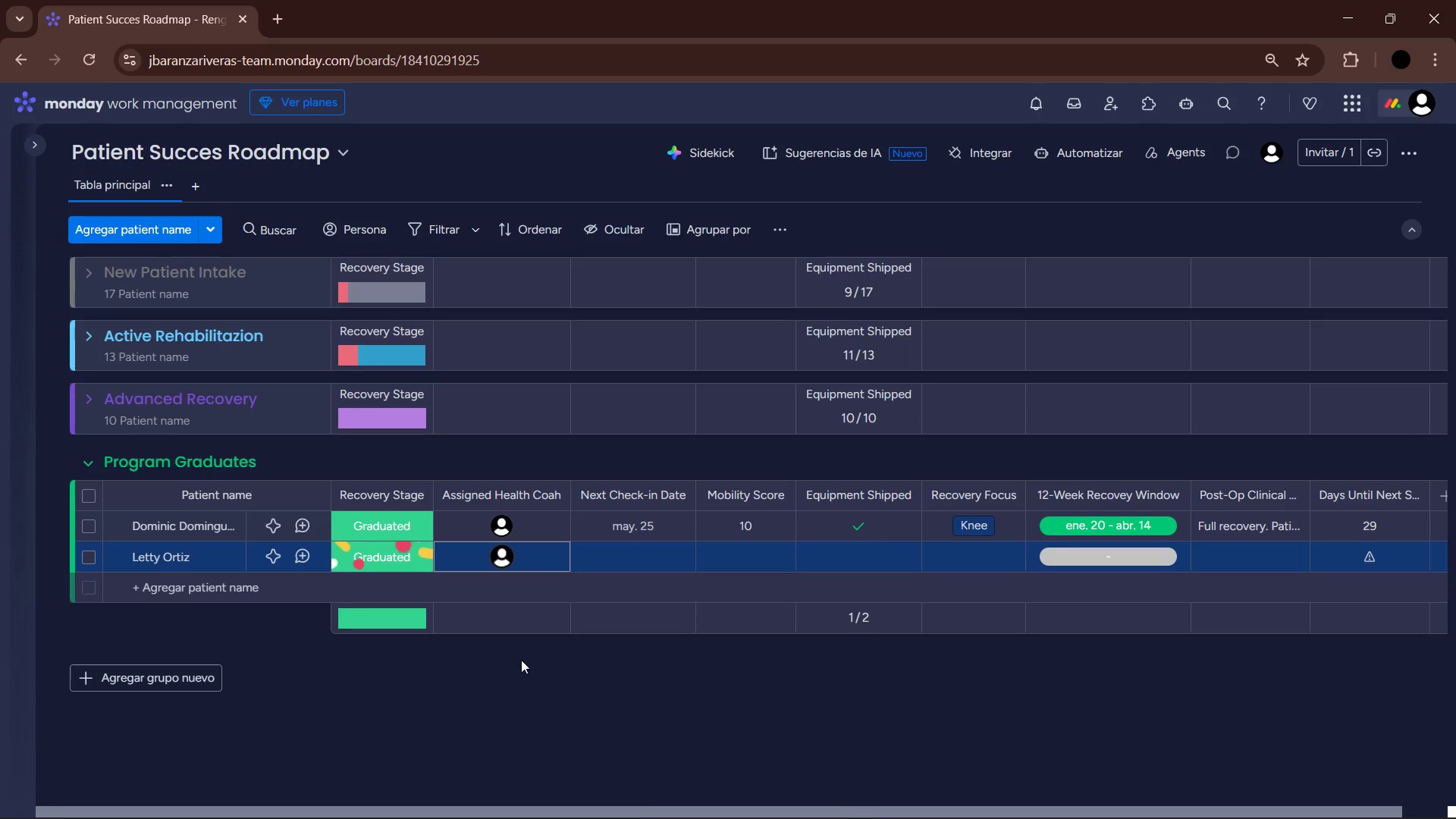 
left_click([620, 547])
 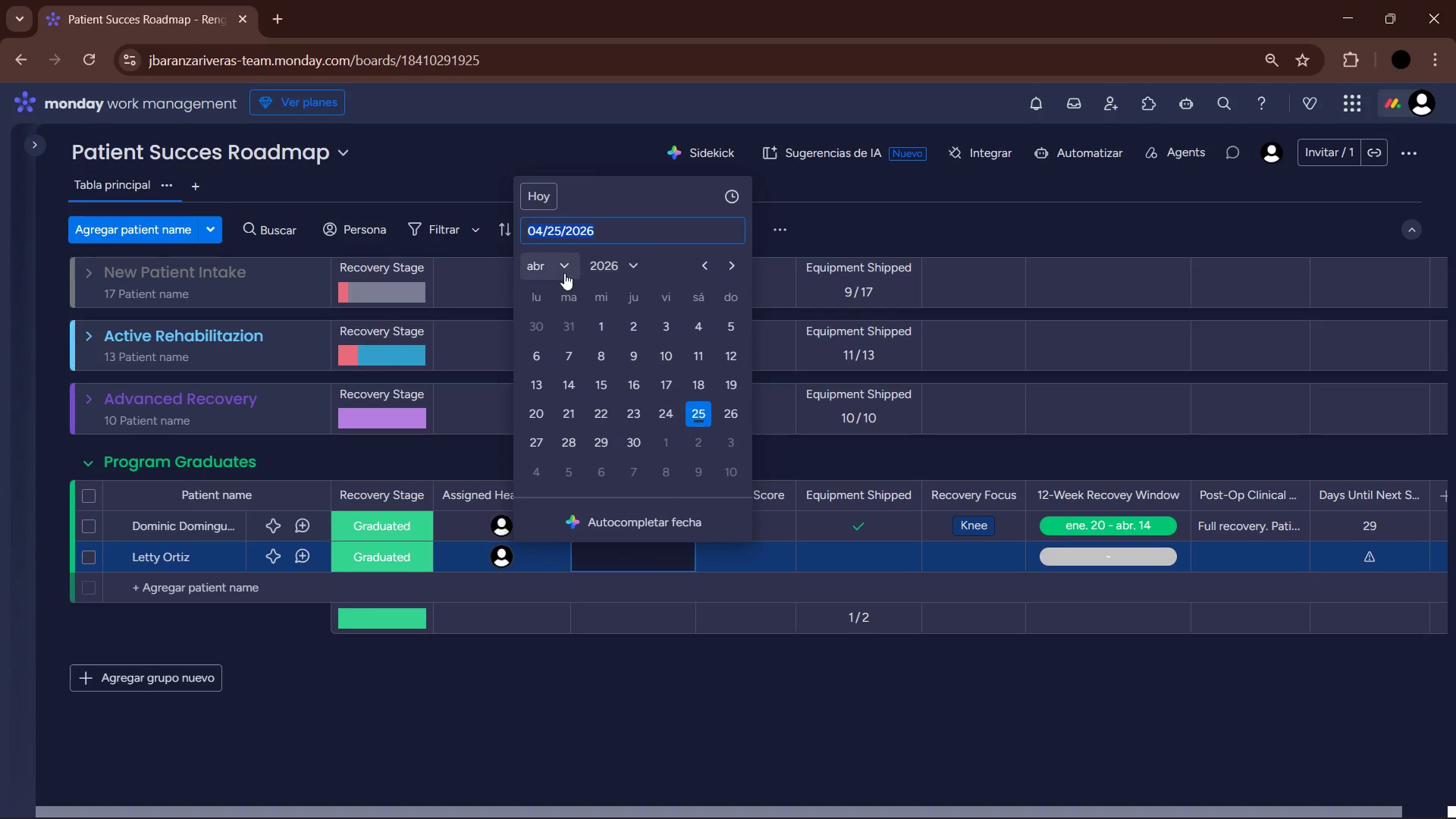 
left_click([563, 273])
 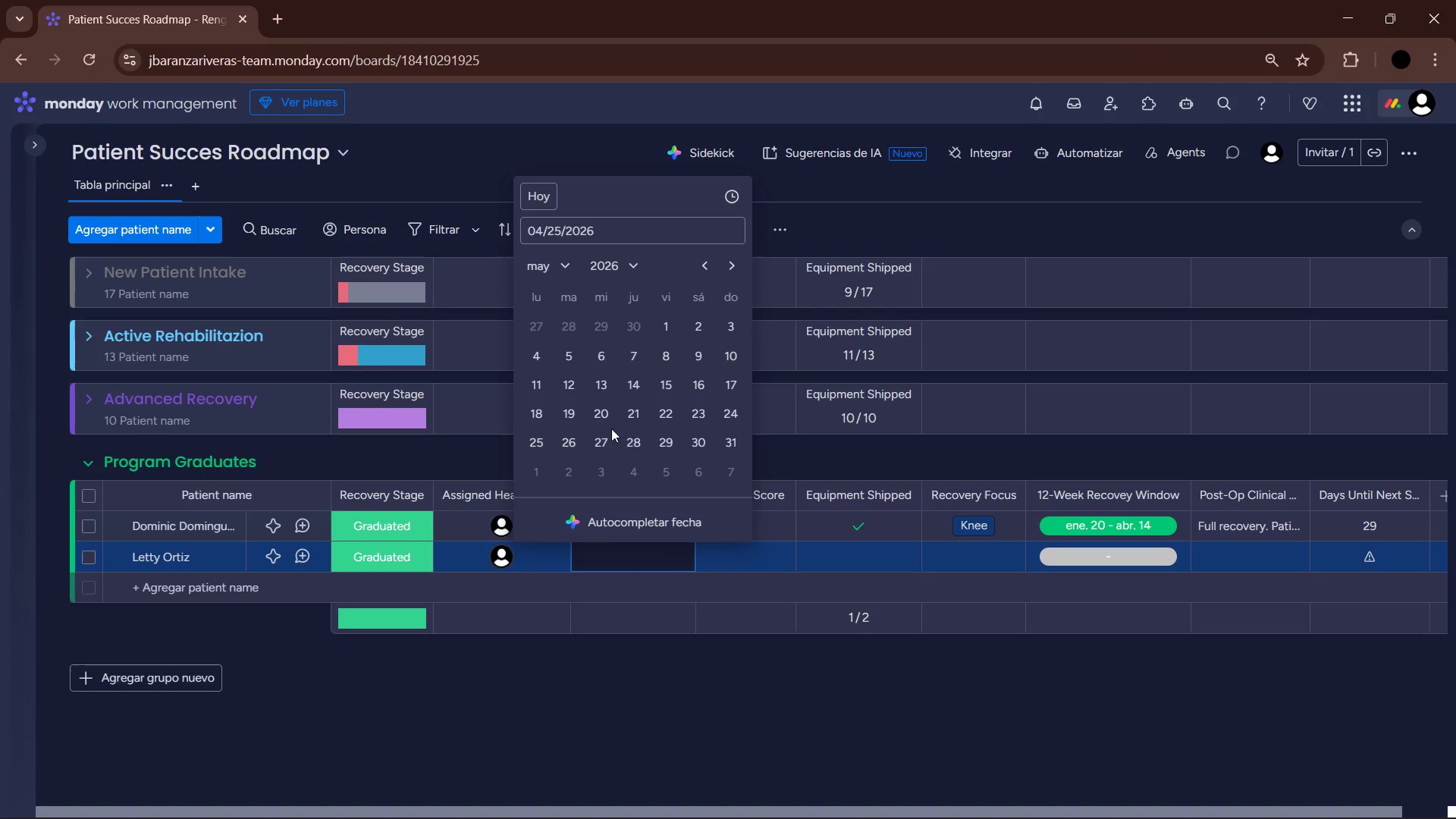 
wait(5.16)
 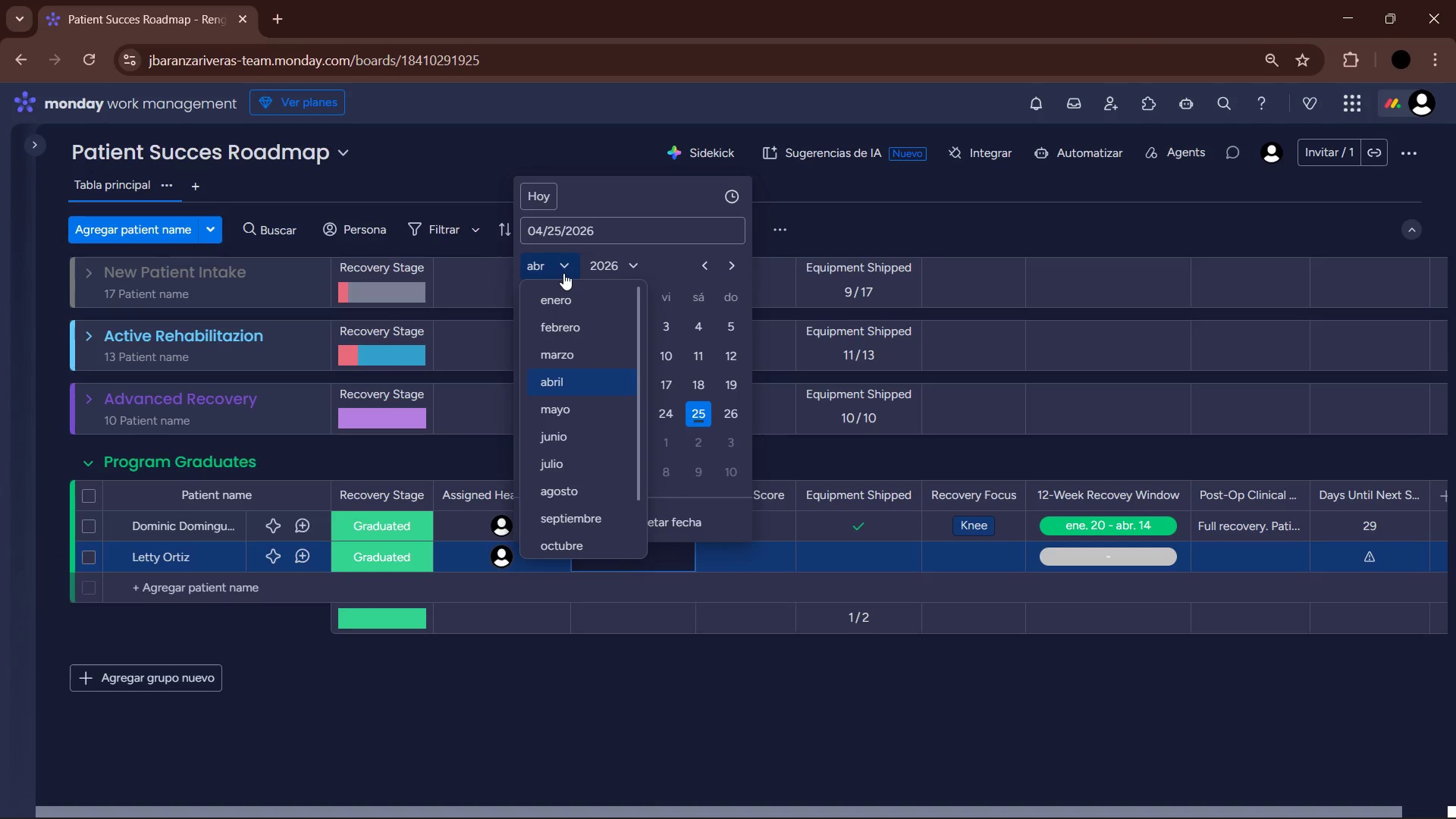 
left_click([544, 437])
 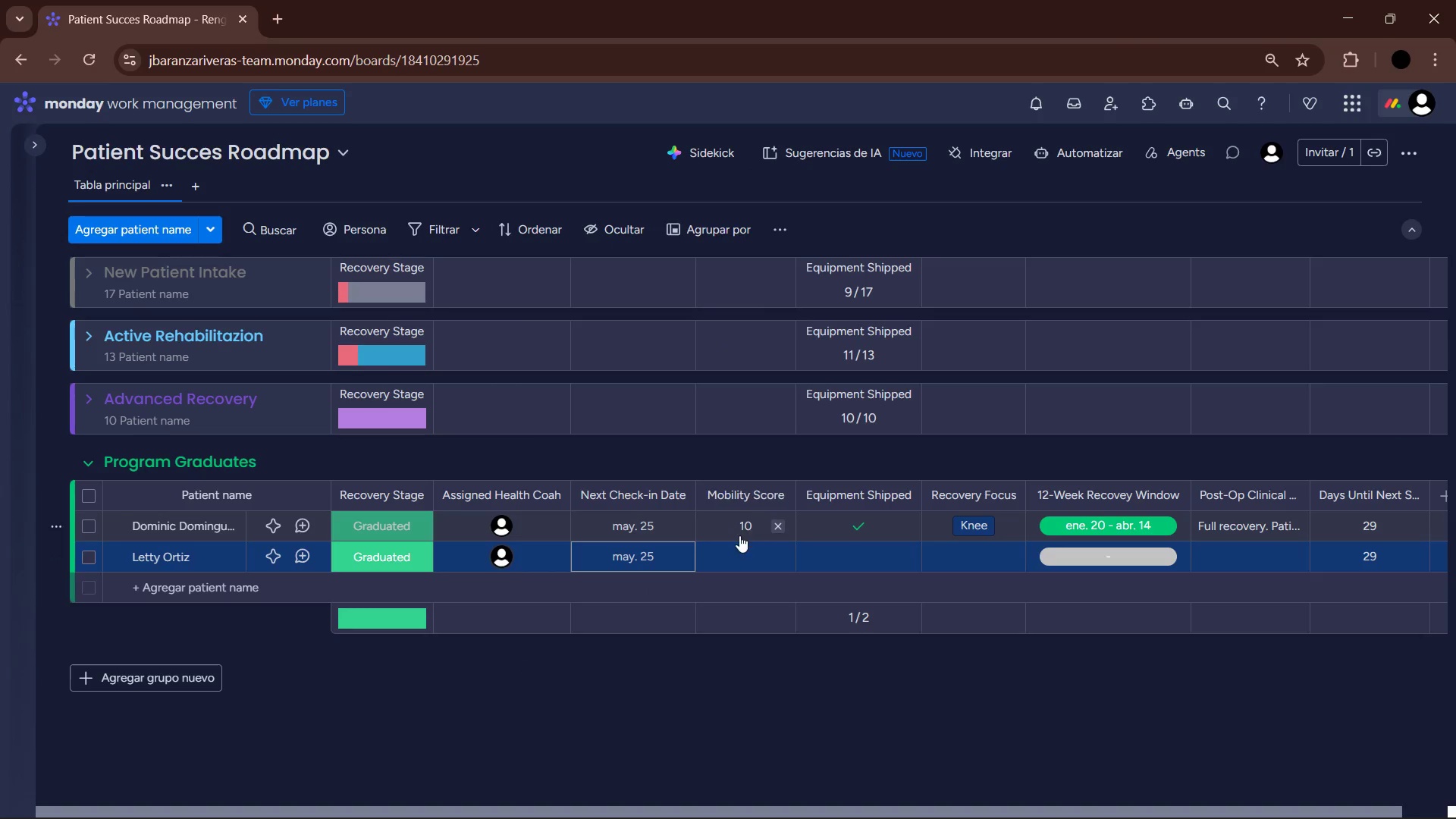 
left_click([739, 550])
 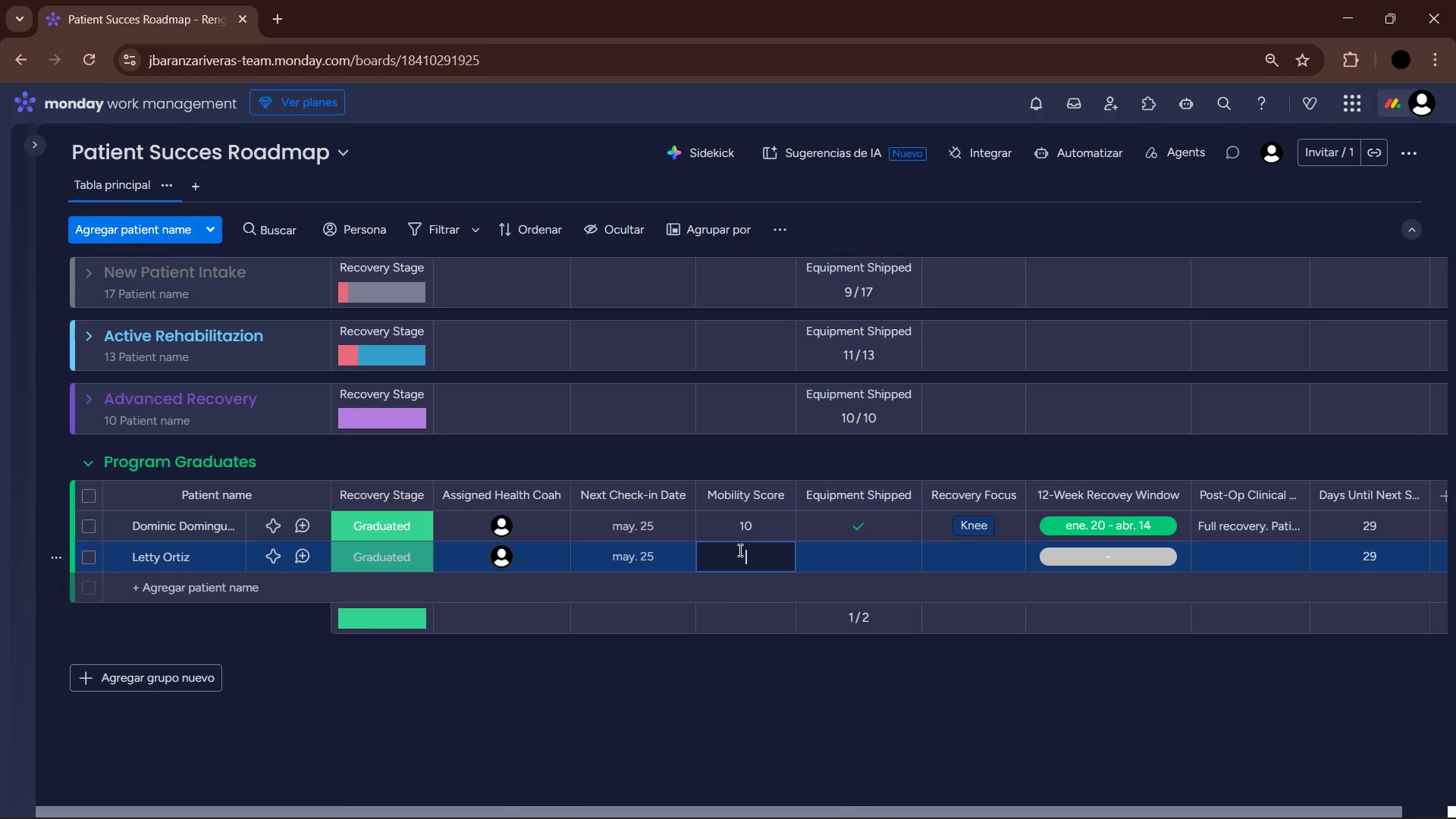 
wait(5.05)
 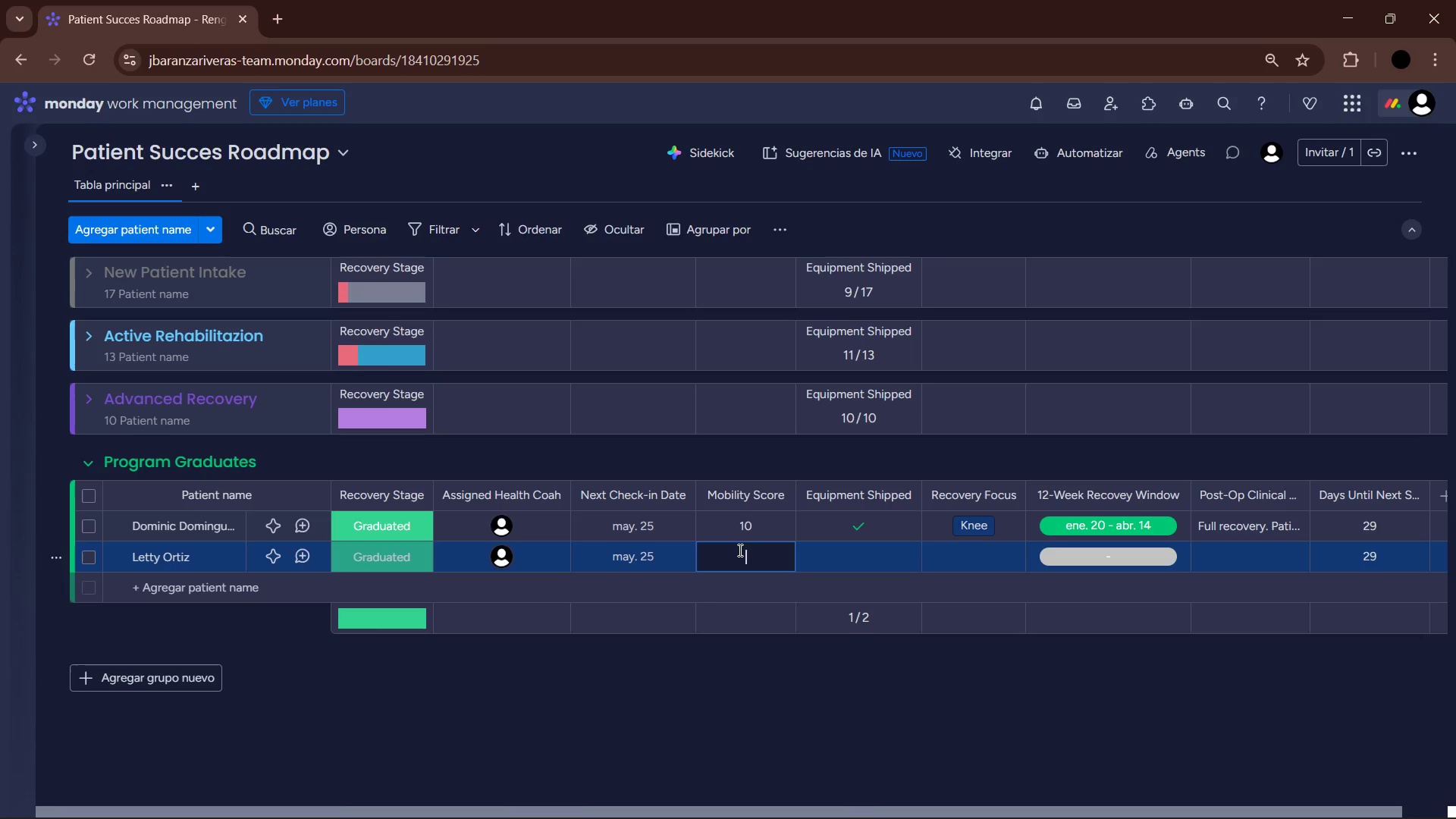 
key(Numpad1)
 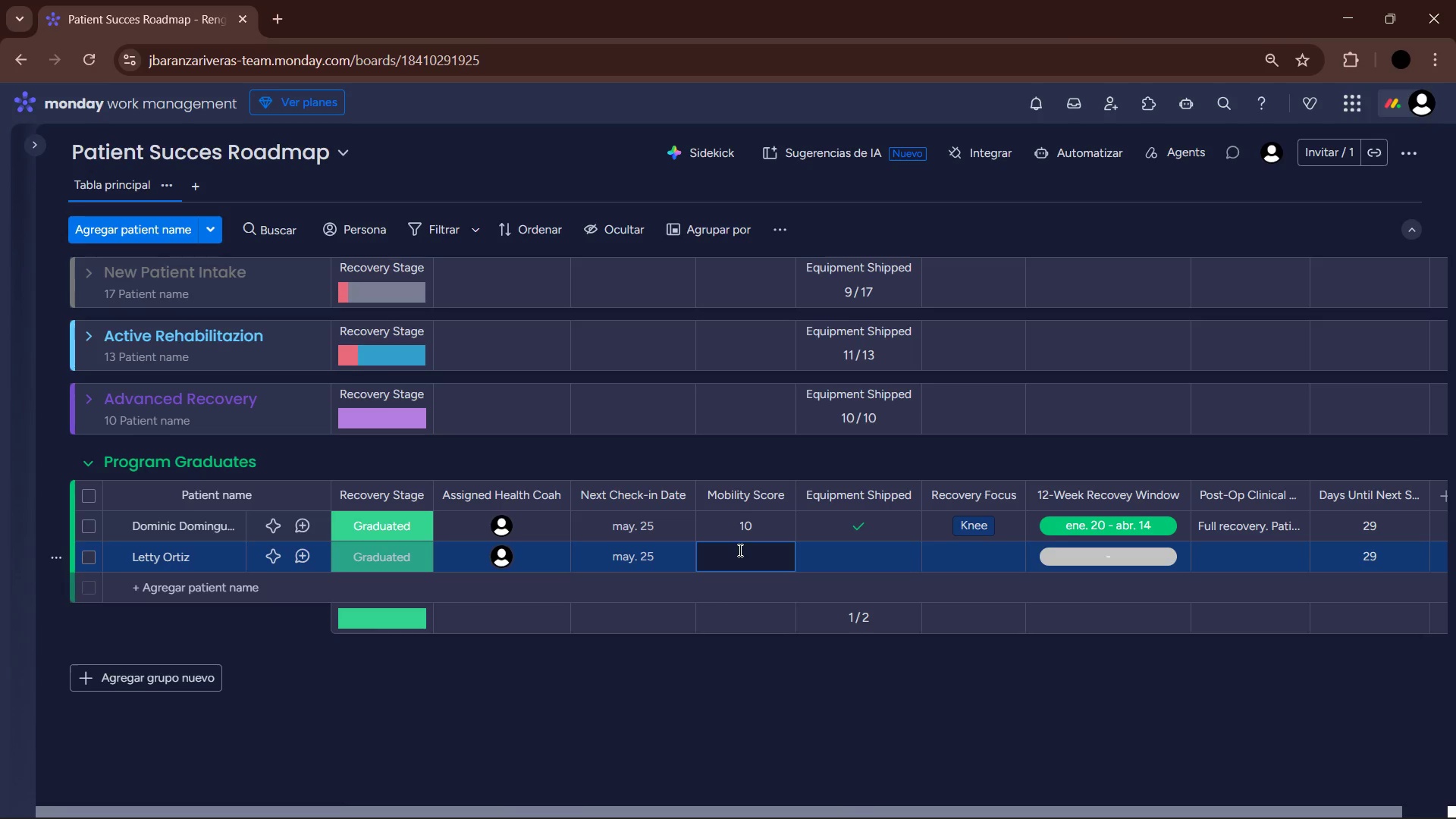 
key(Numpad0)
 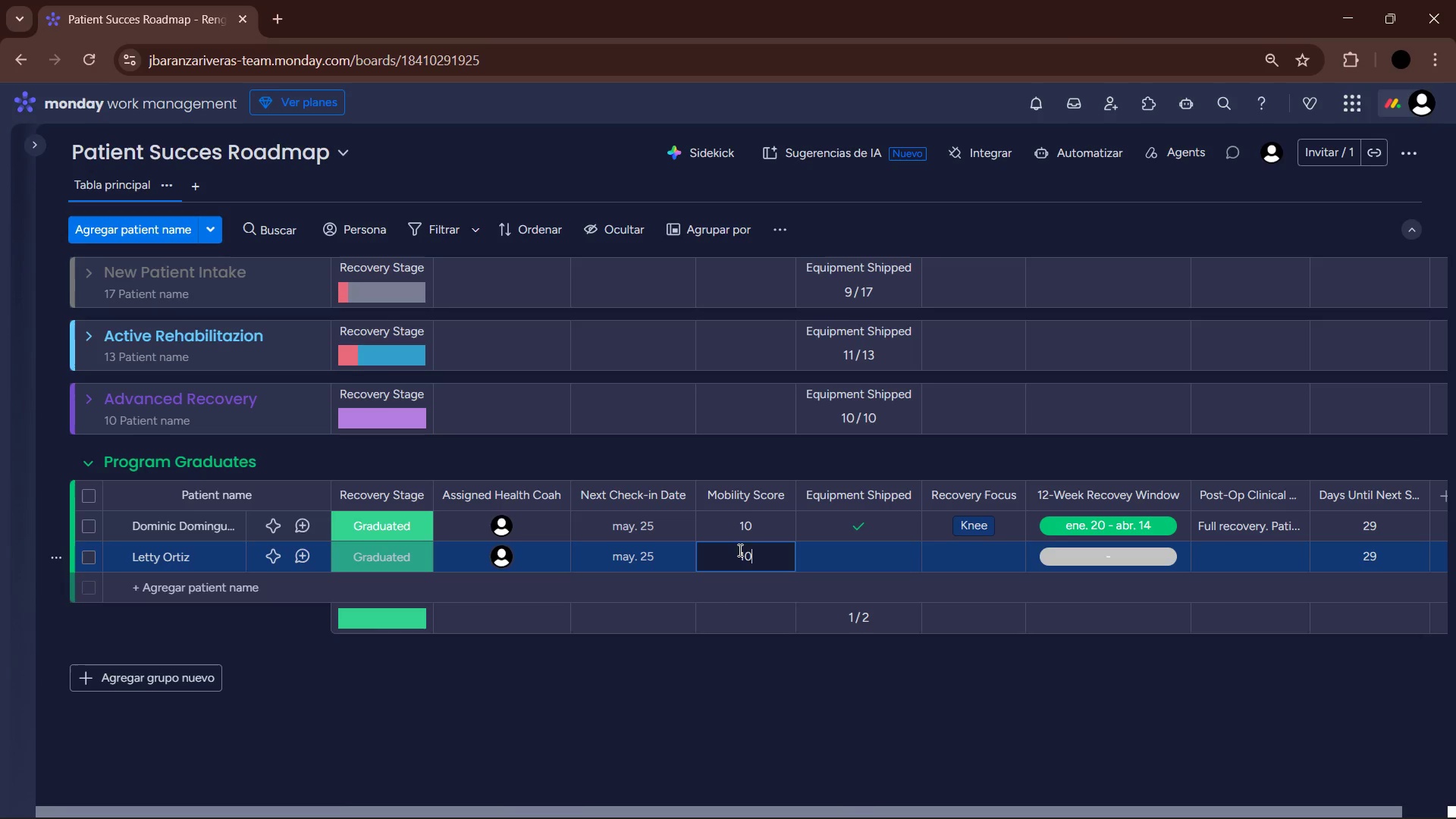 
key(NumpadEnter)
 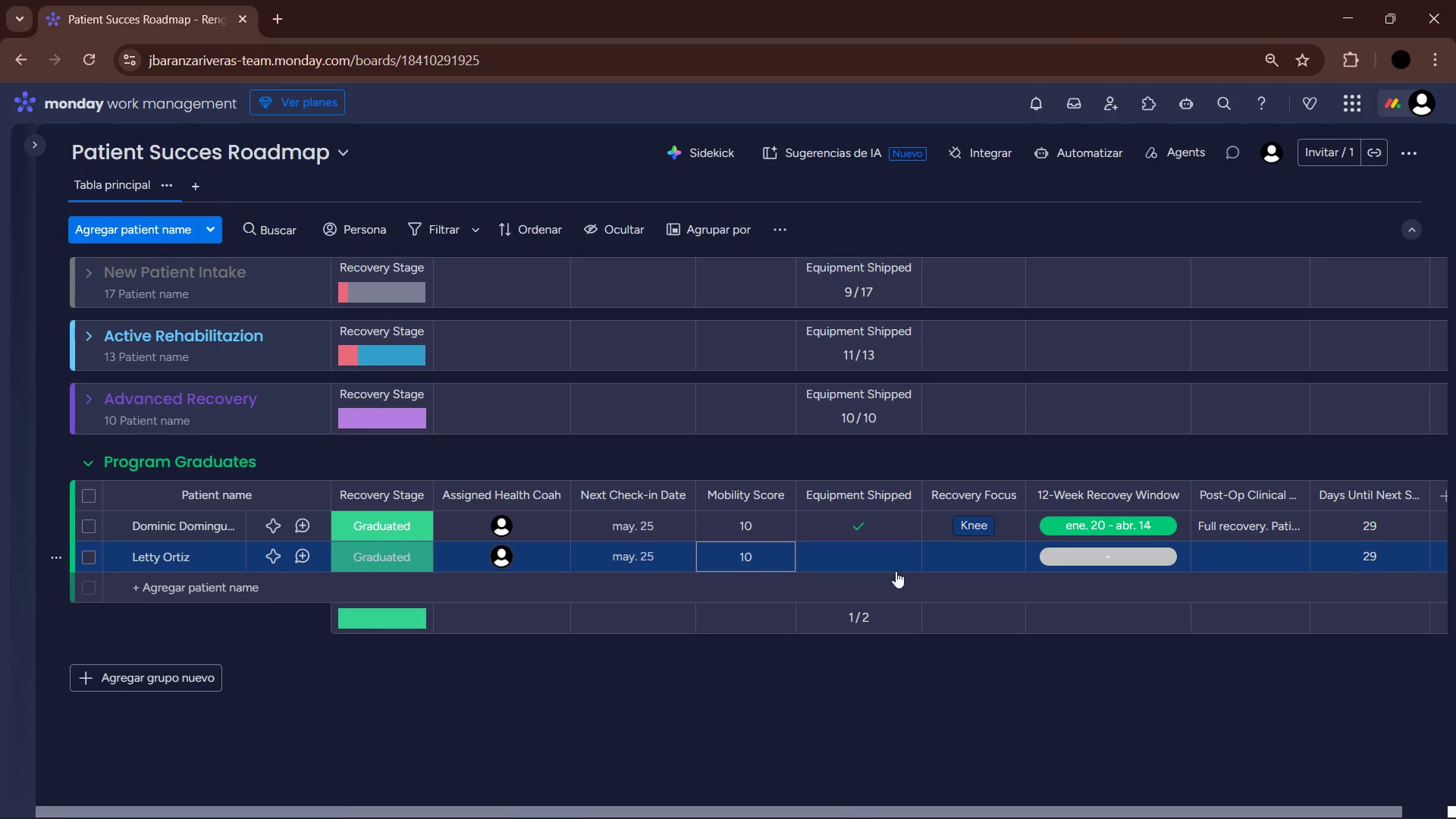 
double_click([969, 551])
 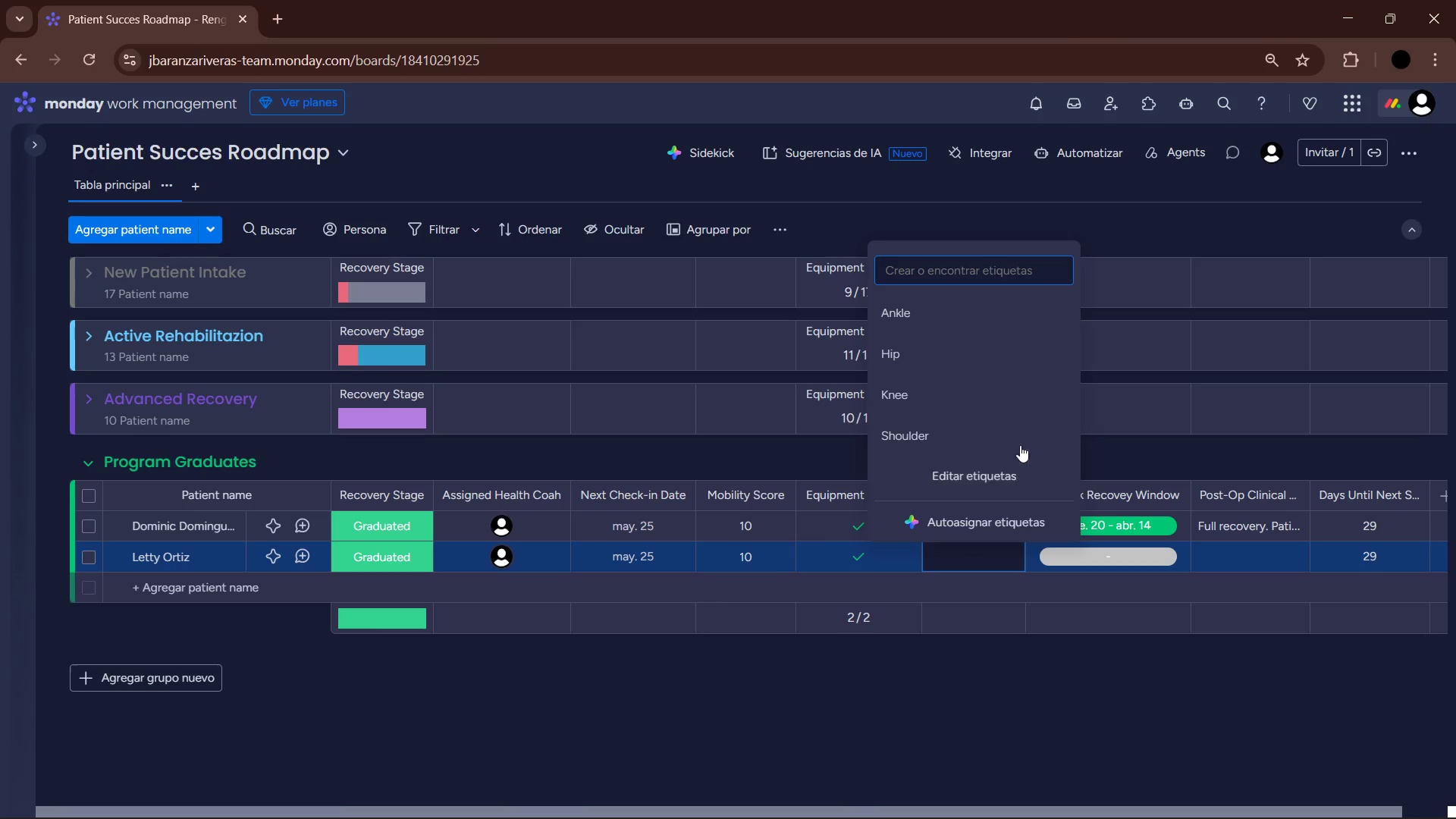 
left_click([956, 419])
 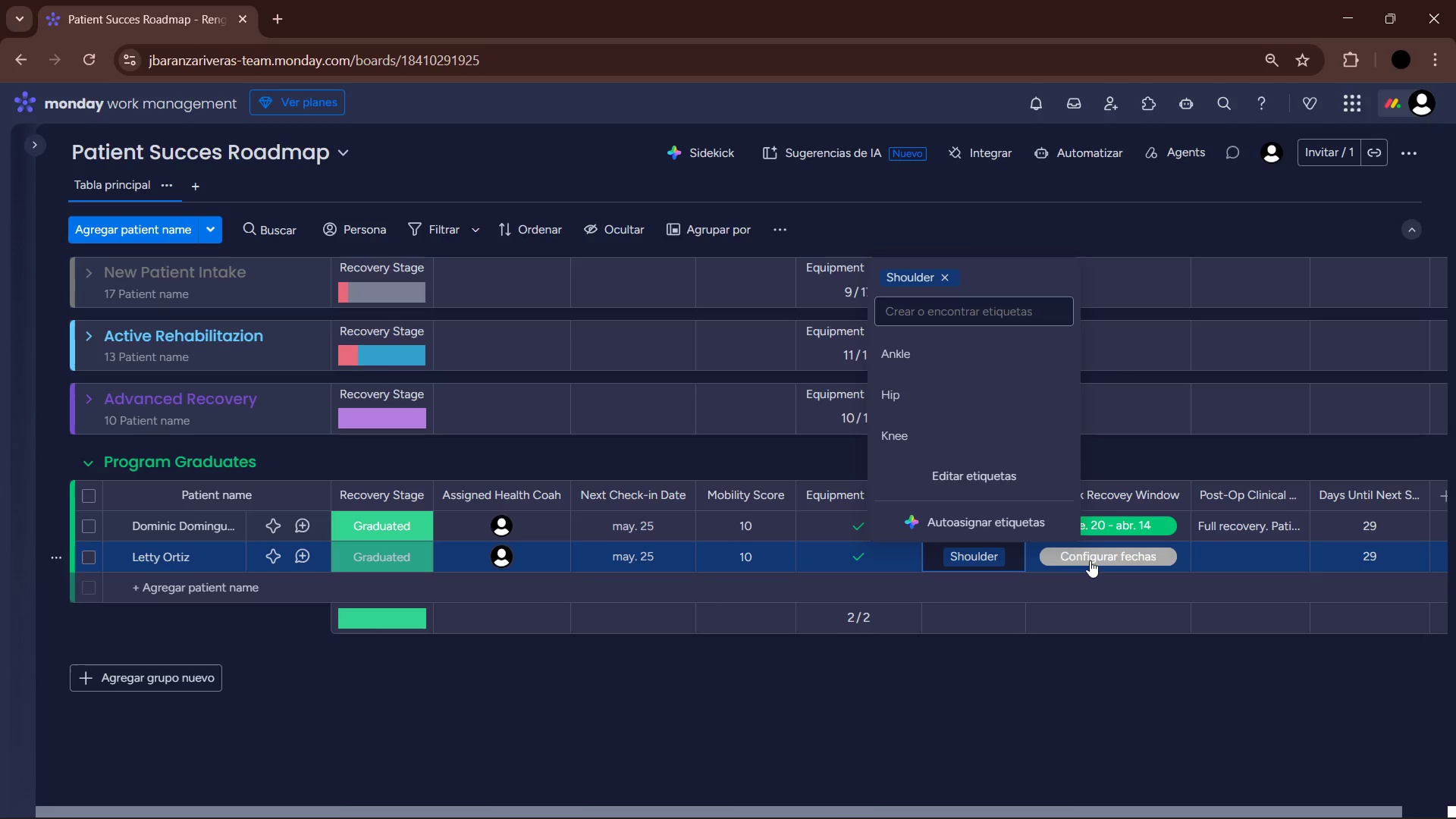 
left_click([1090, 560])
 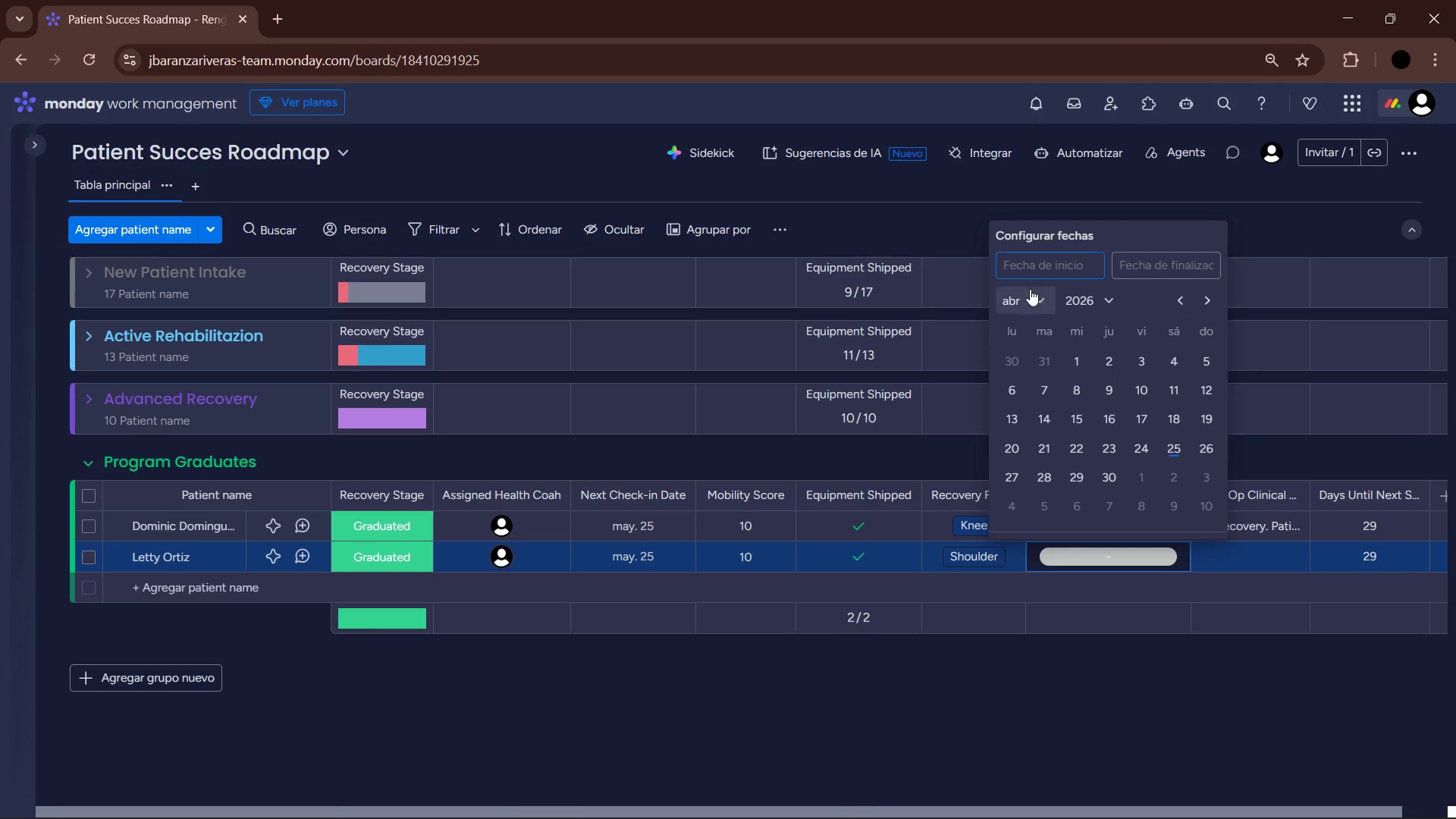 
double_click([1028, 292])
 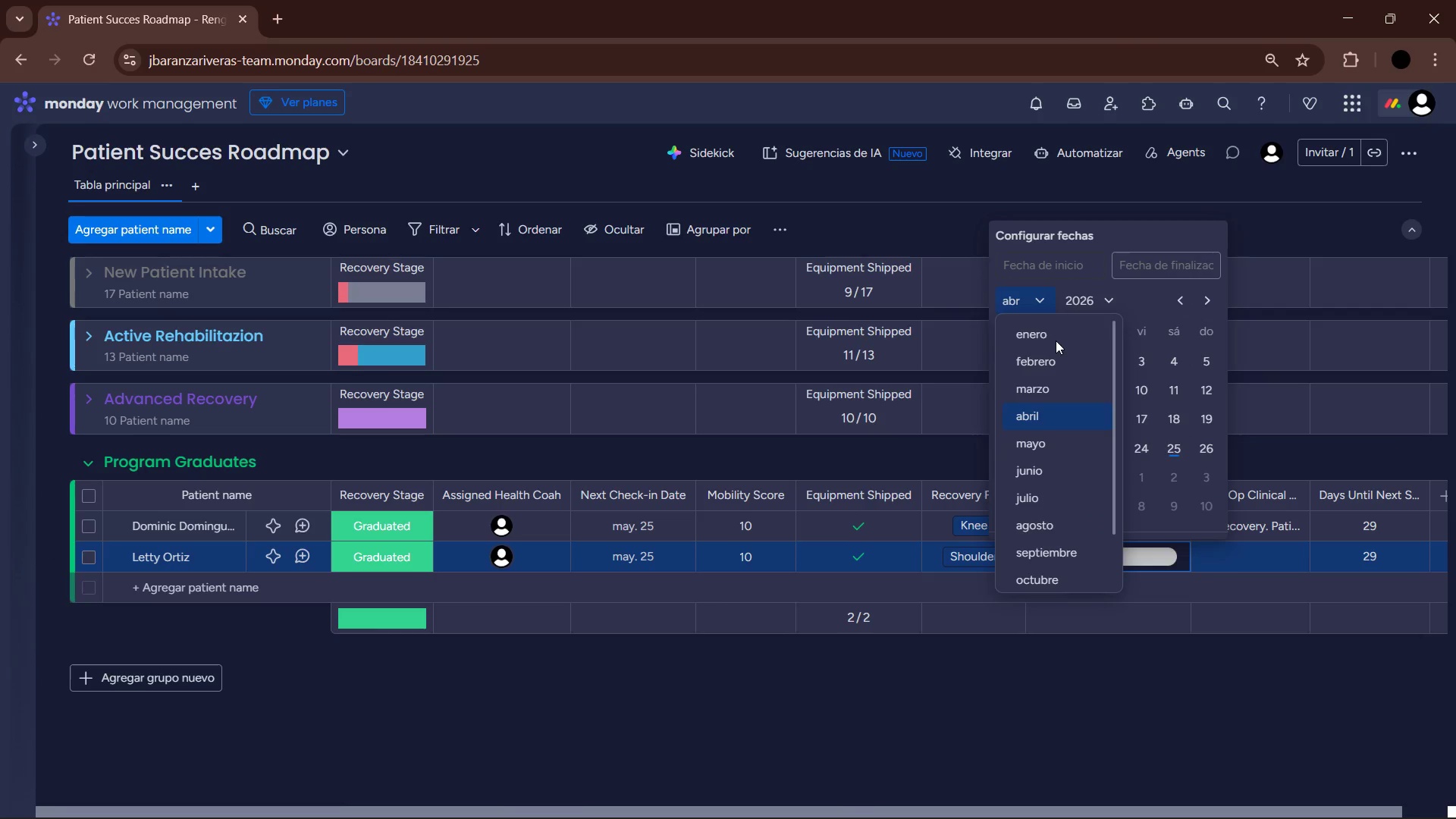 
left_click([1056, 345])
 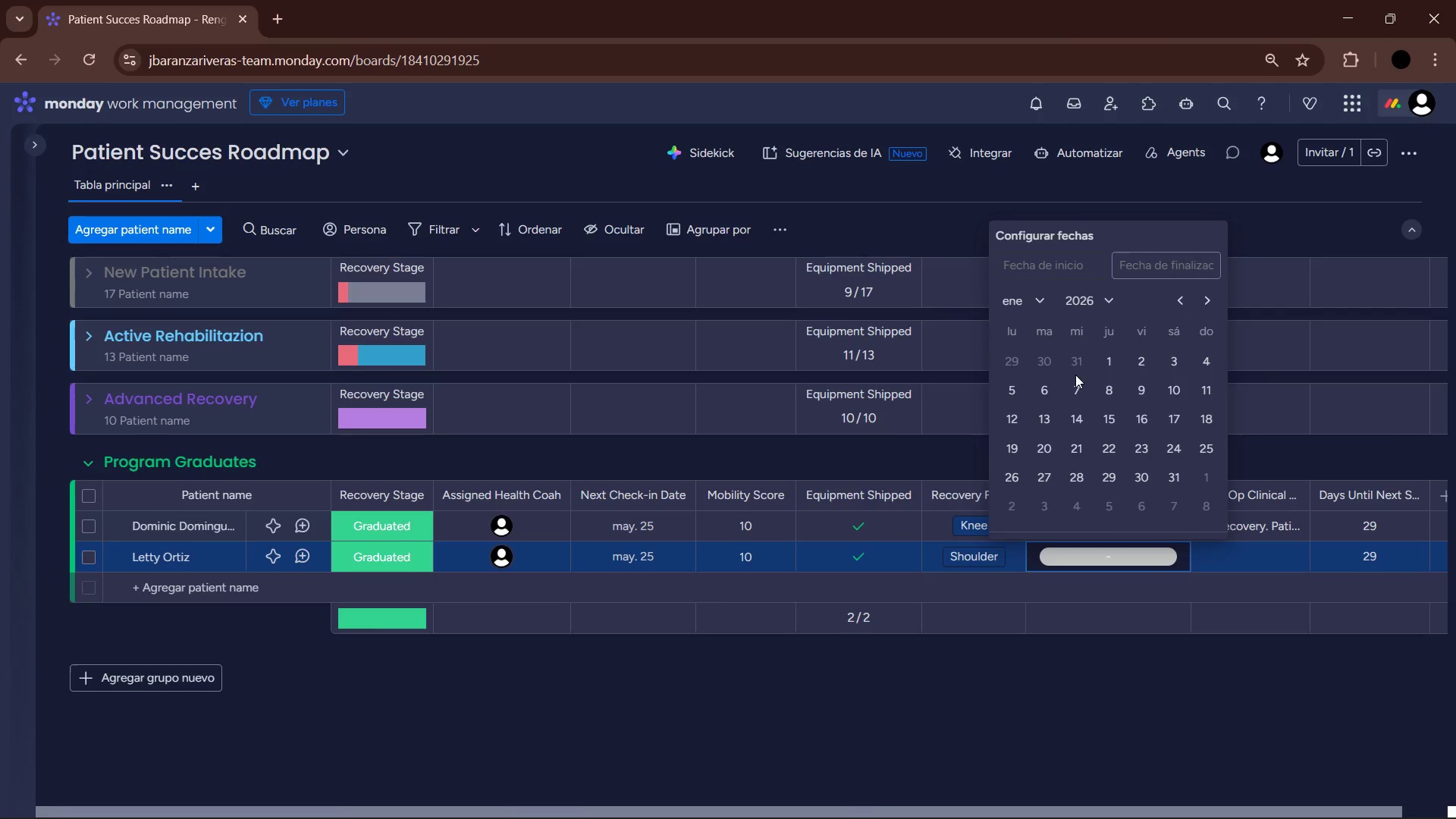 
left_click([1119, 414])
 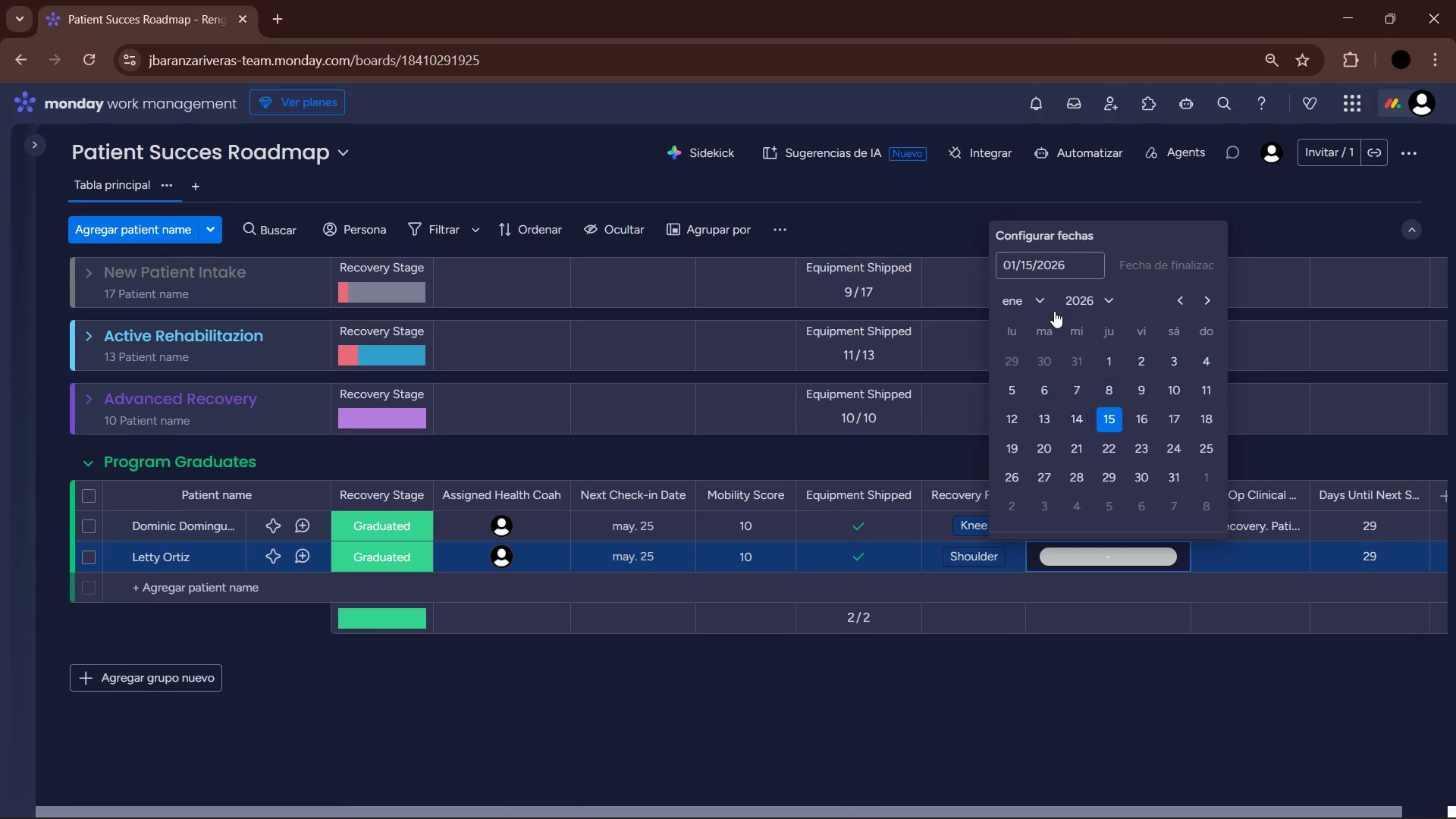 
left_click([1041, 304])
 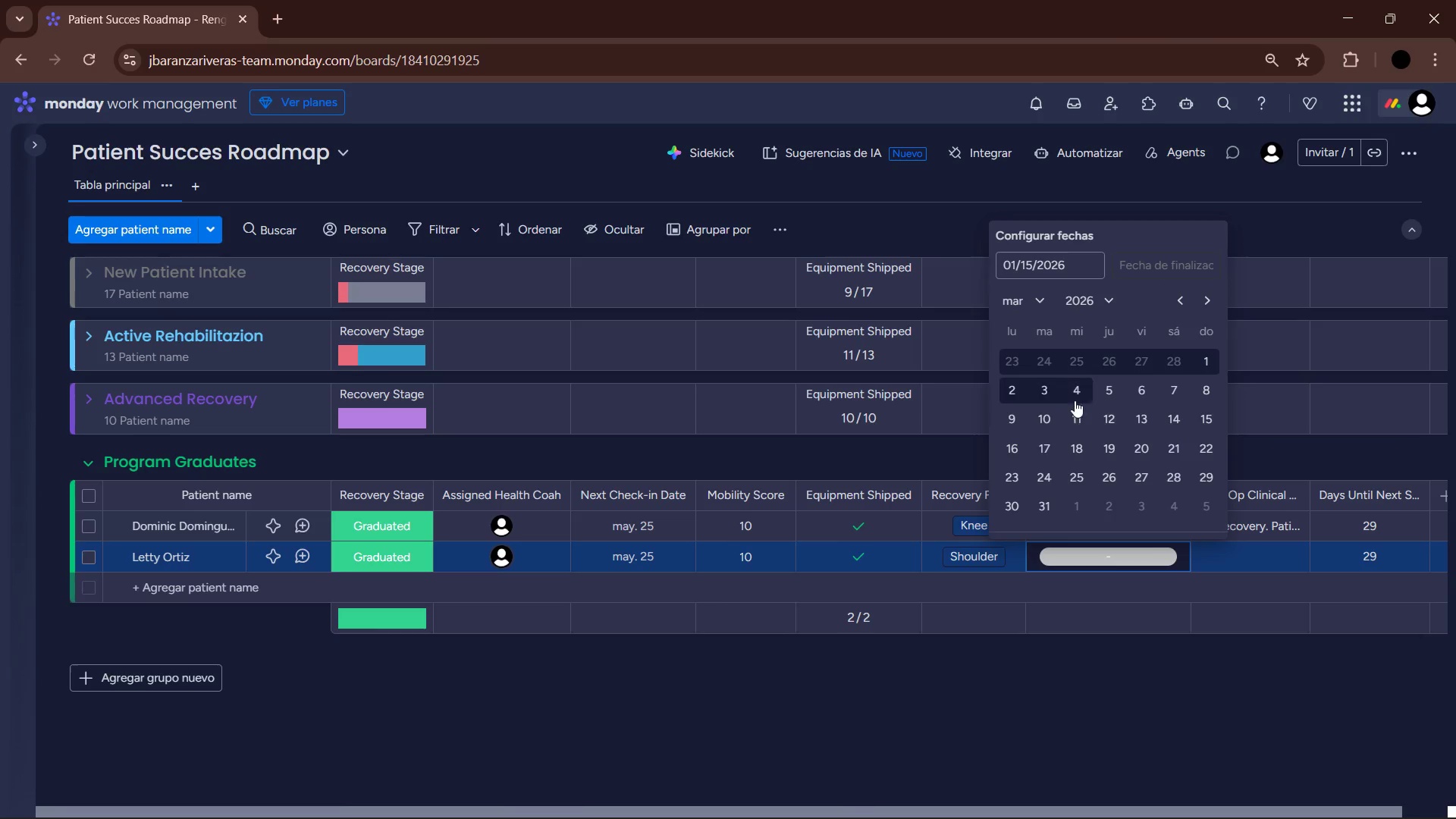 
wait(5.84)
 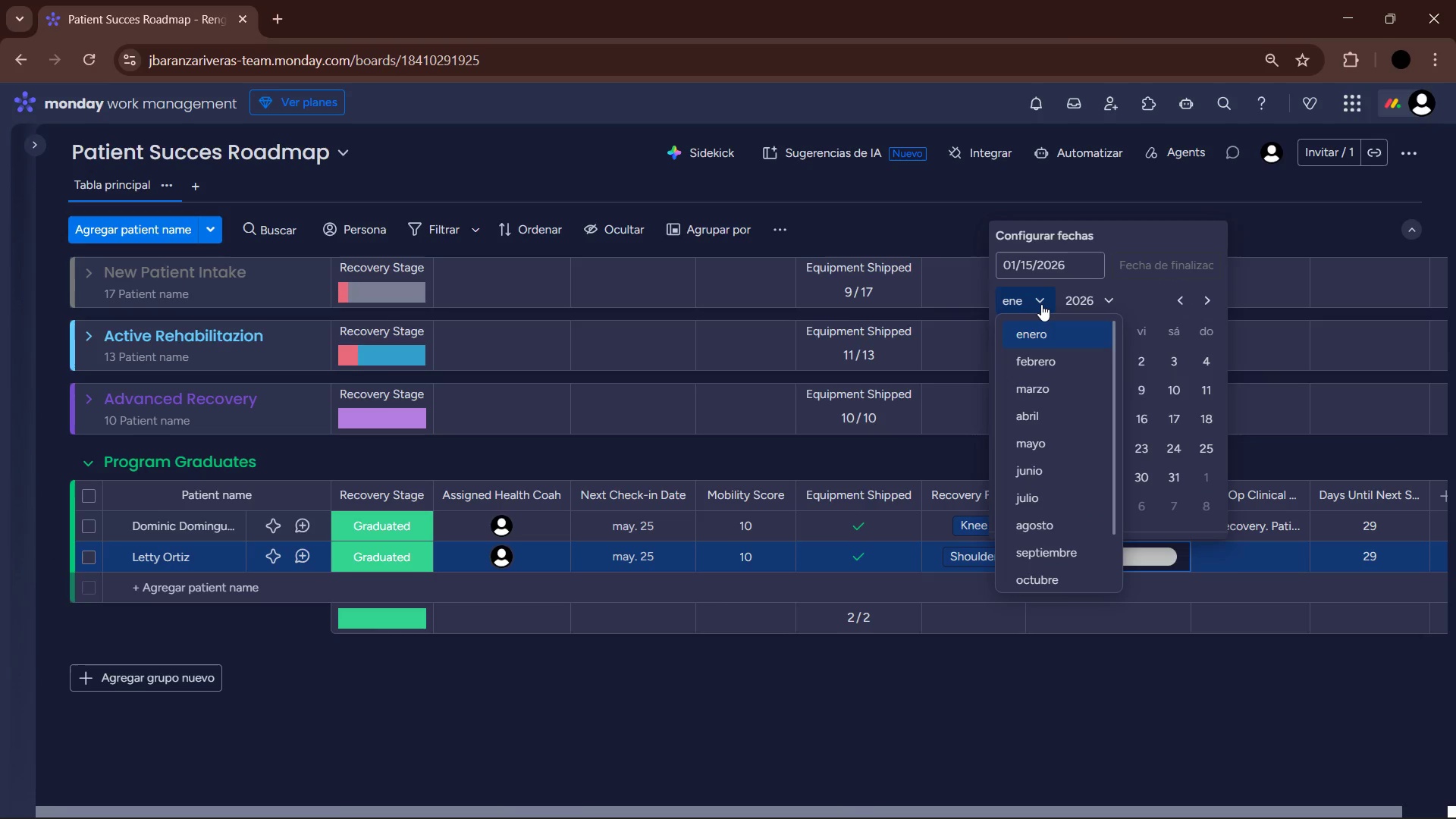 
left_click([1038, 505])
 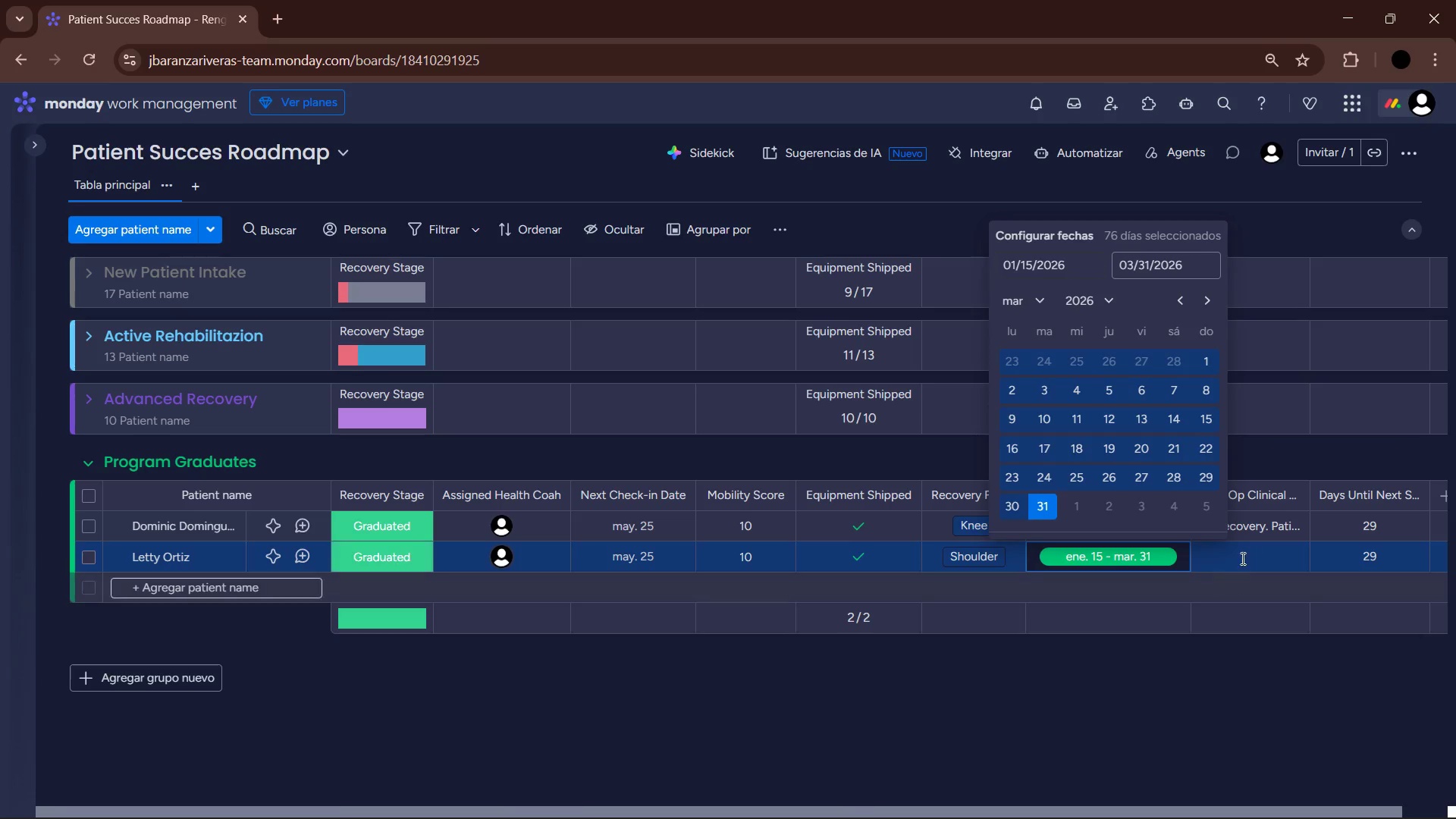 
left_click([1249, 560])
 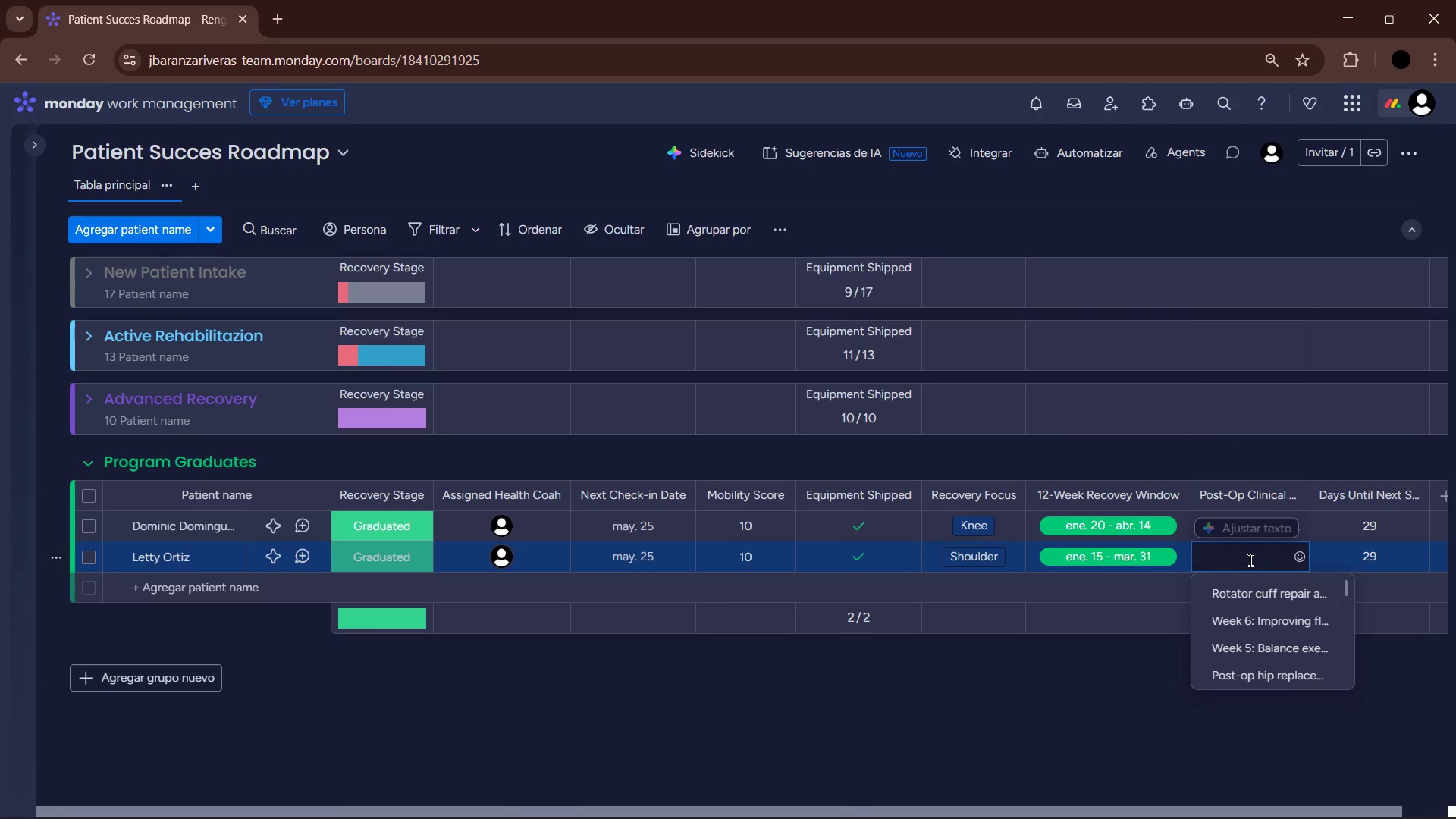 
mouse_move([1131, 573])
 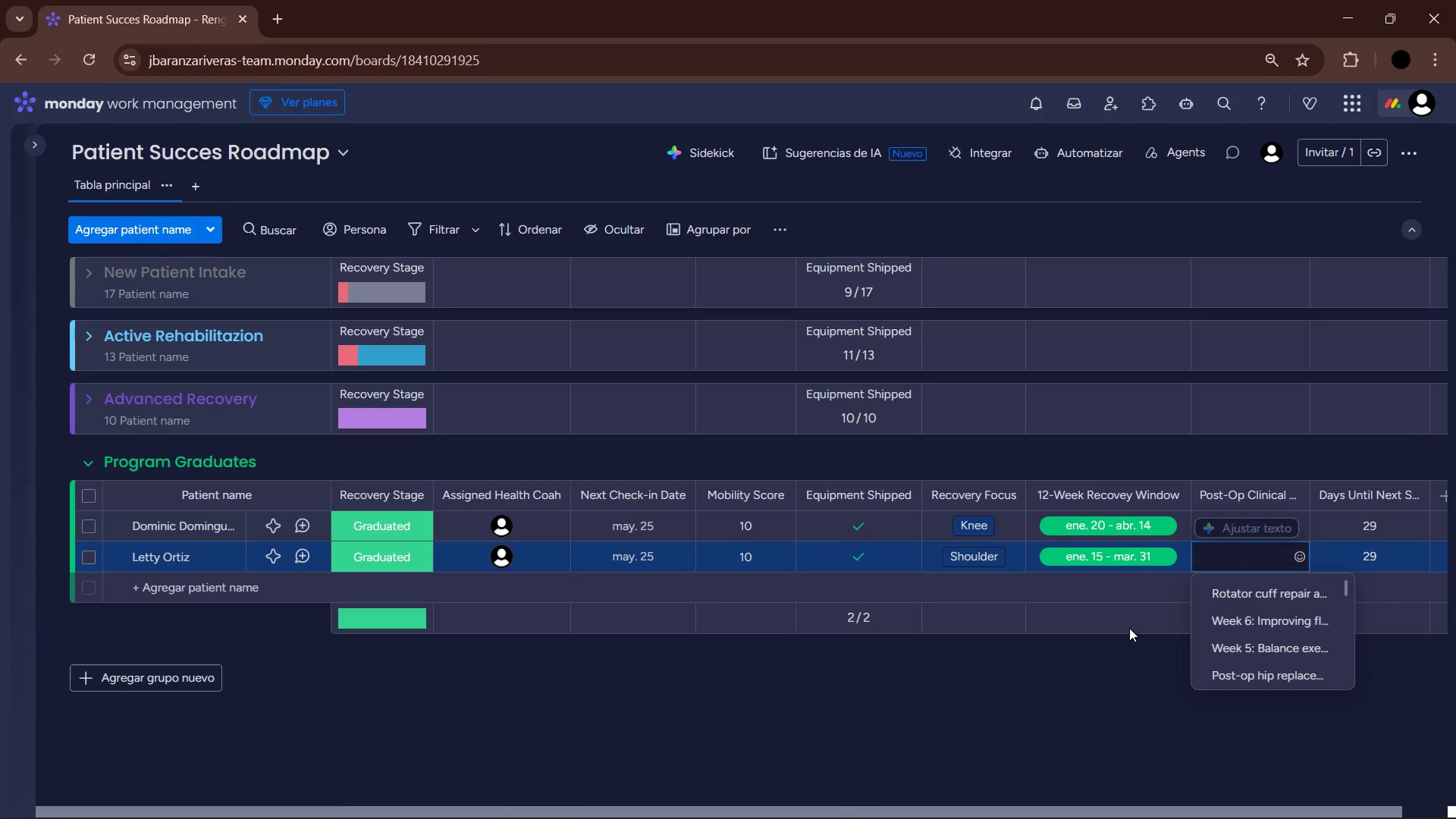 
left_click([1141, 560])
 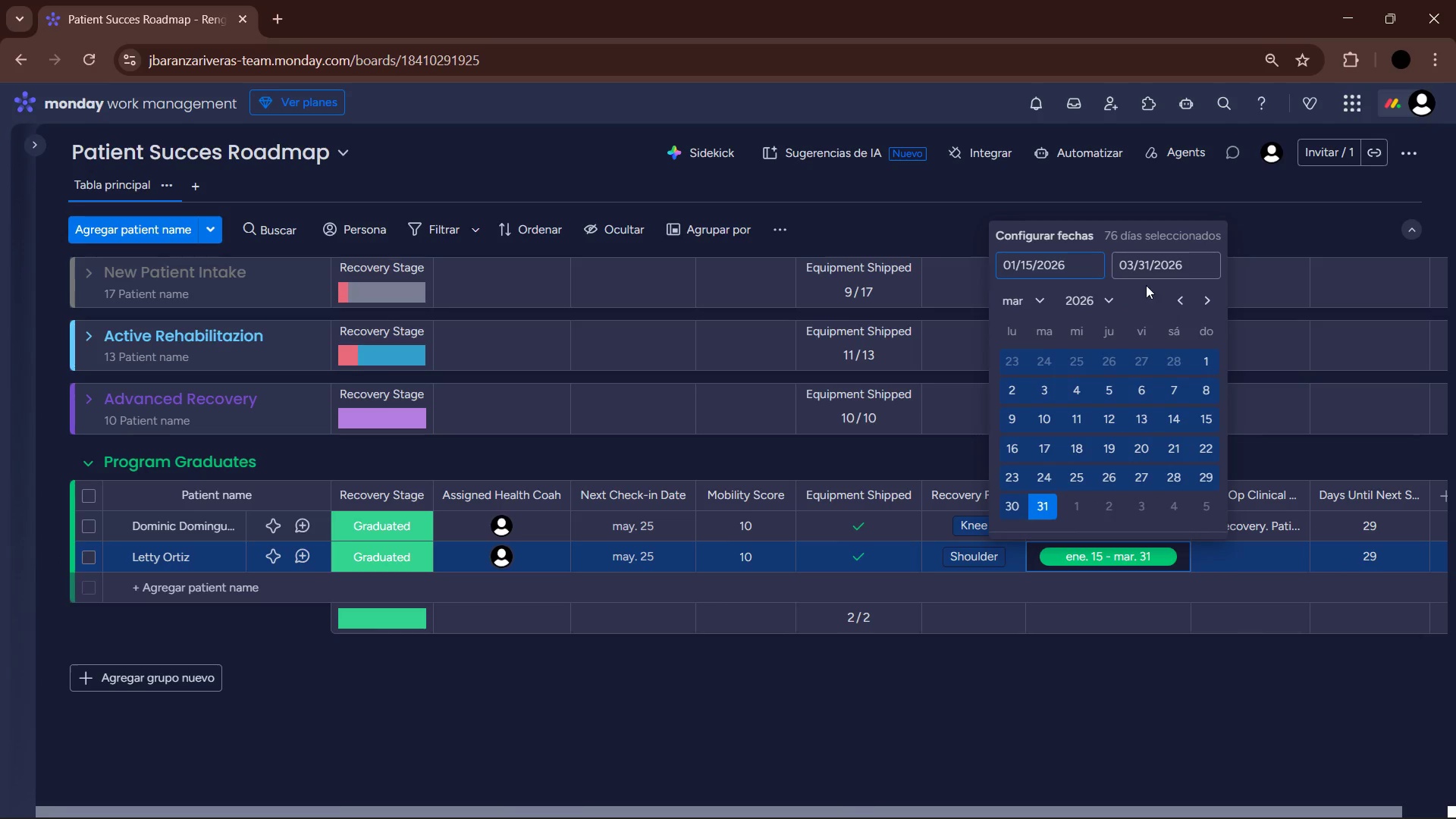 
left_click([1130, 266])
 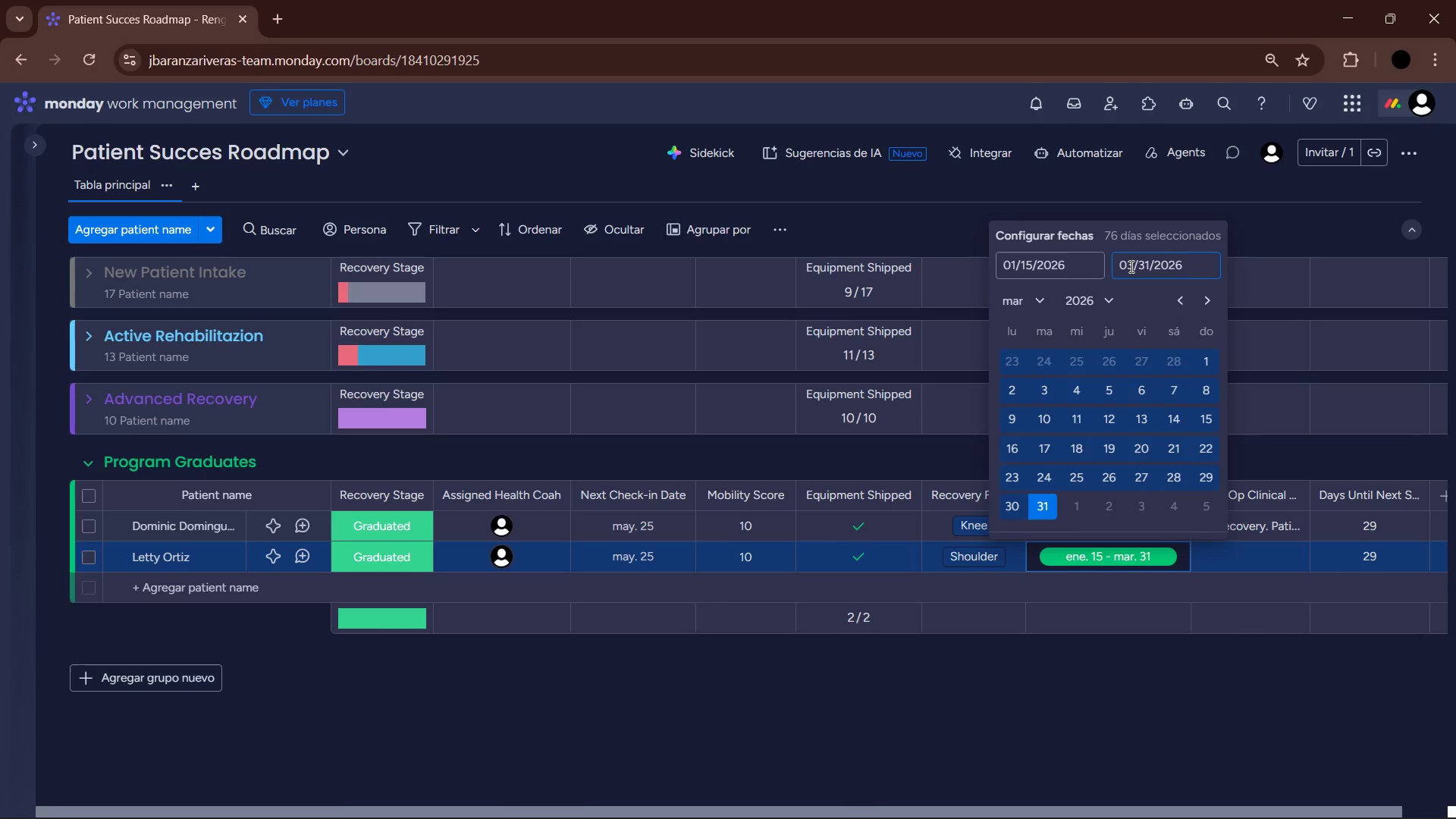 
key(ArrowRight)
 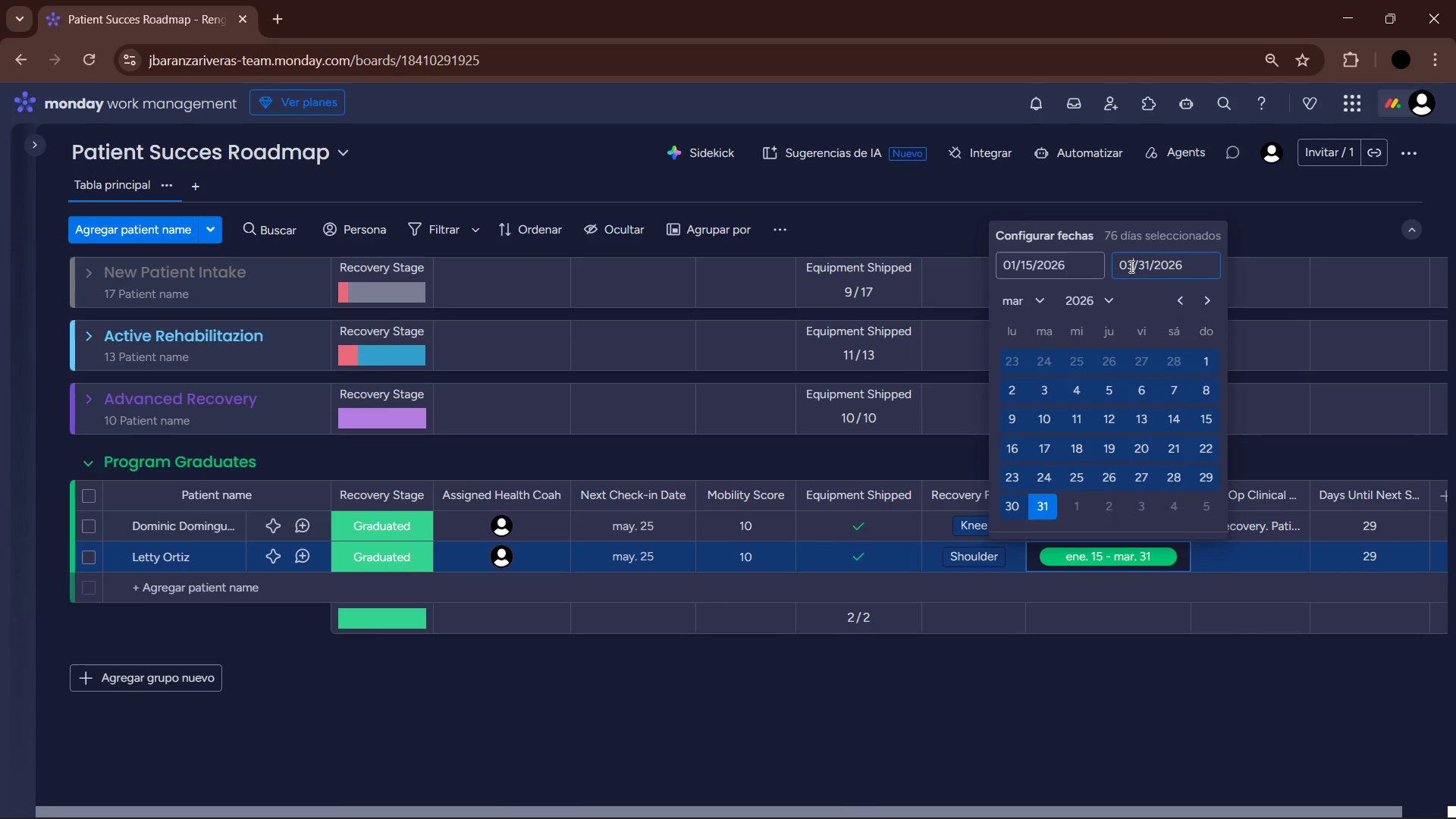 
key(Backspace)
 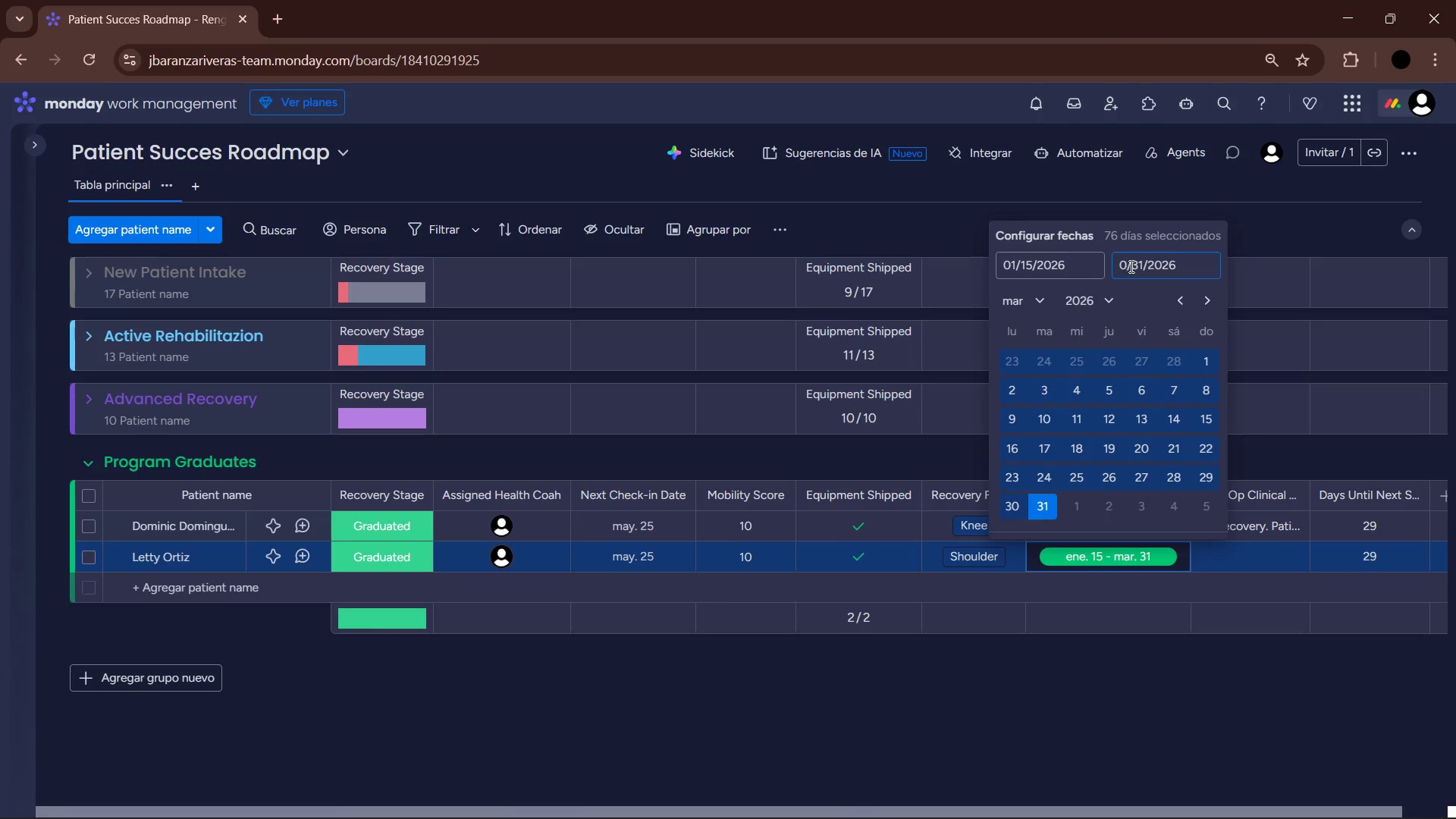 
key(Numpad4)
 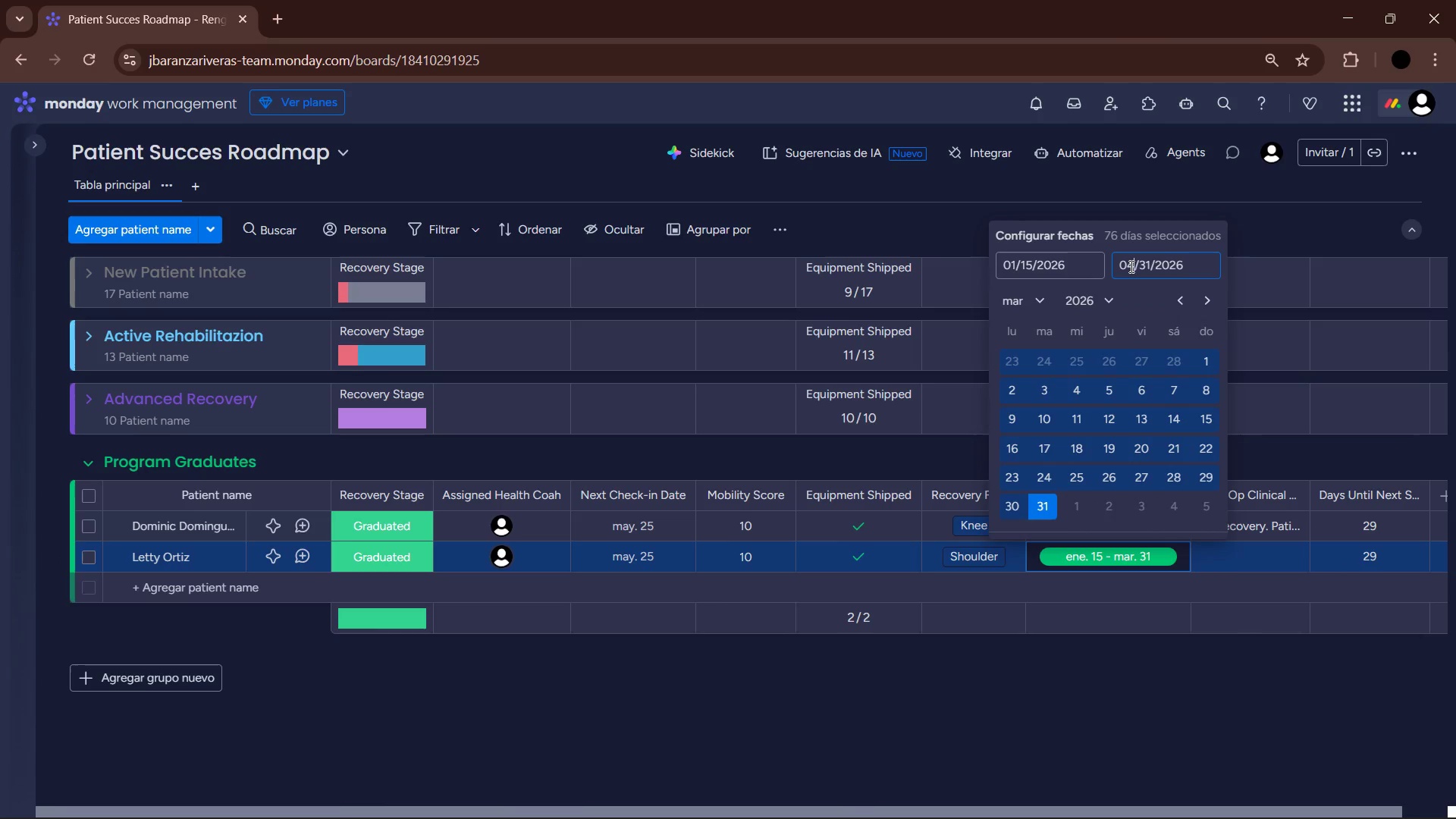 
key(ArrowRight)
 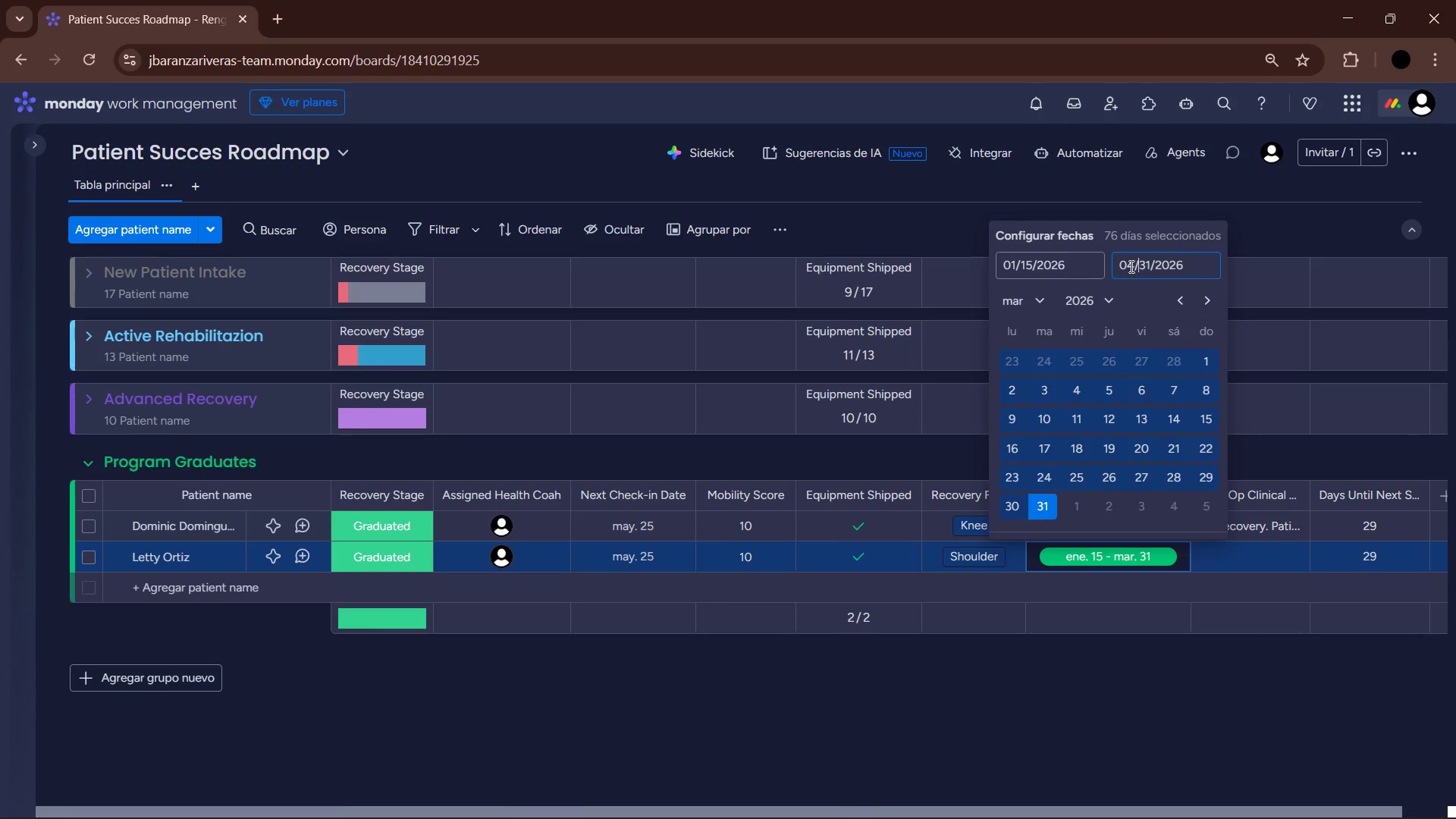 
key(ArrowRight)
 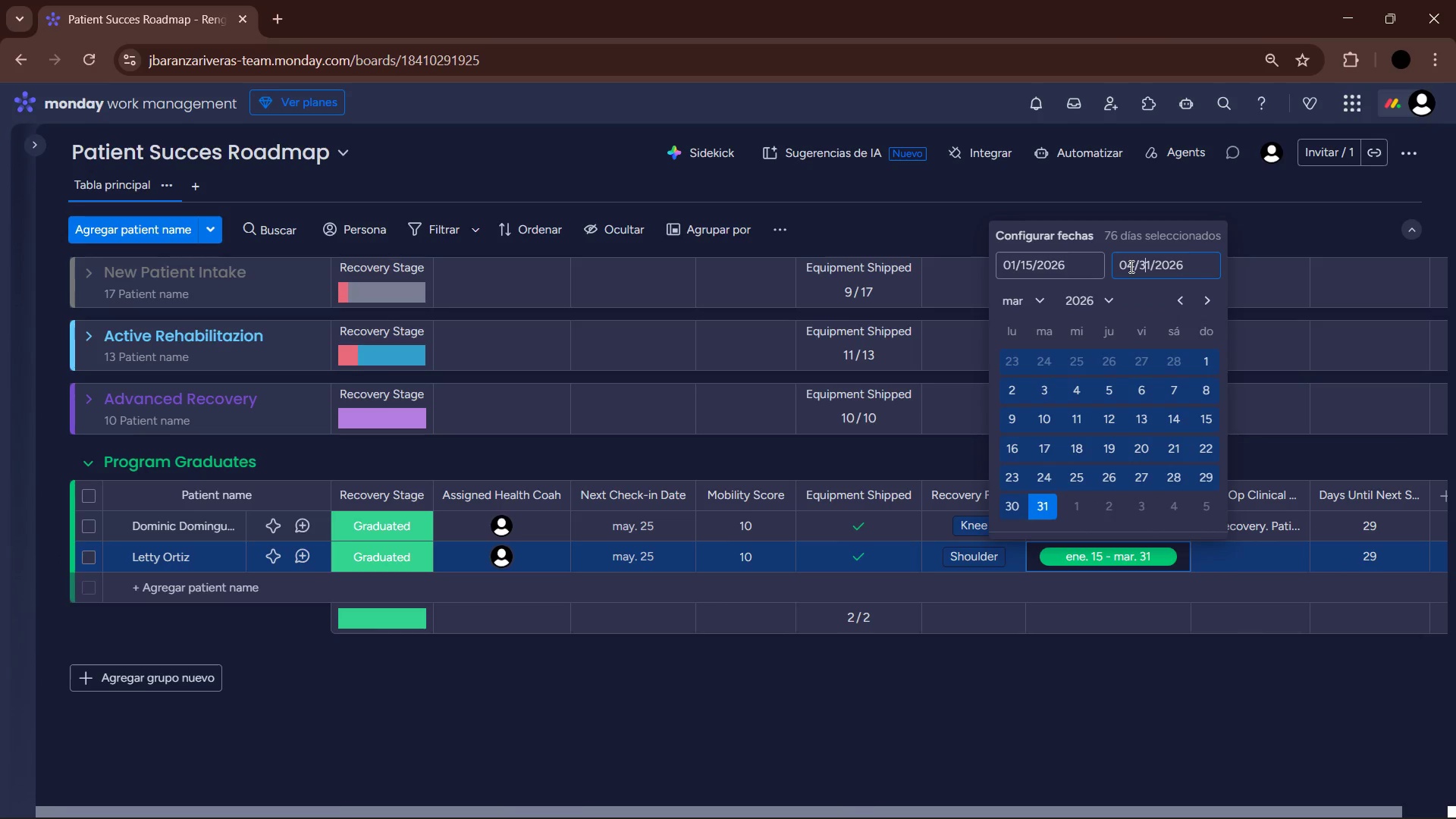 
key(ArrowRight)
 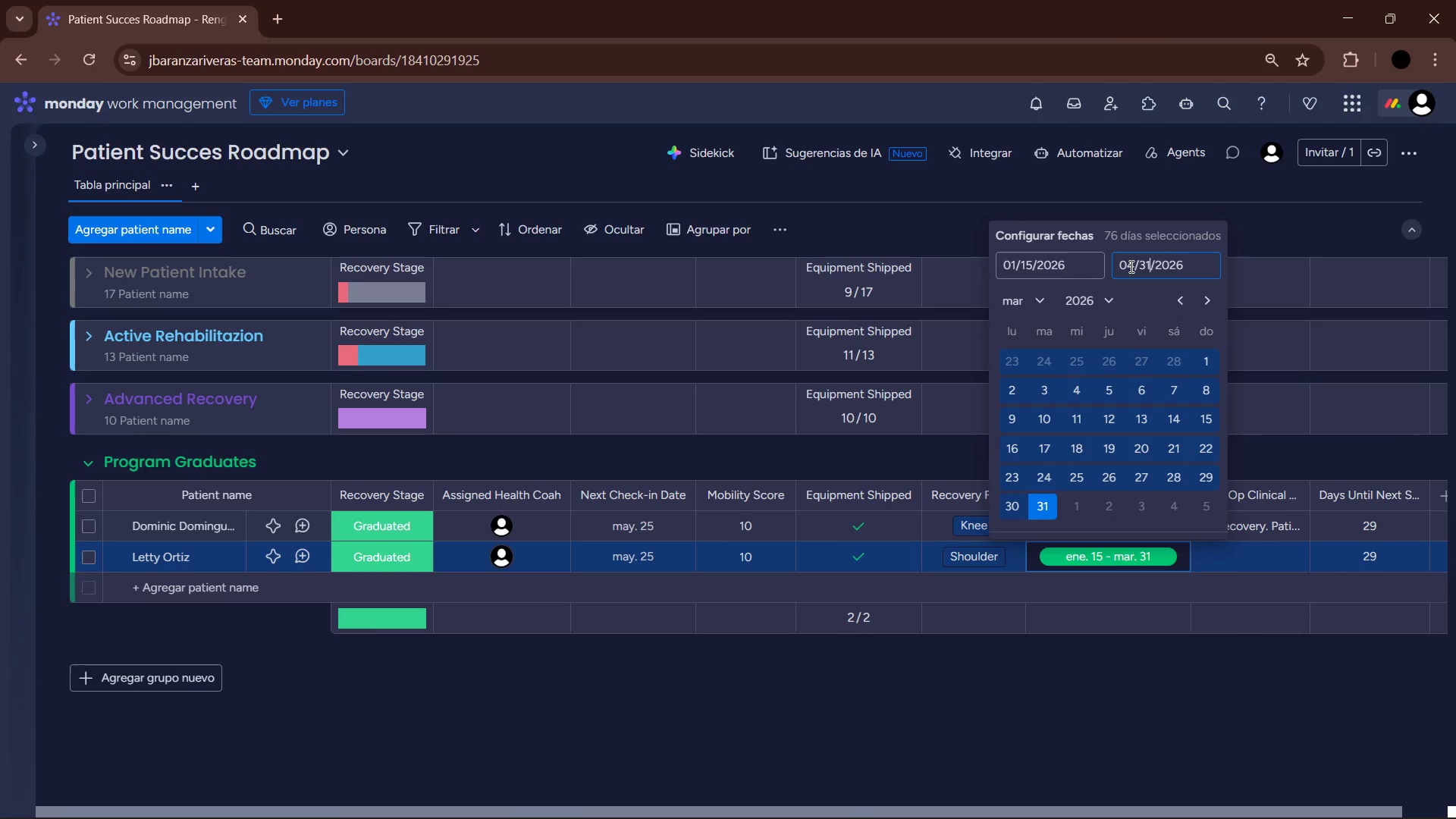 
key(Backspace)
 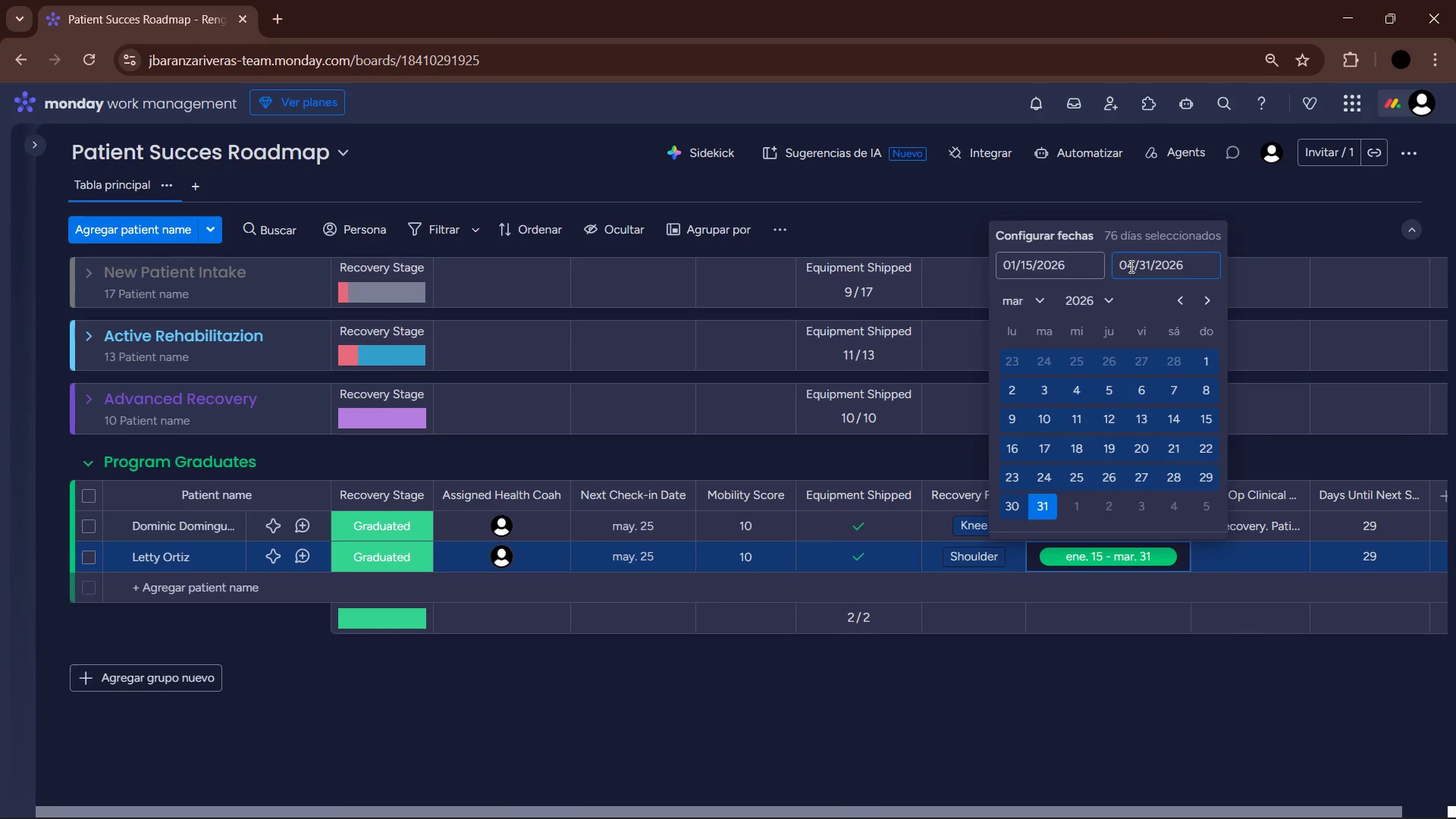 
key(Backspace)
 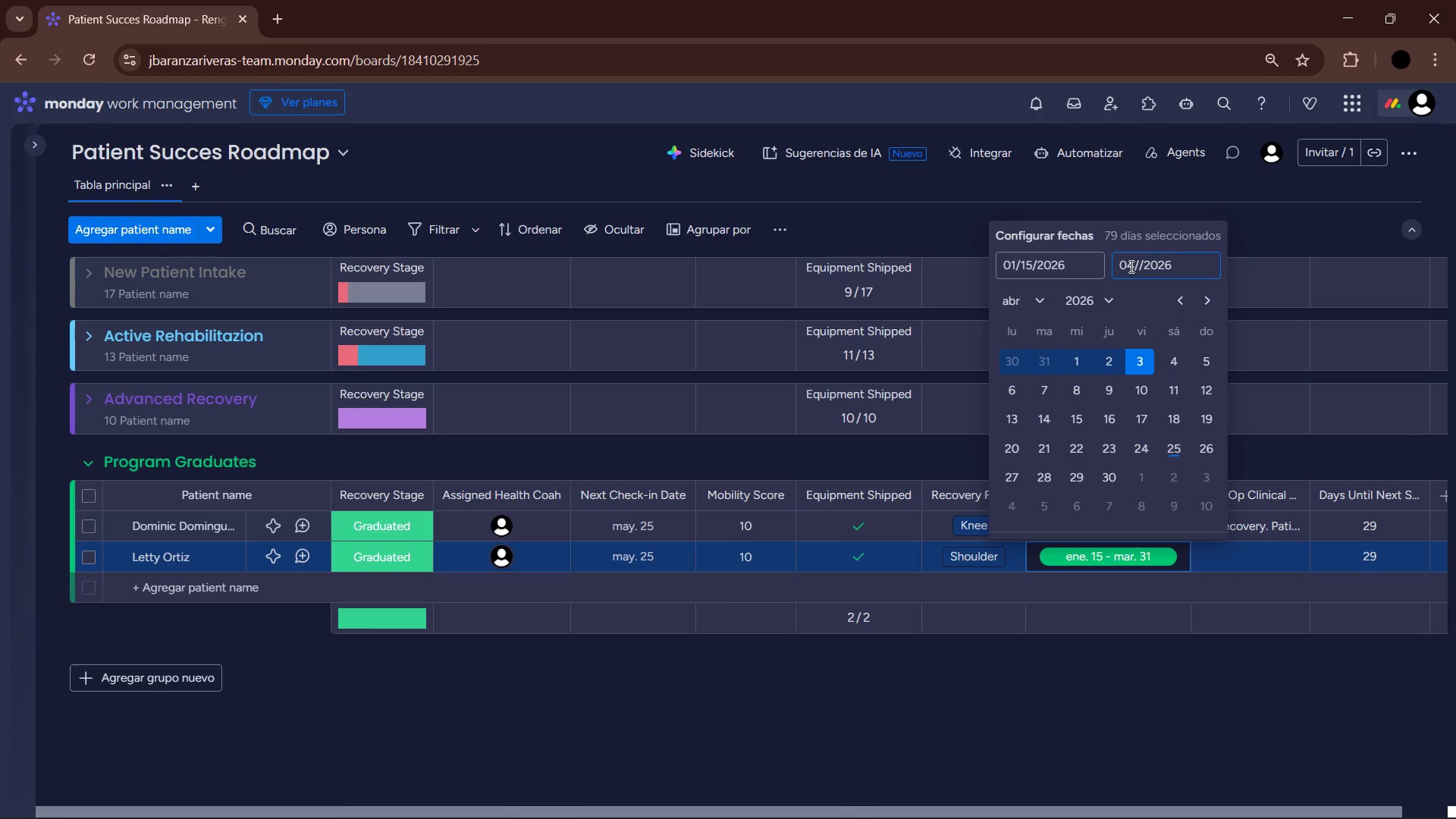 
key(Numpad0)
 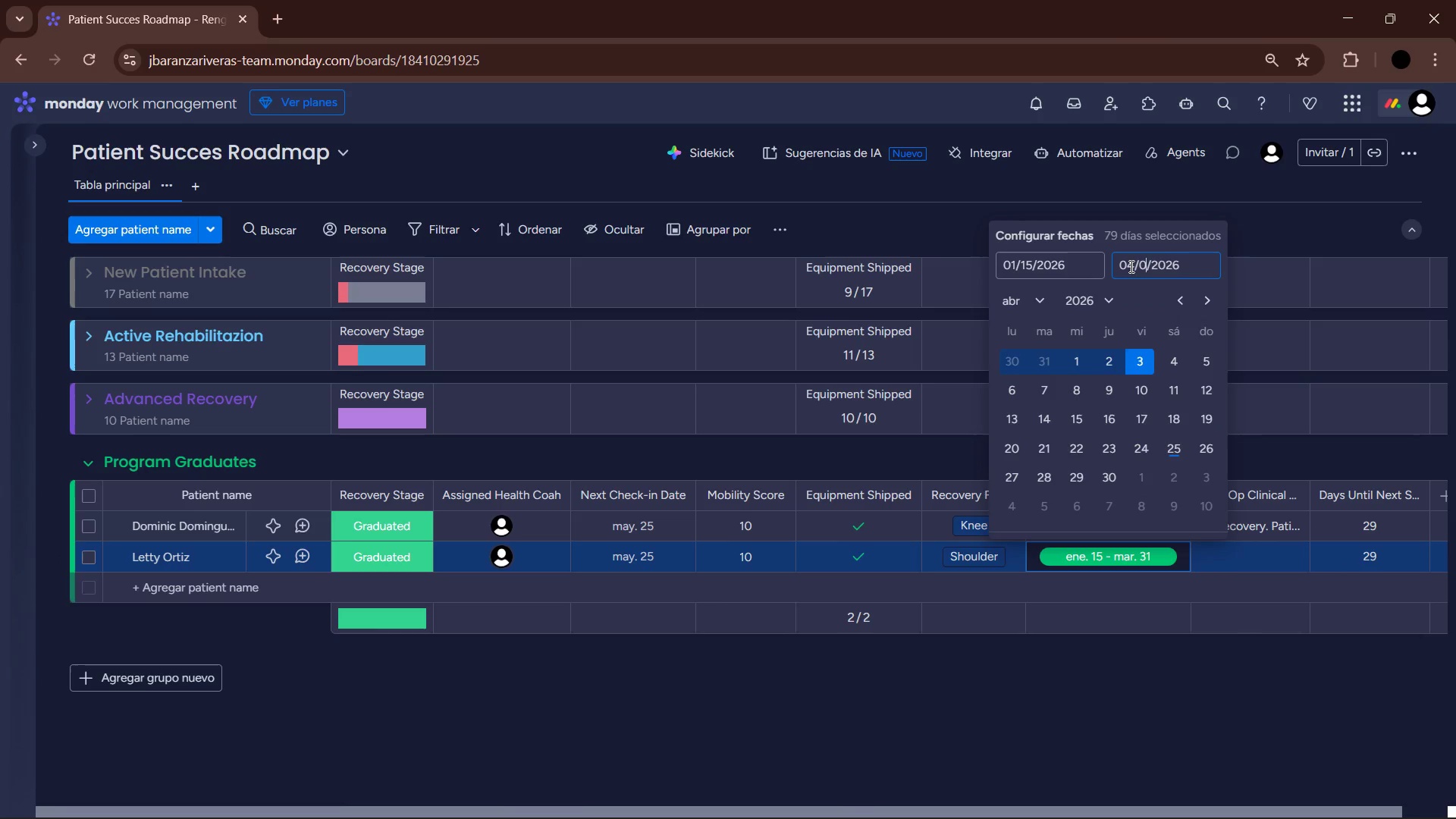 
key(Numpad9)
 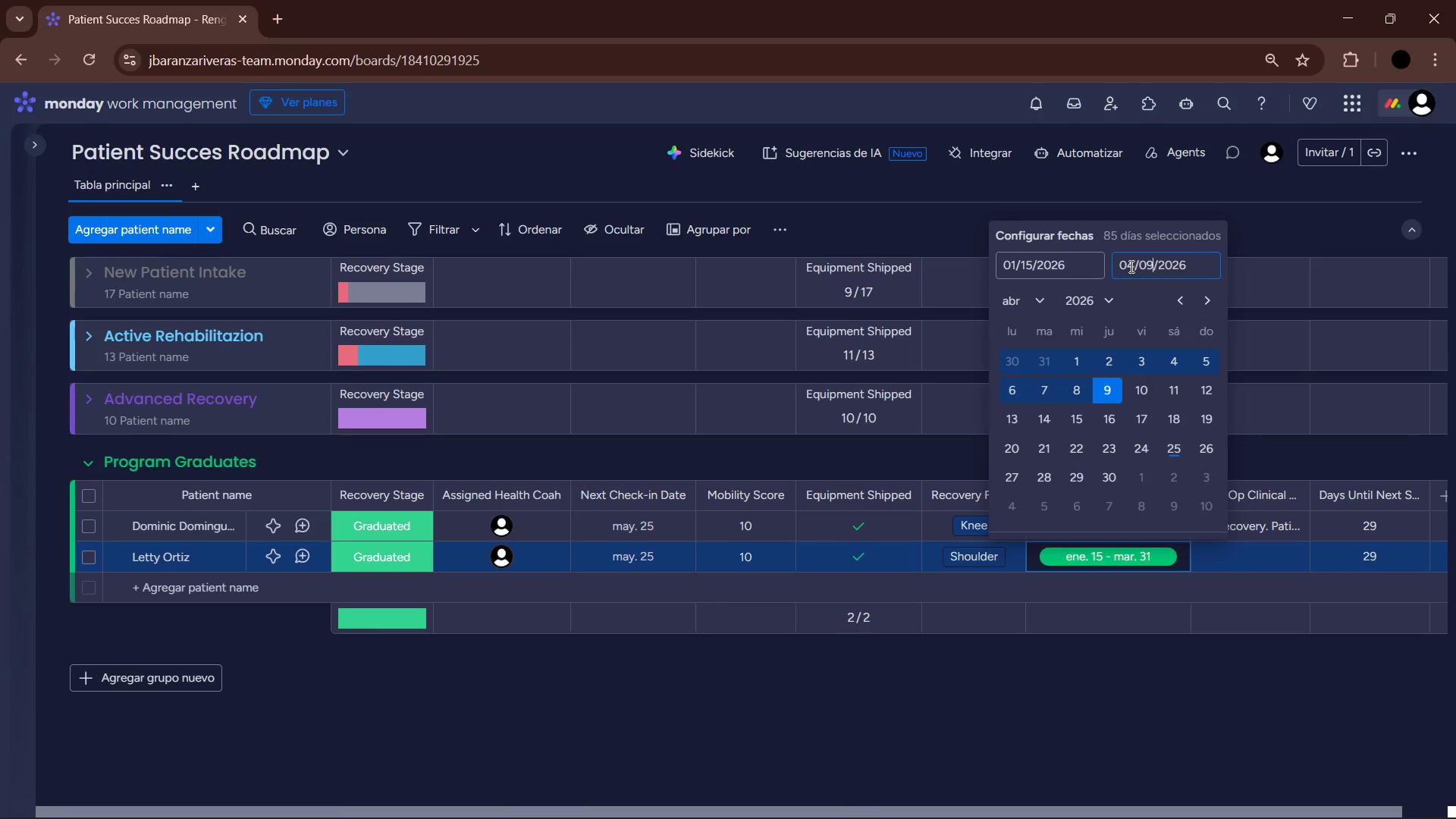 
key(NumpadEnter)
 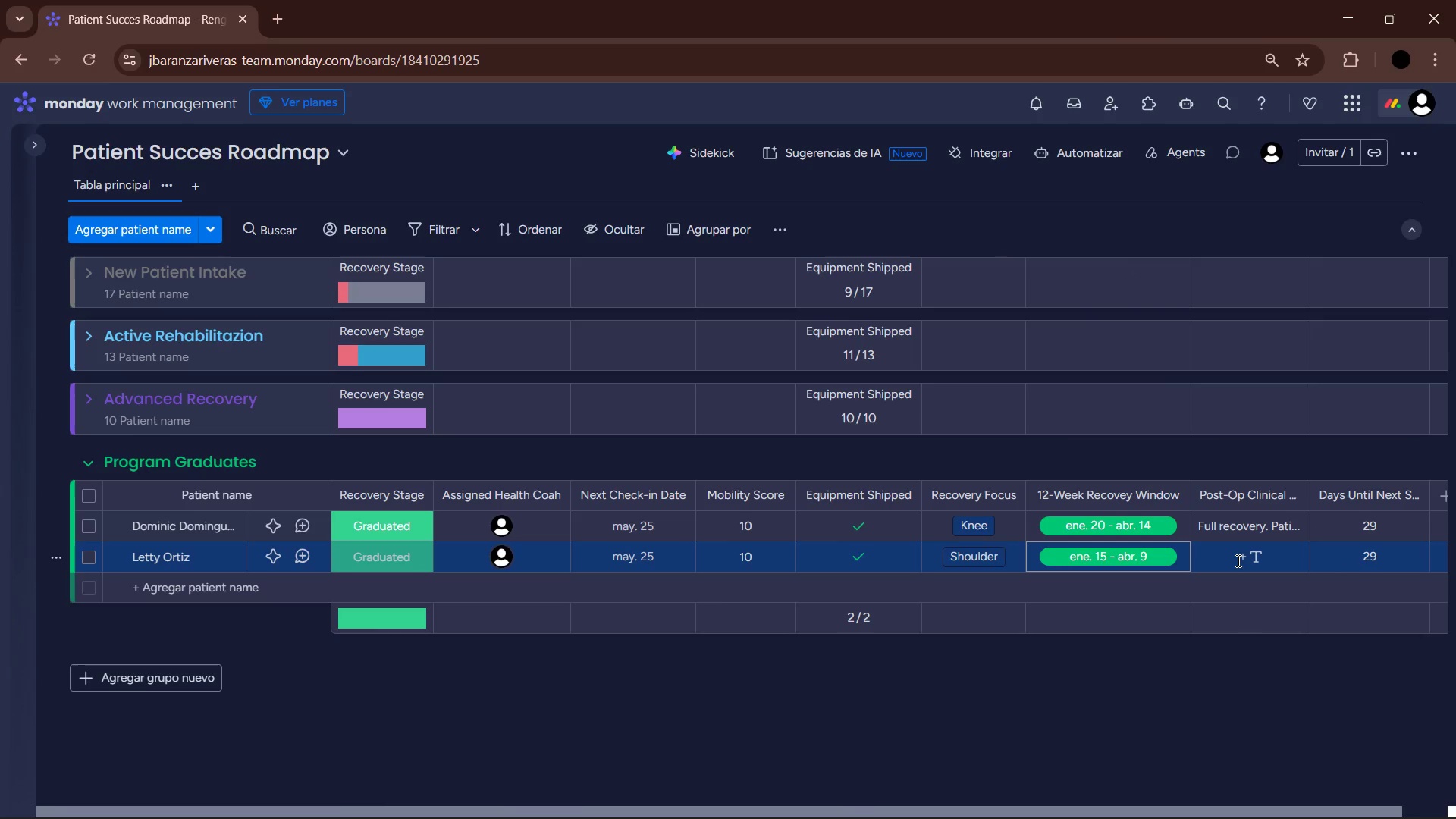 
left_click([1237, 560])
 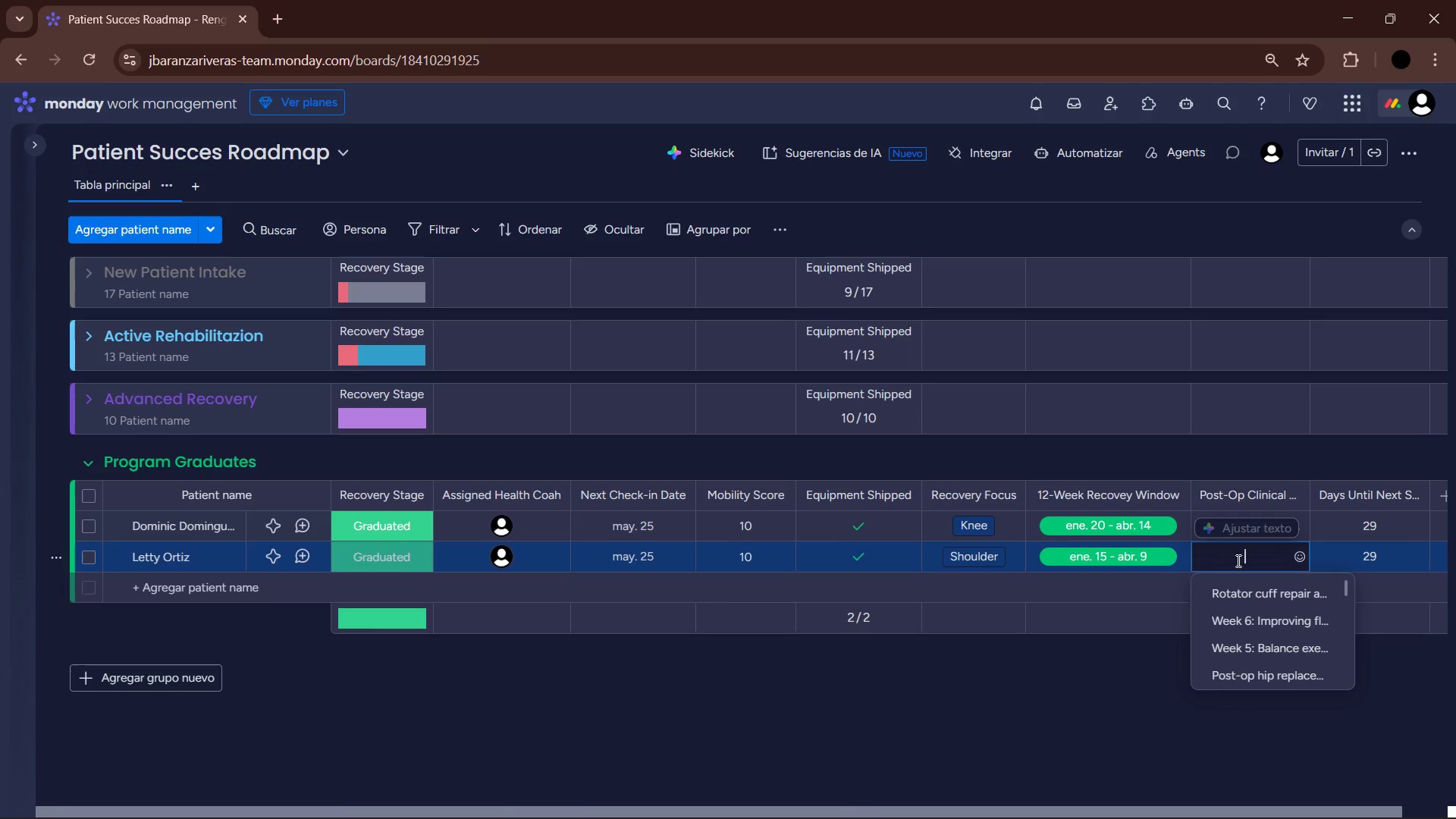 
type(Range of motion equu)
key(Backspace)
type(al to contralateral side.)
 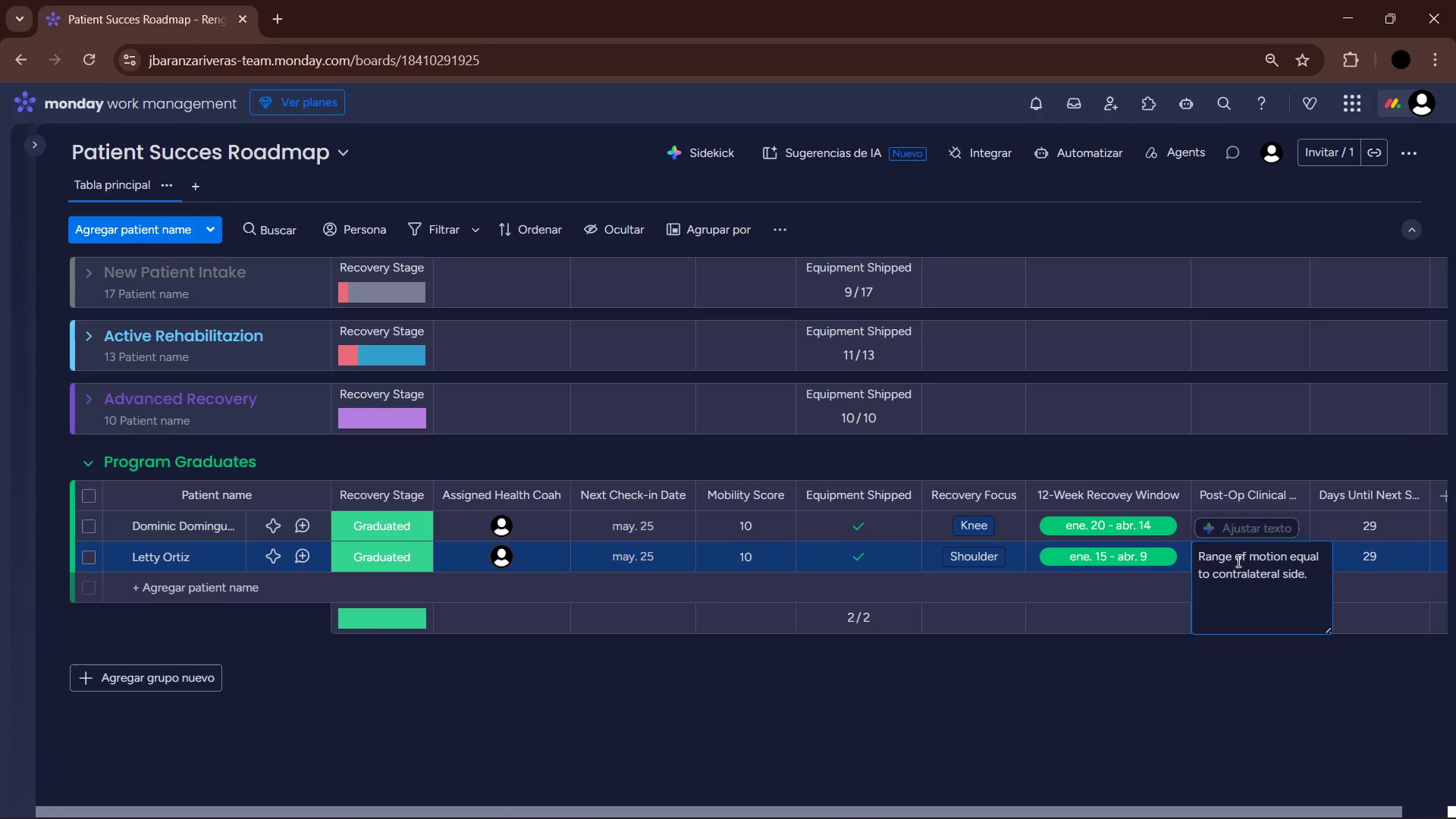 
left_click([1177, 719])
 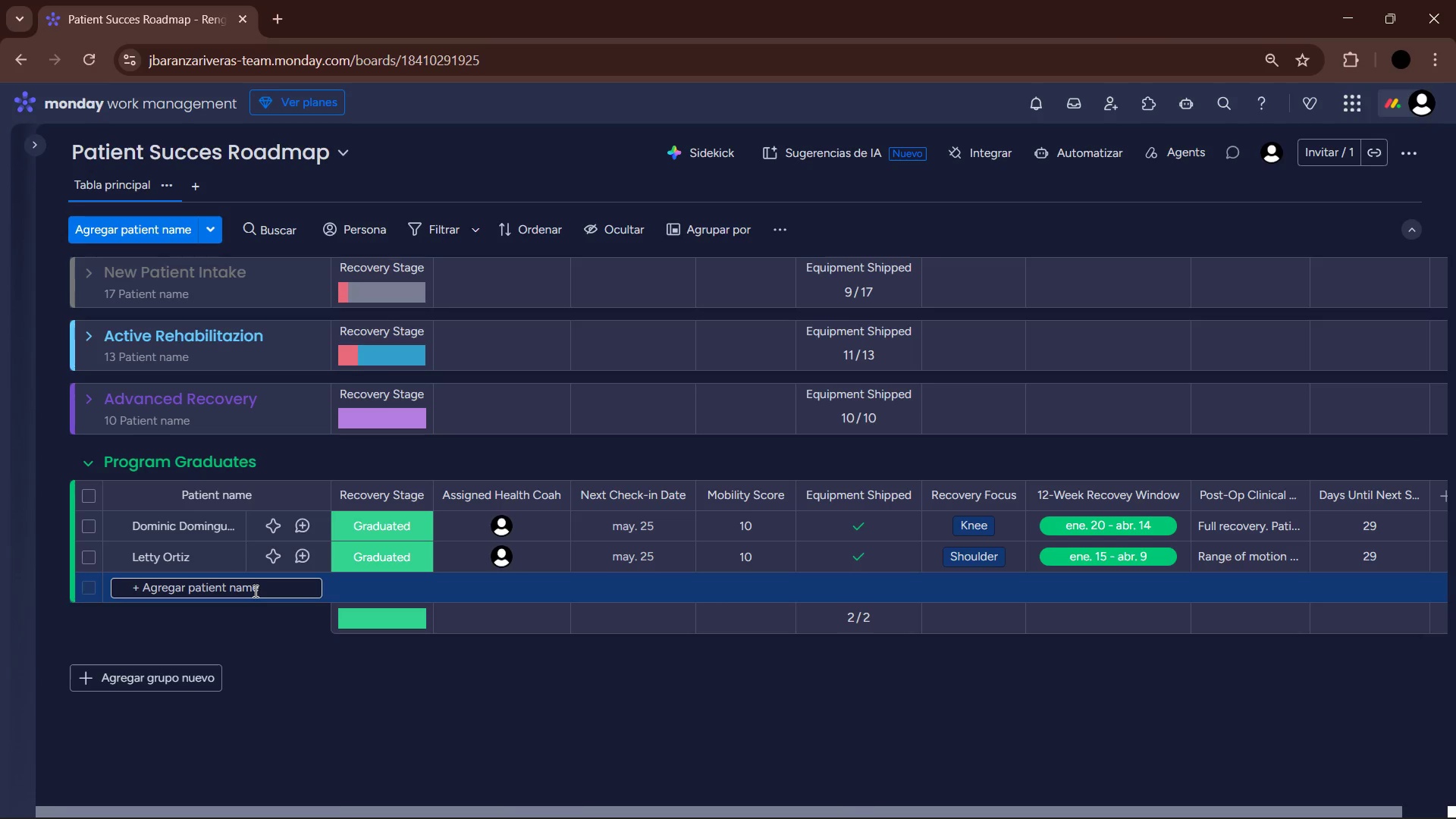 
wait(5.17)
 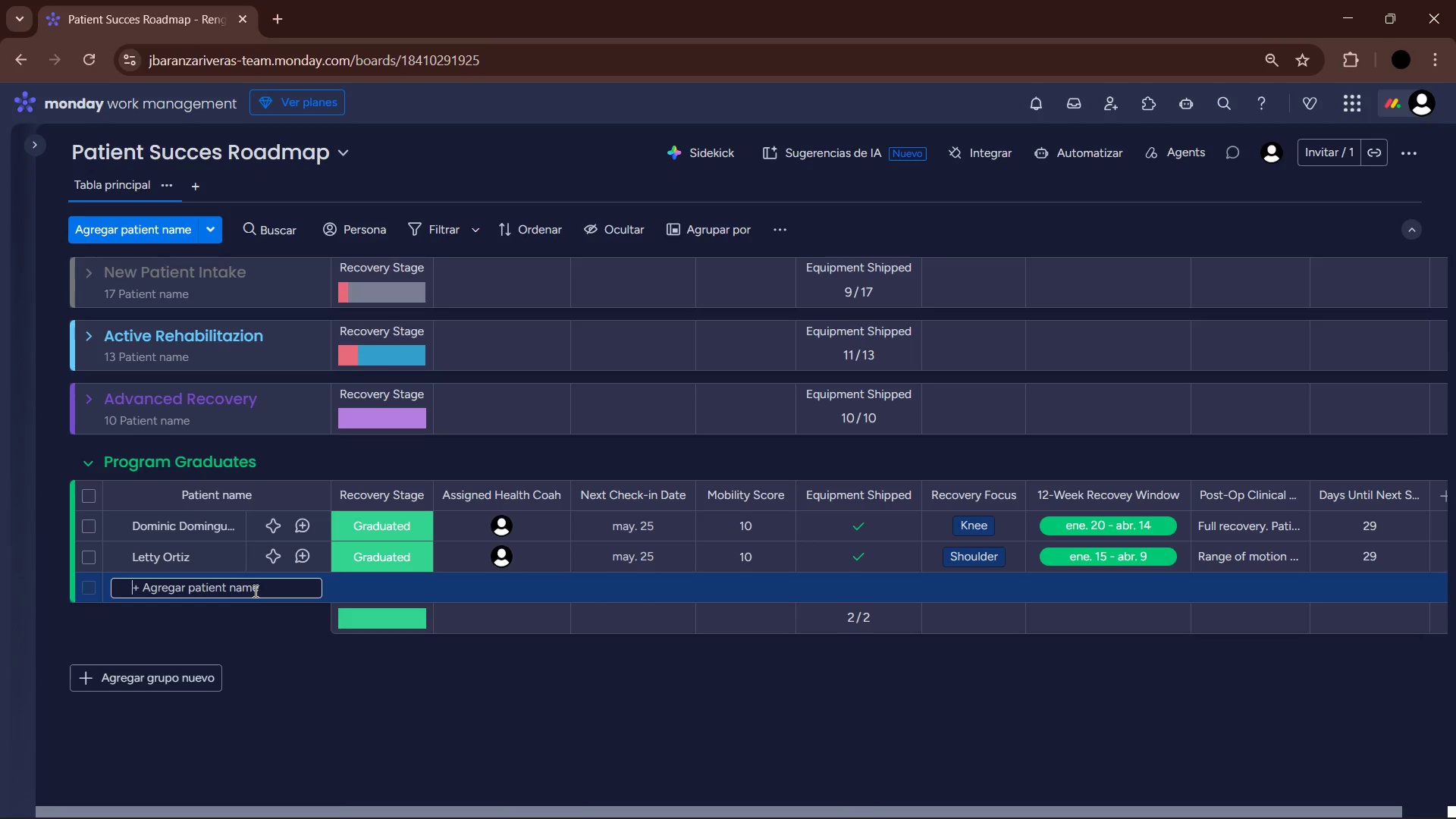 
type(Brian O[Conner)
 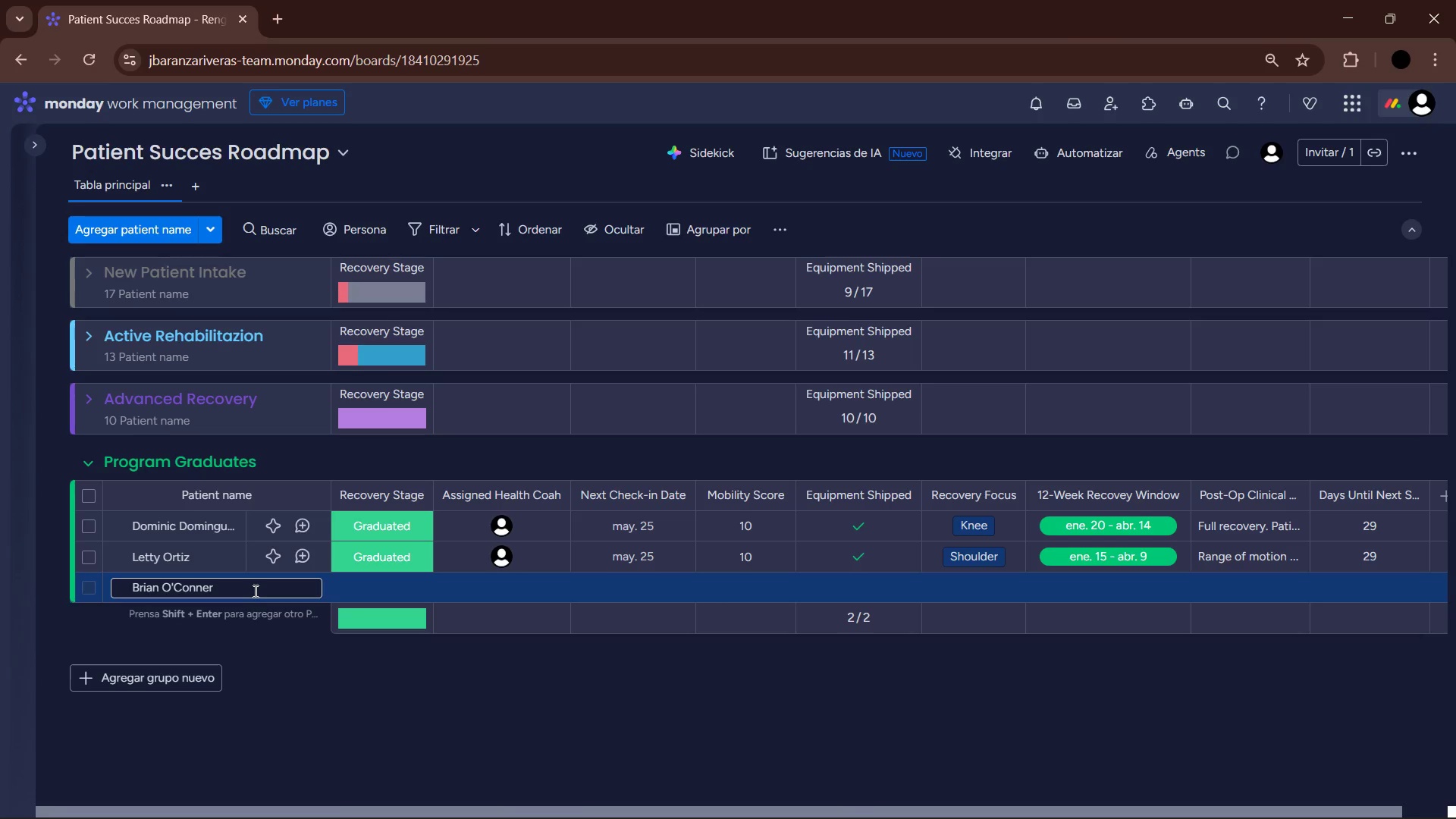 
key(Enter)
 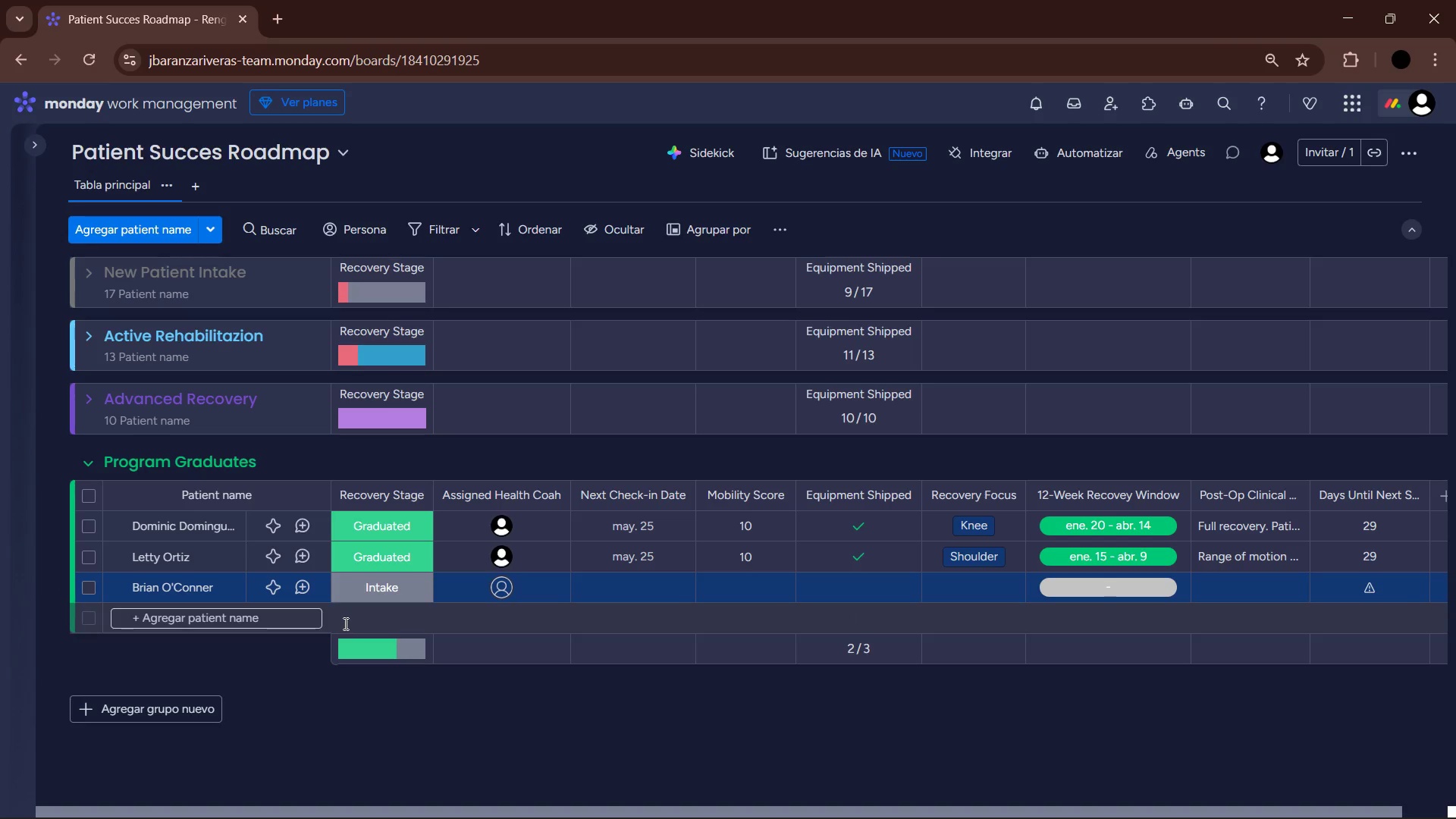 
left_click_drag(start_coordinate=[370, 592], to_coordinate=[366, 590])
 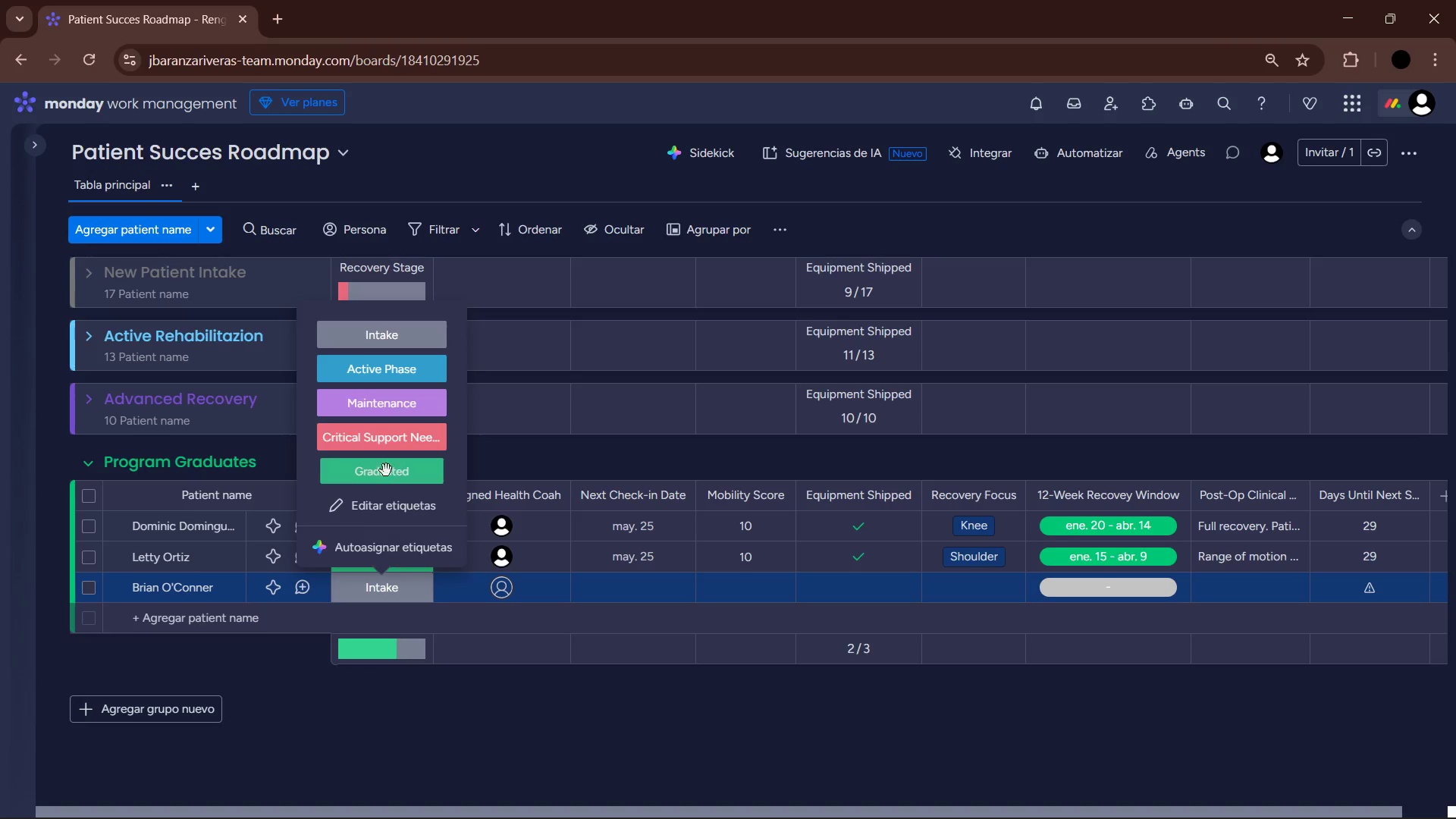 
double_click([500, 581])
 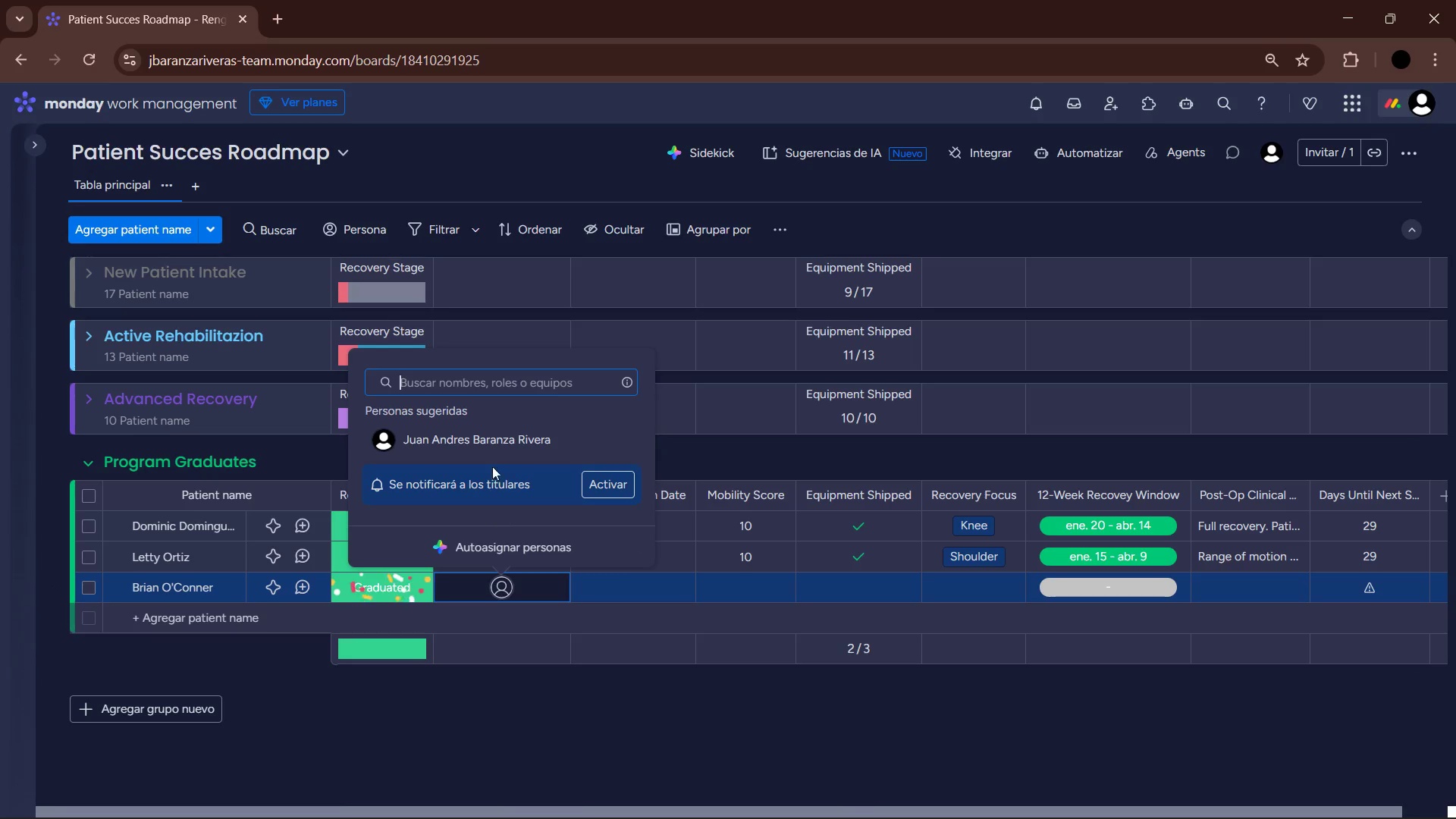 
left_click([490, 451])
 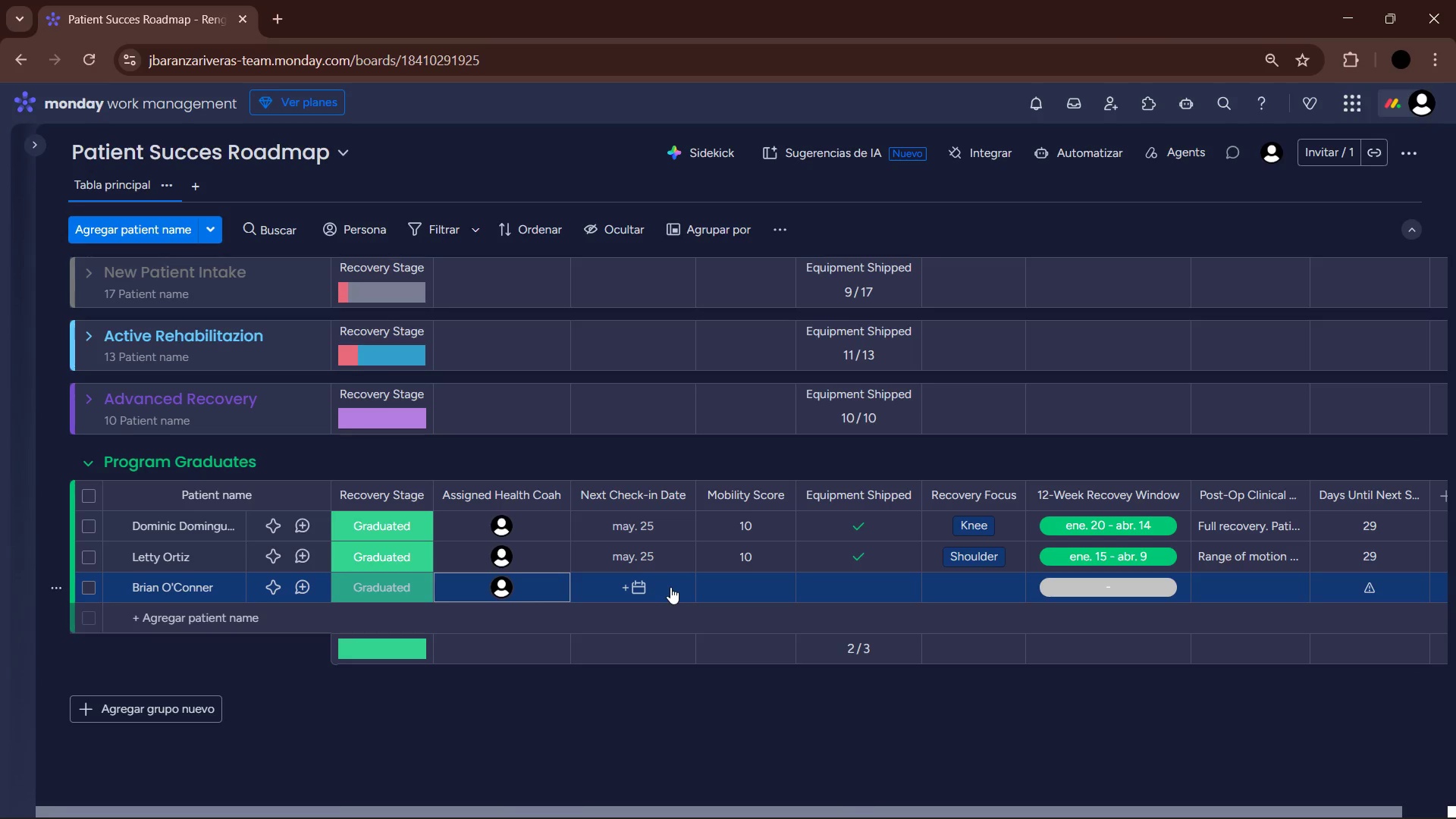 
wait(17.05)
 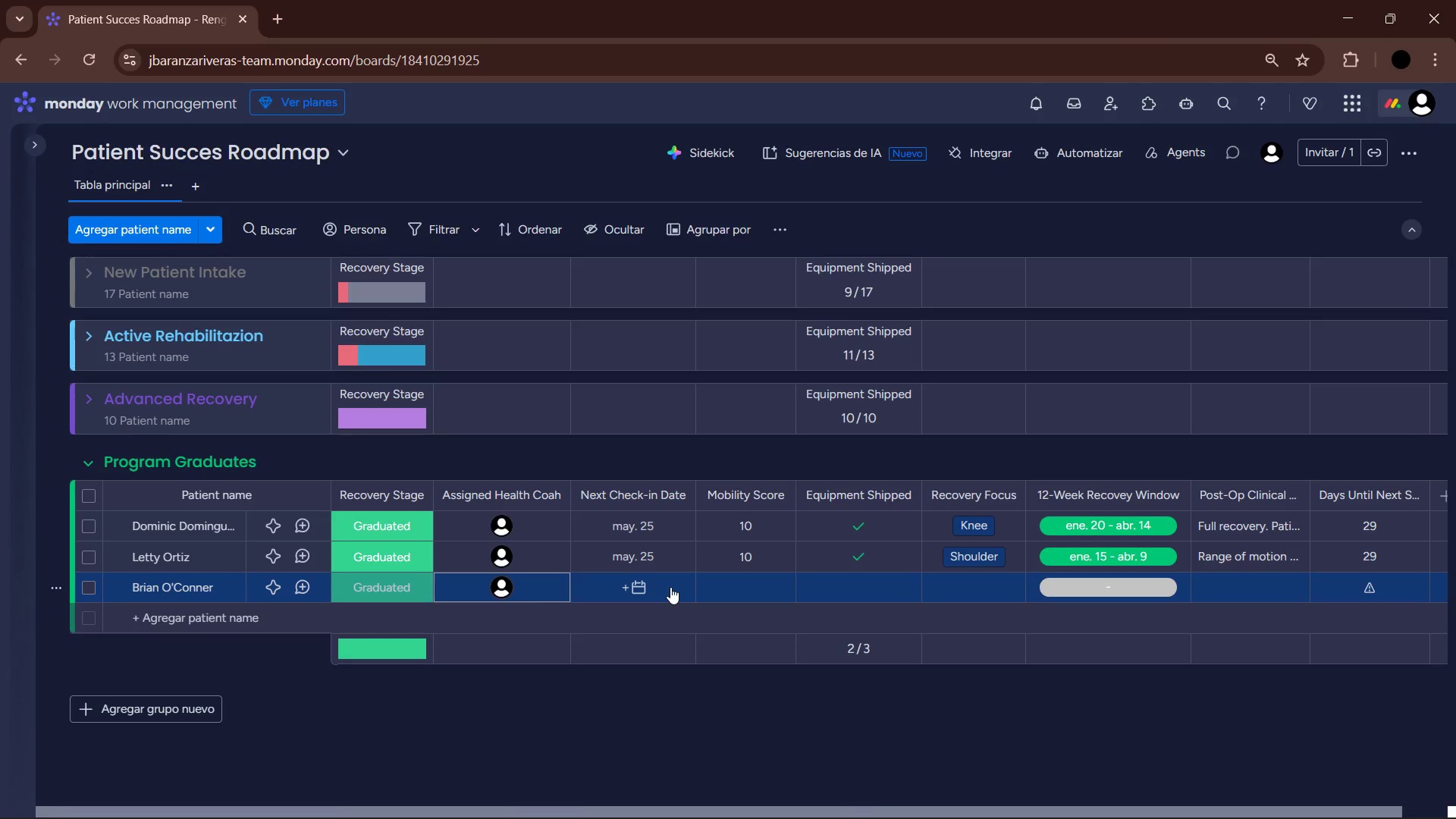 
left_click([217, 626])
 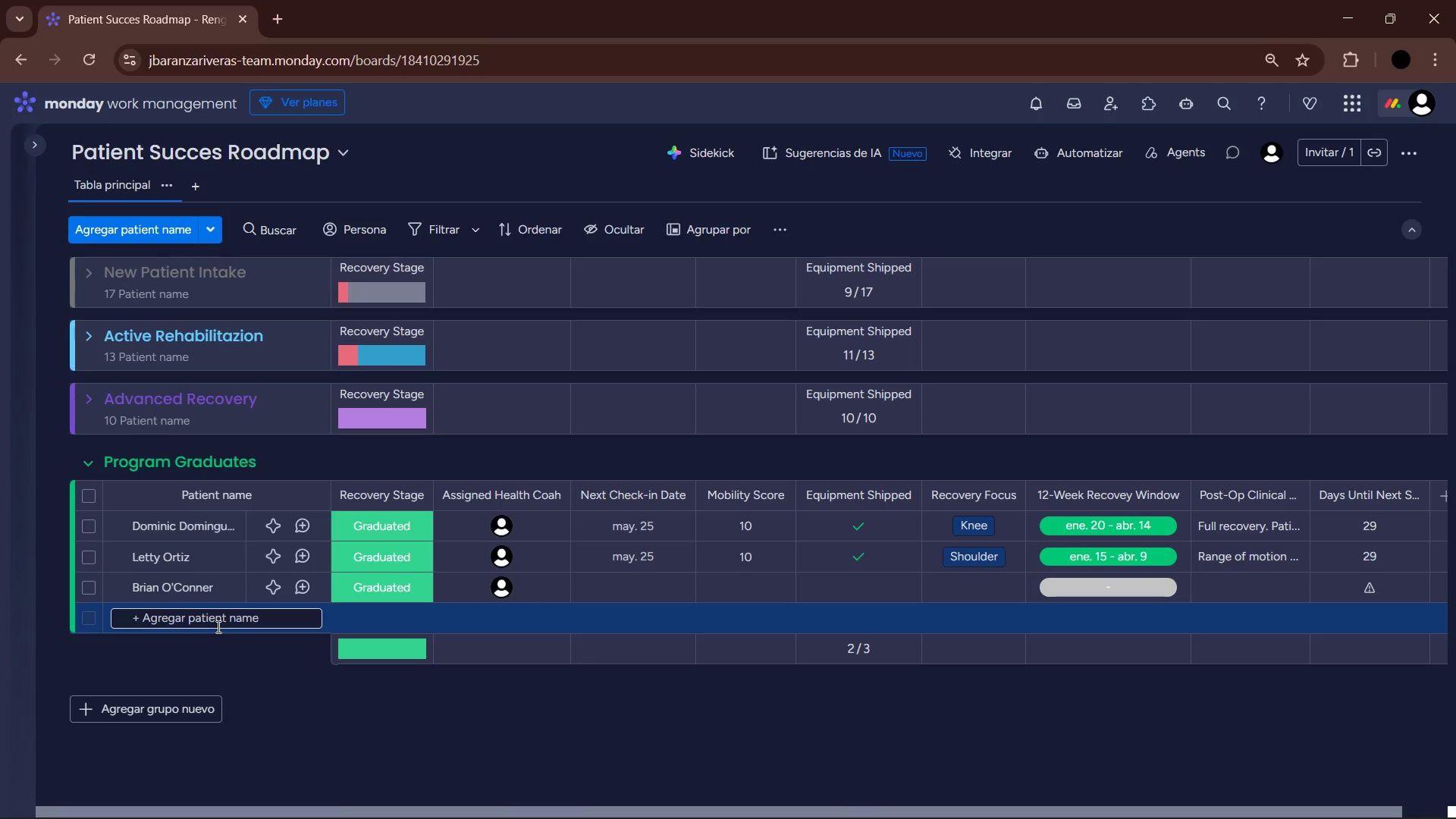 
type(Mia Tor)
key(Backspace)
key(Backspace)
key(Backspace)
type(Ruiz)
 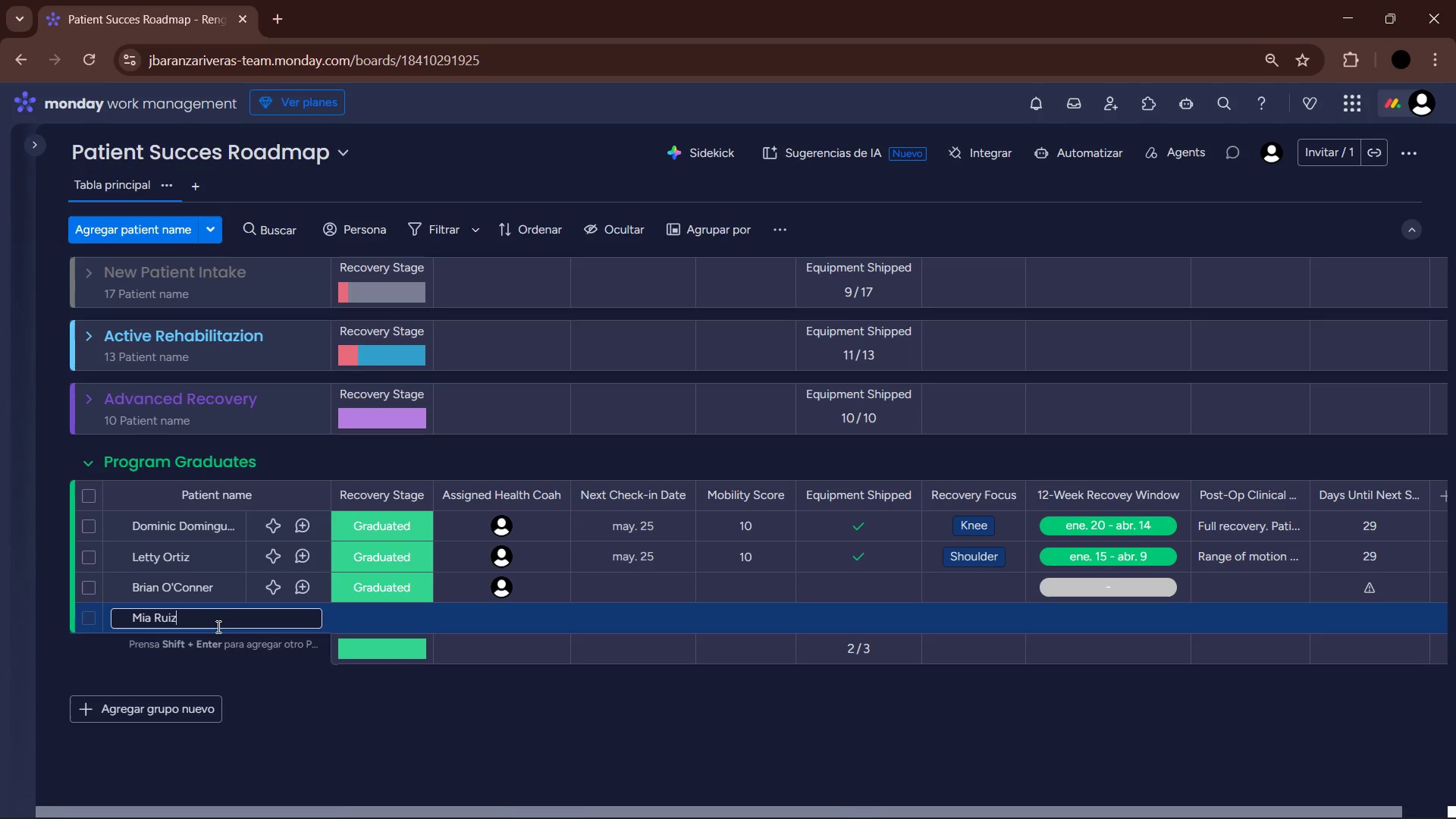 
key(Enter)
 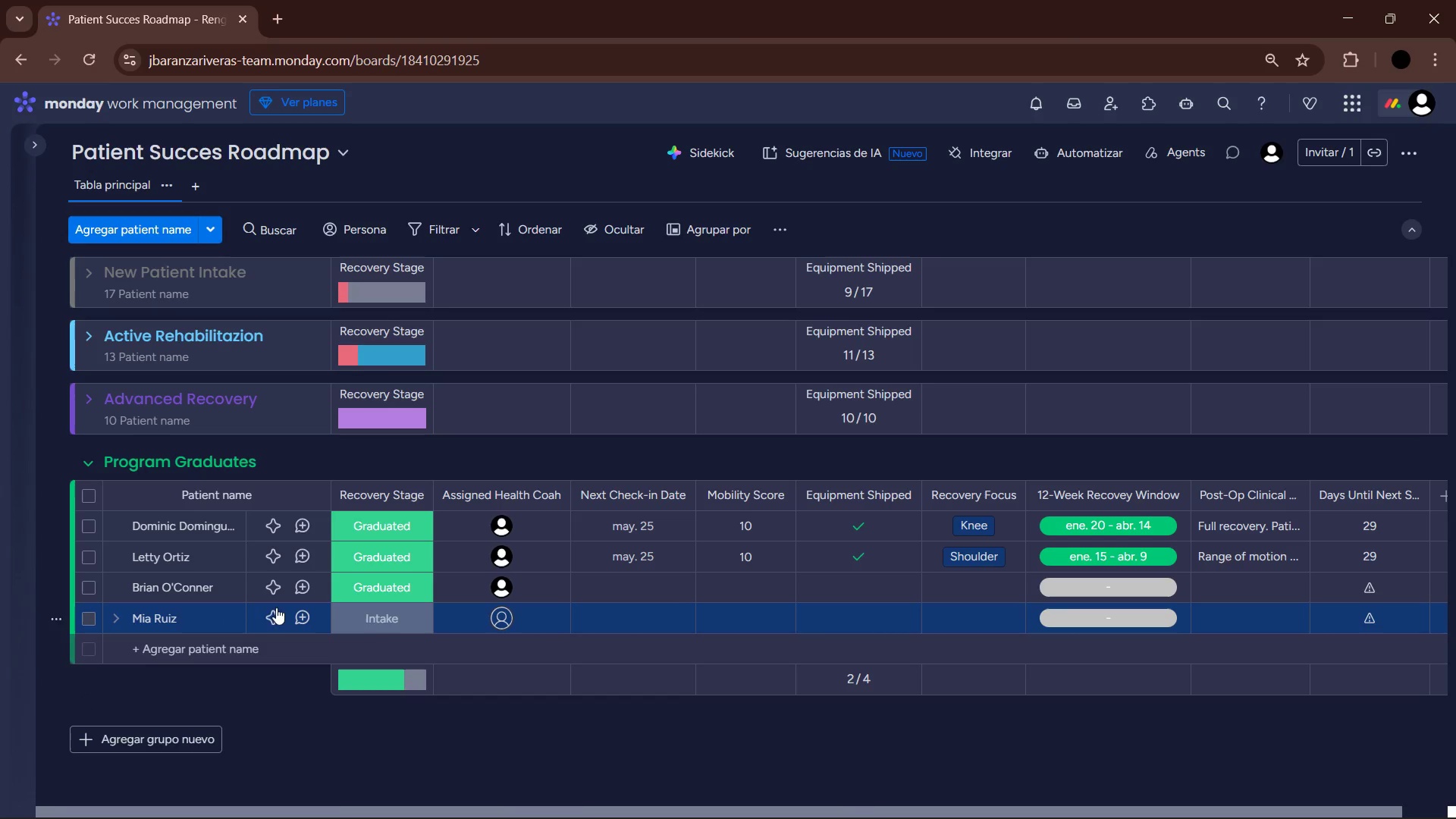 
left_click([397, 620])
 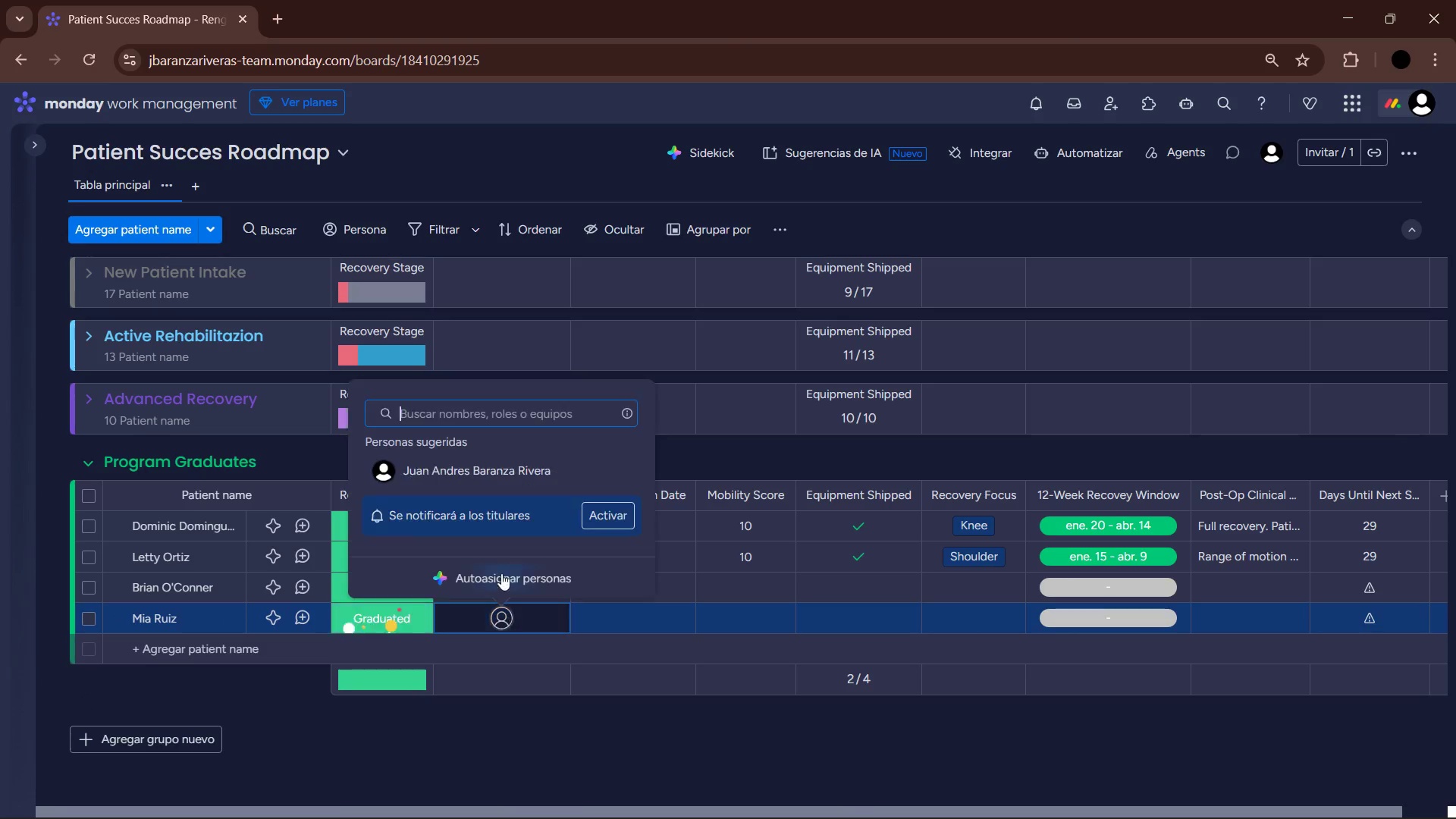 
left_click([477, 482])
 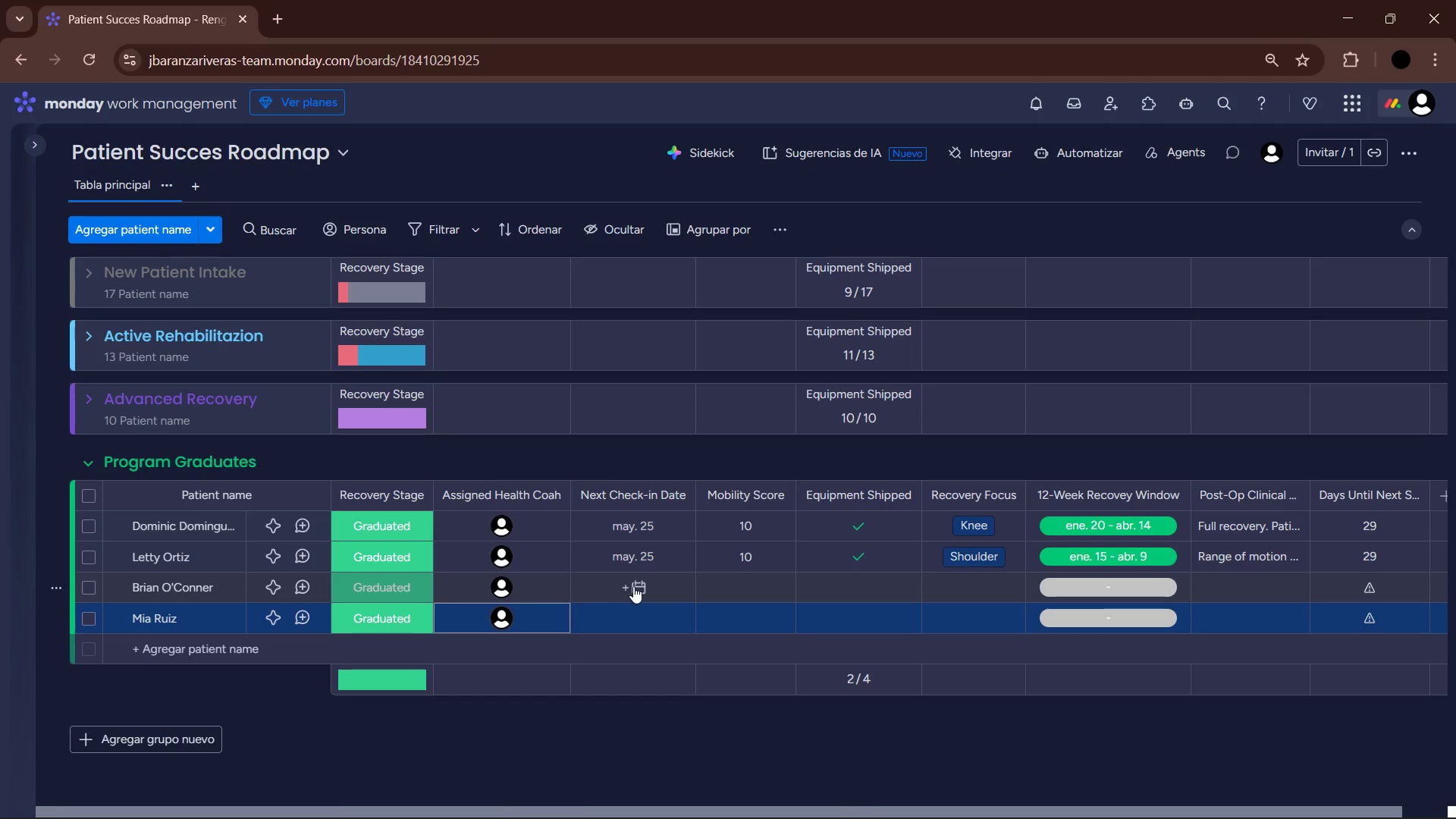 
left_click([632, 584])
 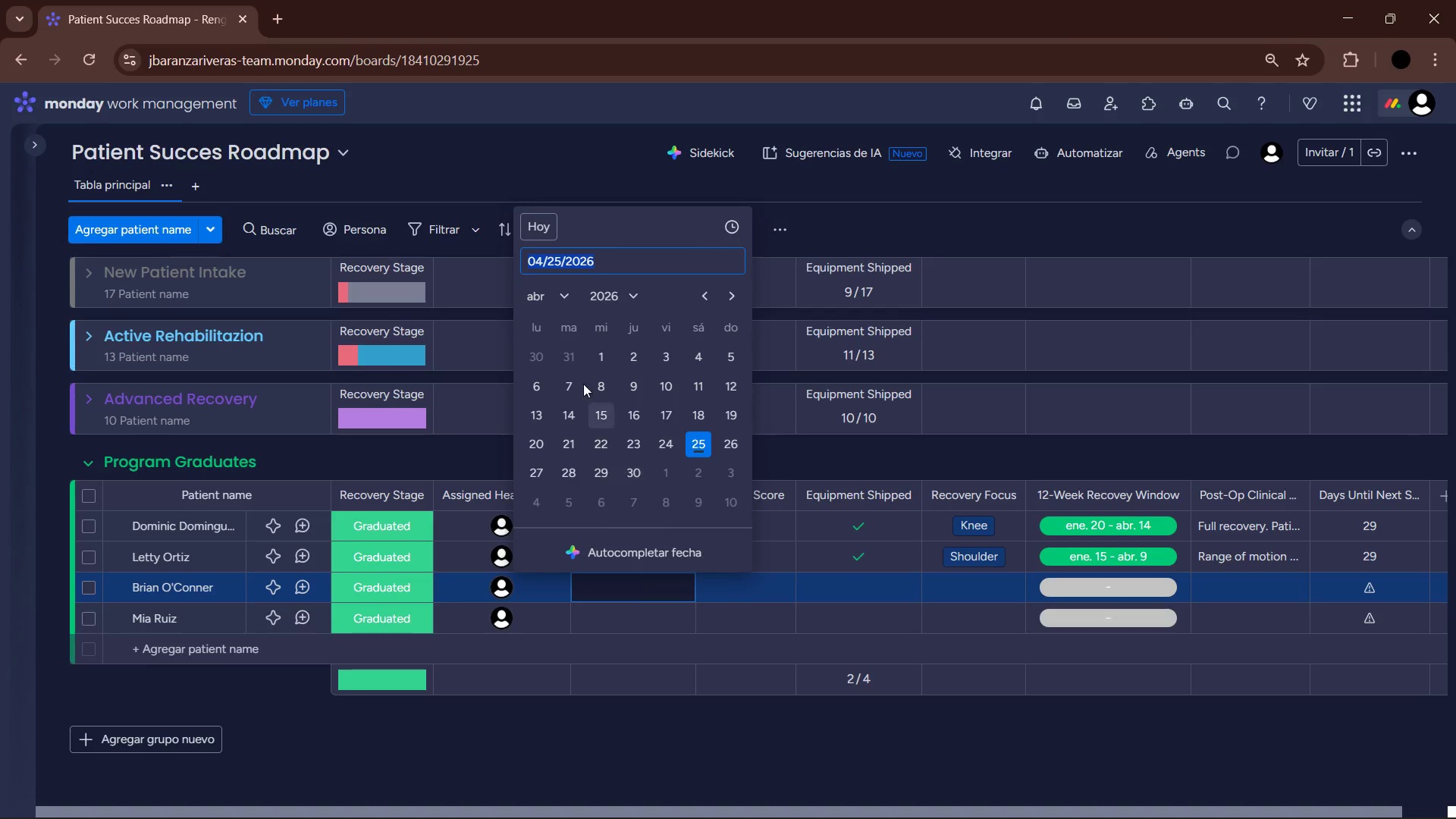 
left_click([548, 301])
 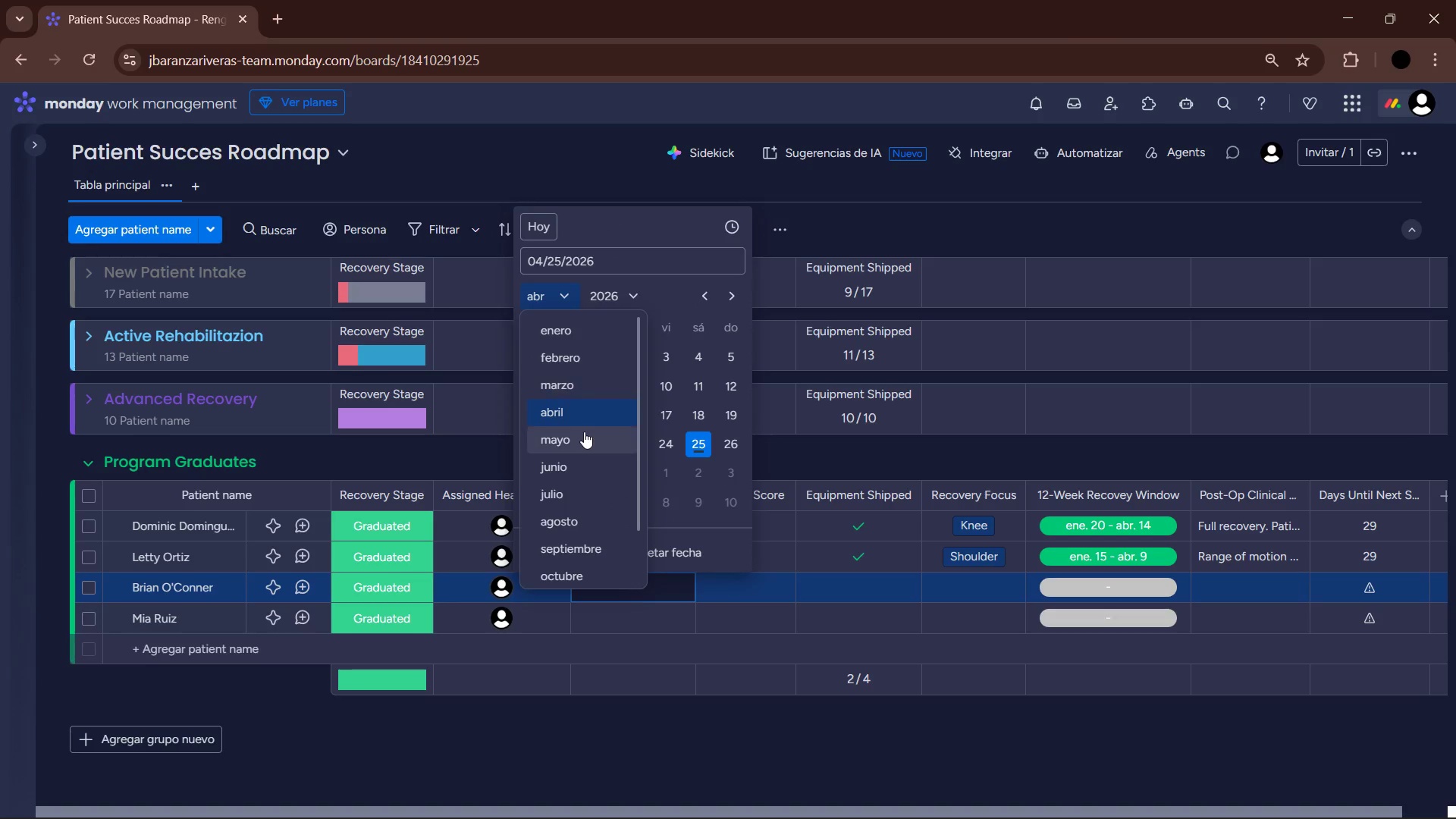 
left_click([582, 440])
 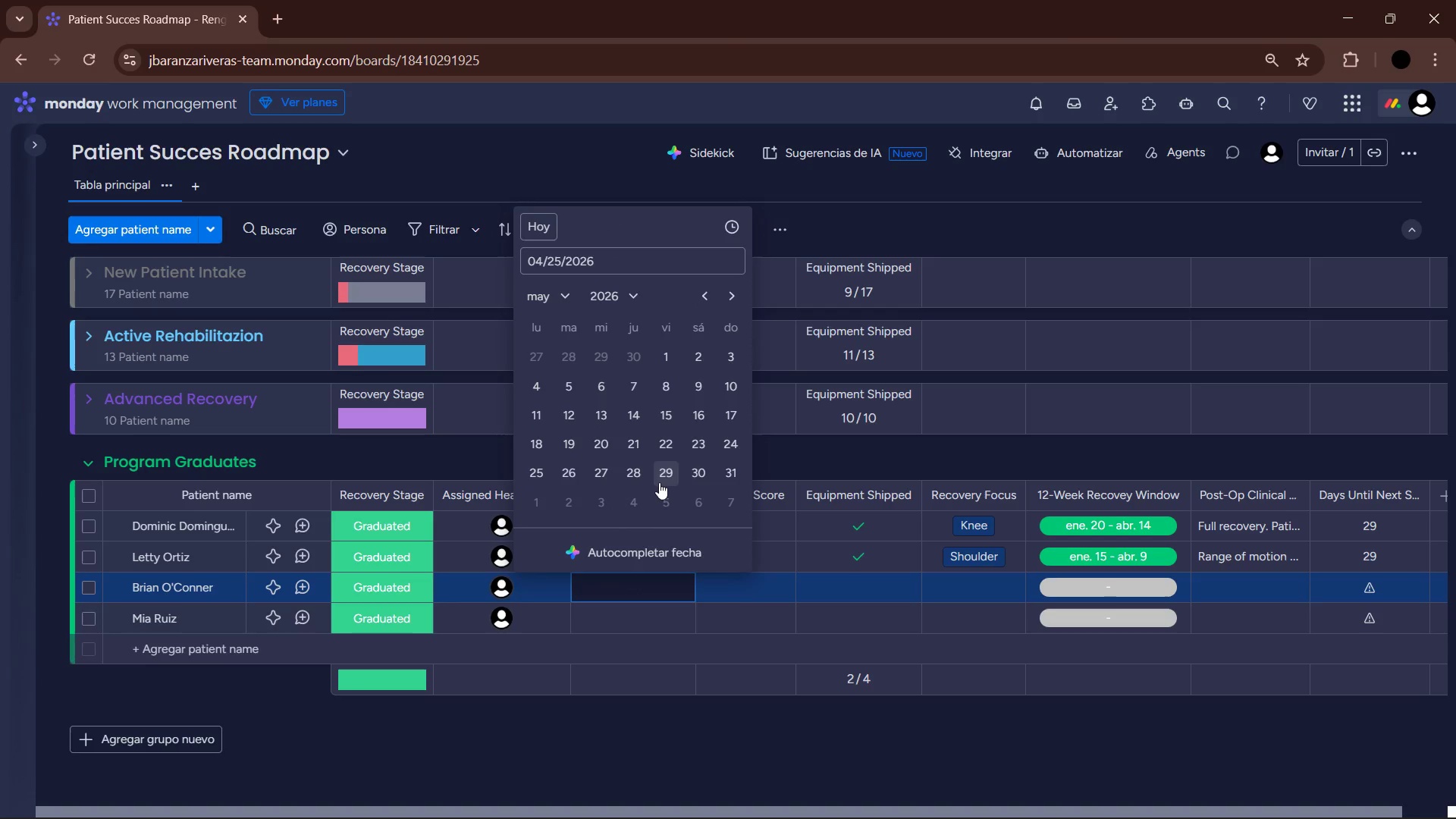 
left_click([641, 476])
 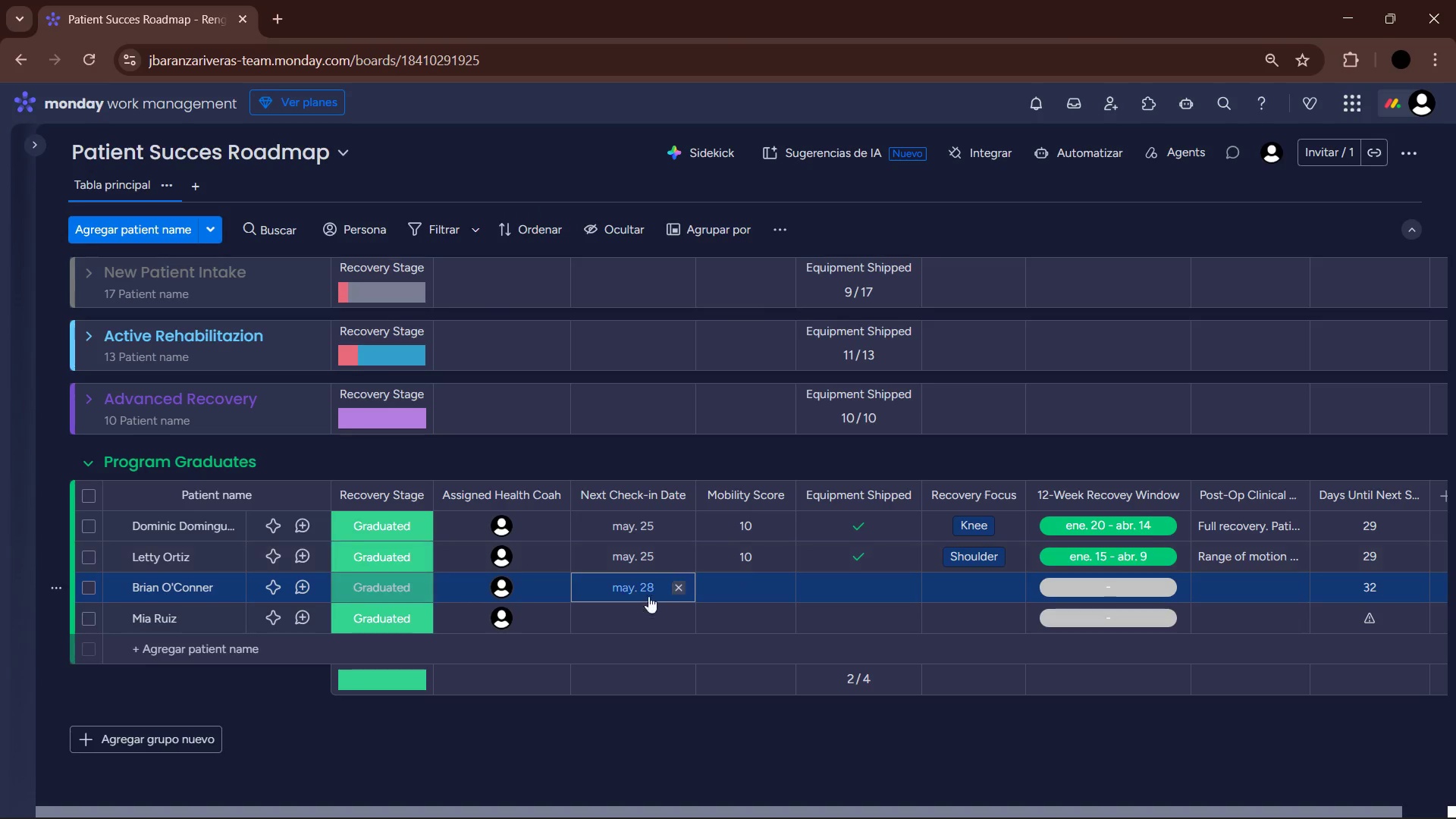 
left_click([644, 615])
 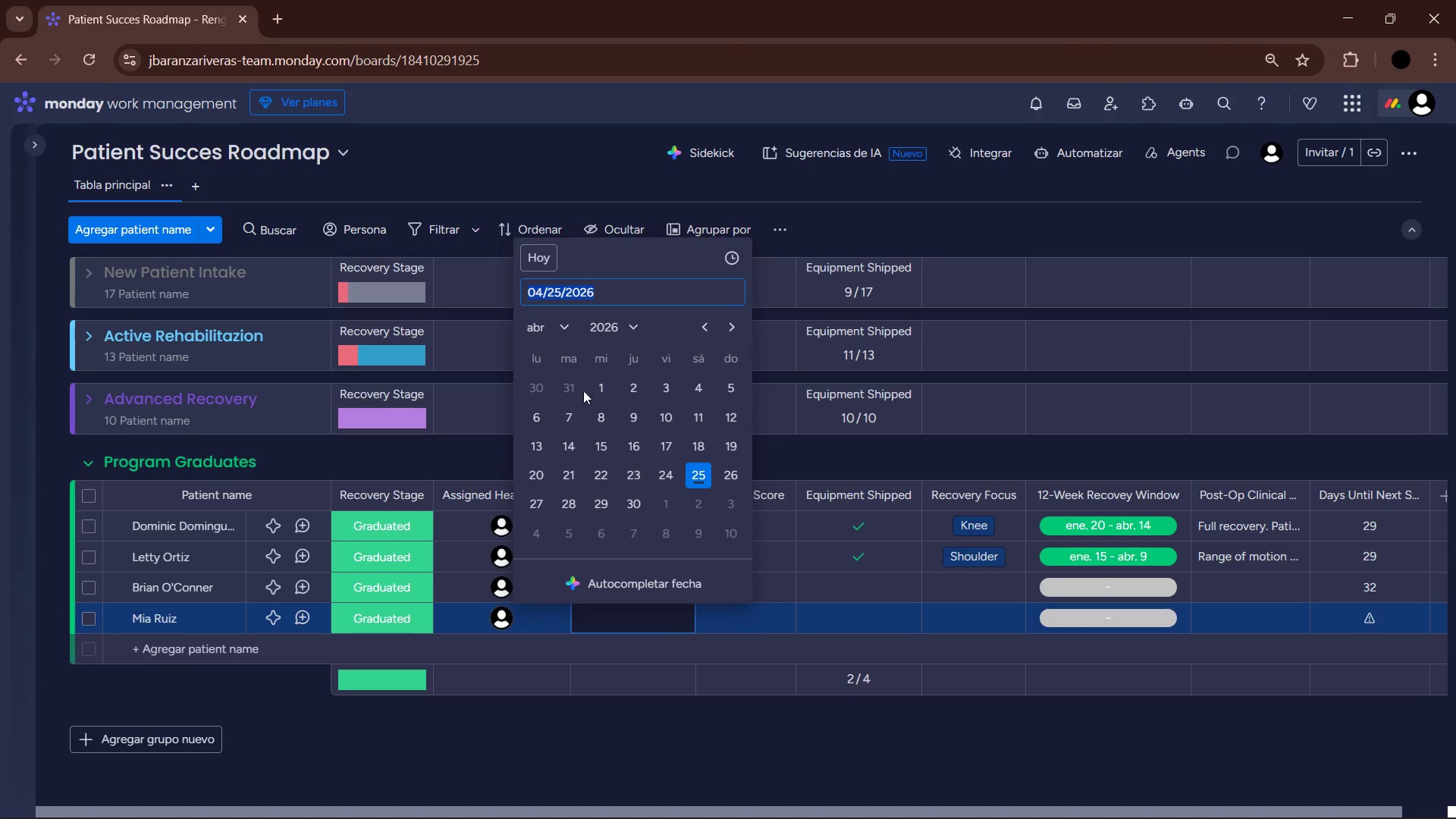 
left_click([564, 328])
 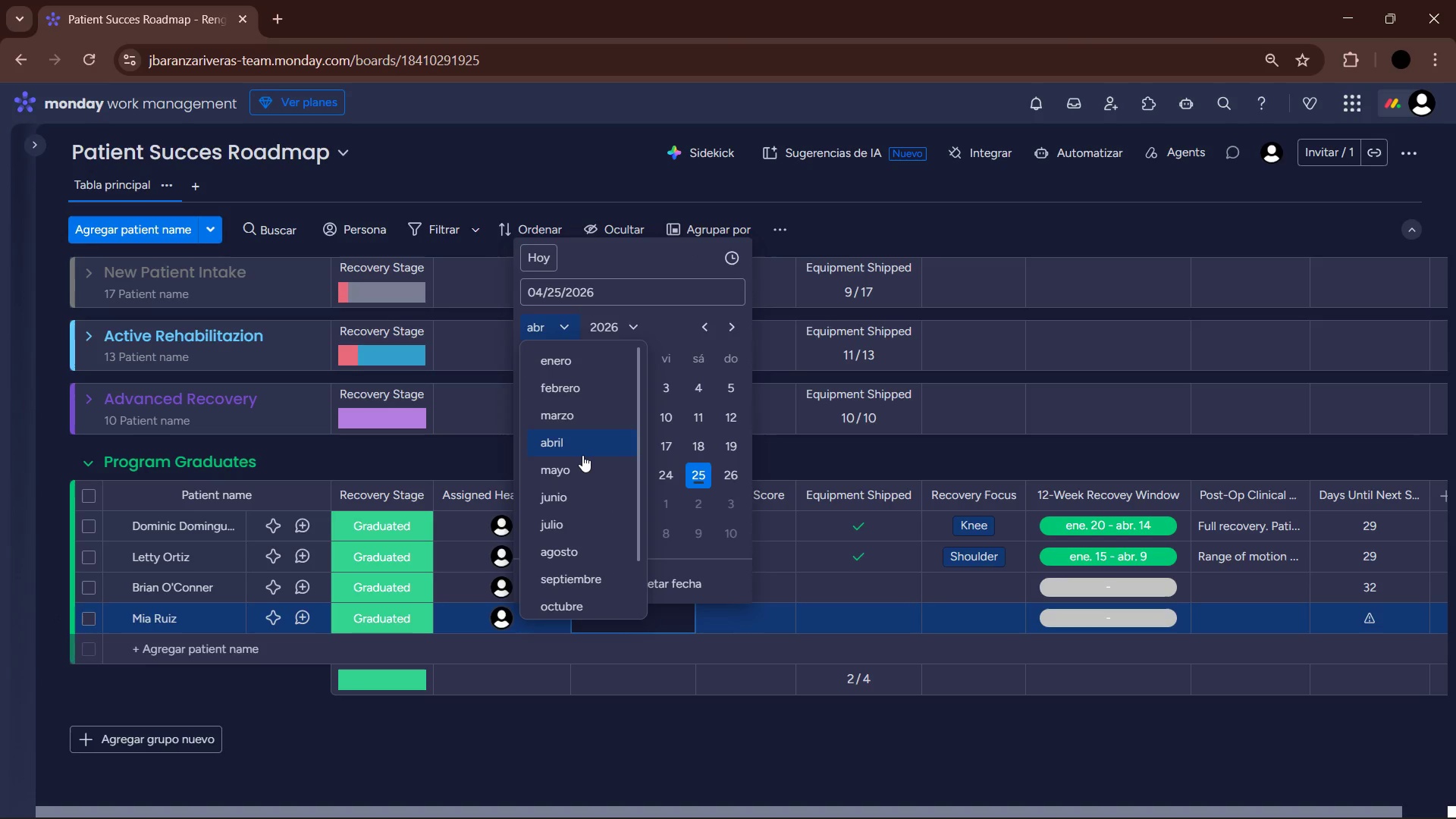 
left_click([585, 459])
 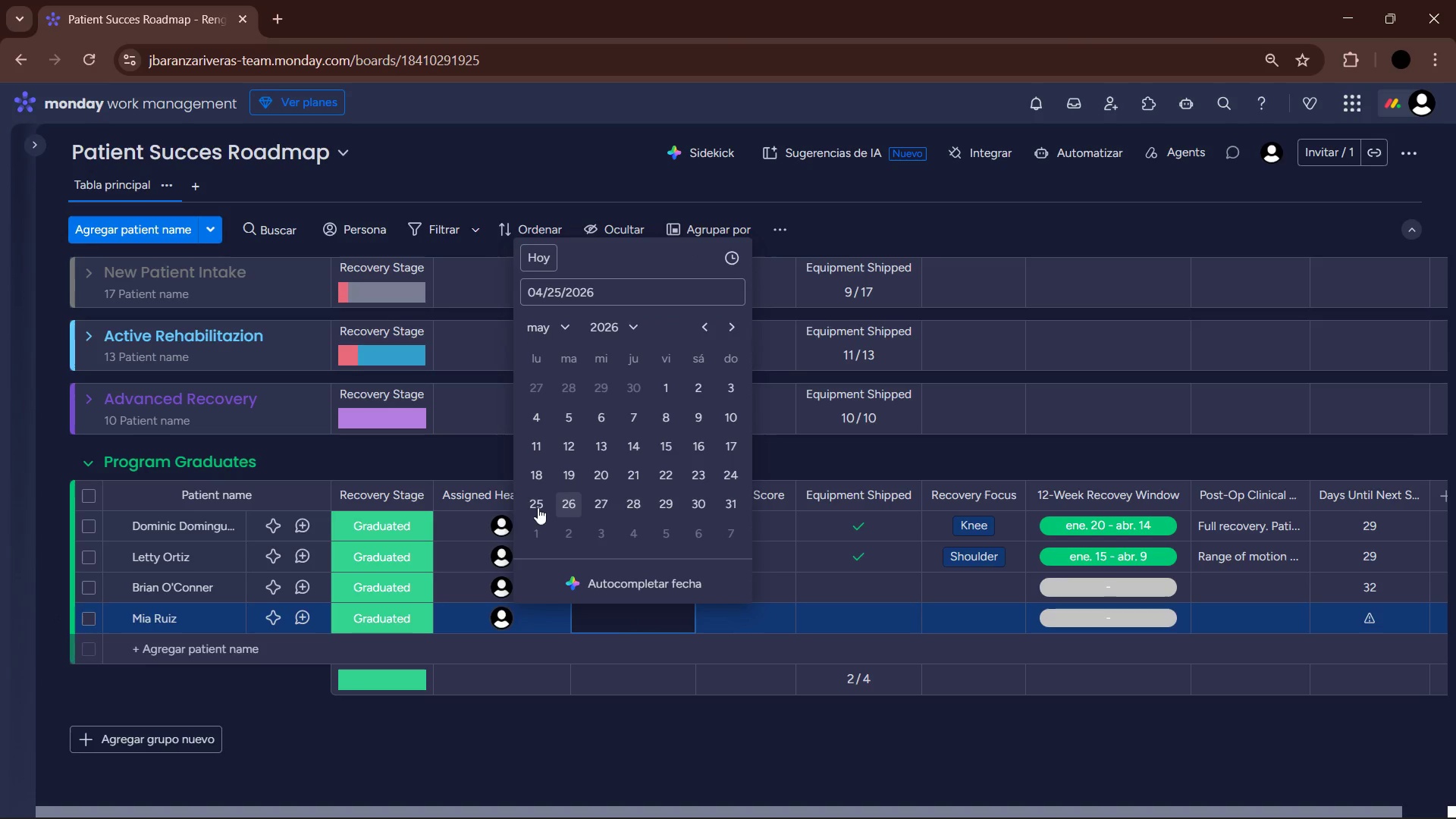 
left_click([533, 506])
 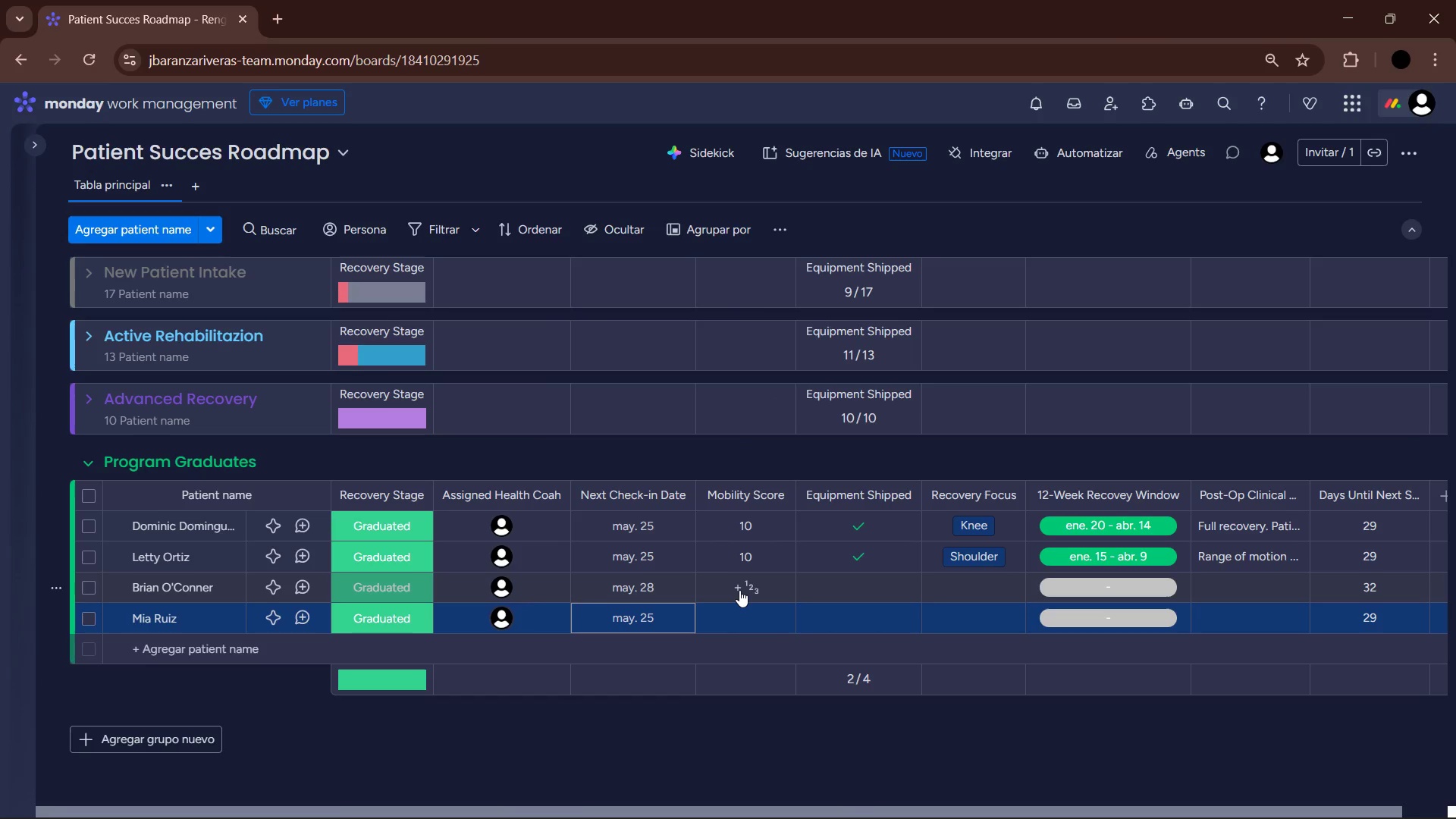 
left_click([739, 590])
 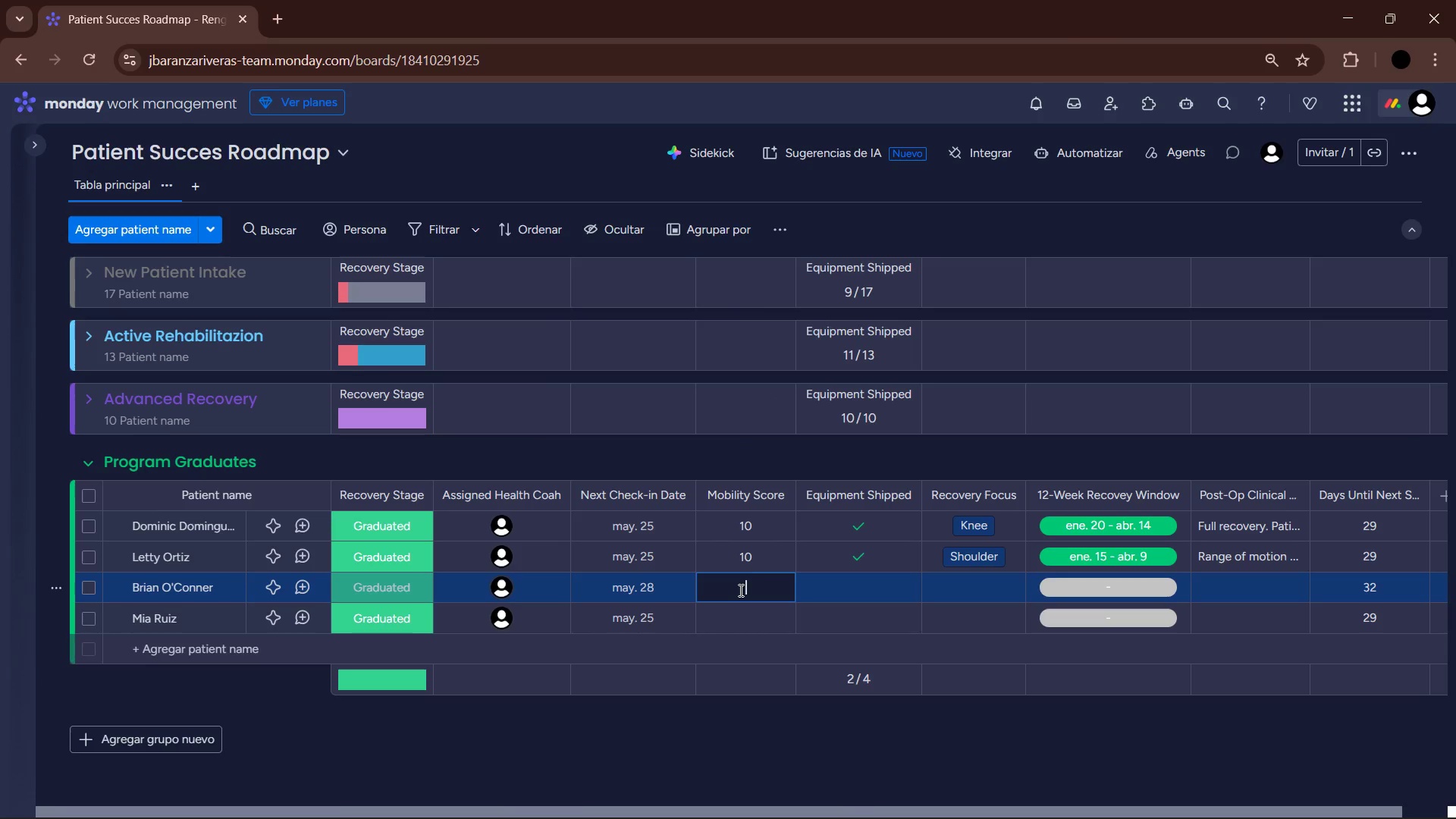 
key(Numpad9)
 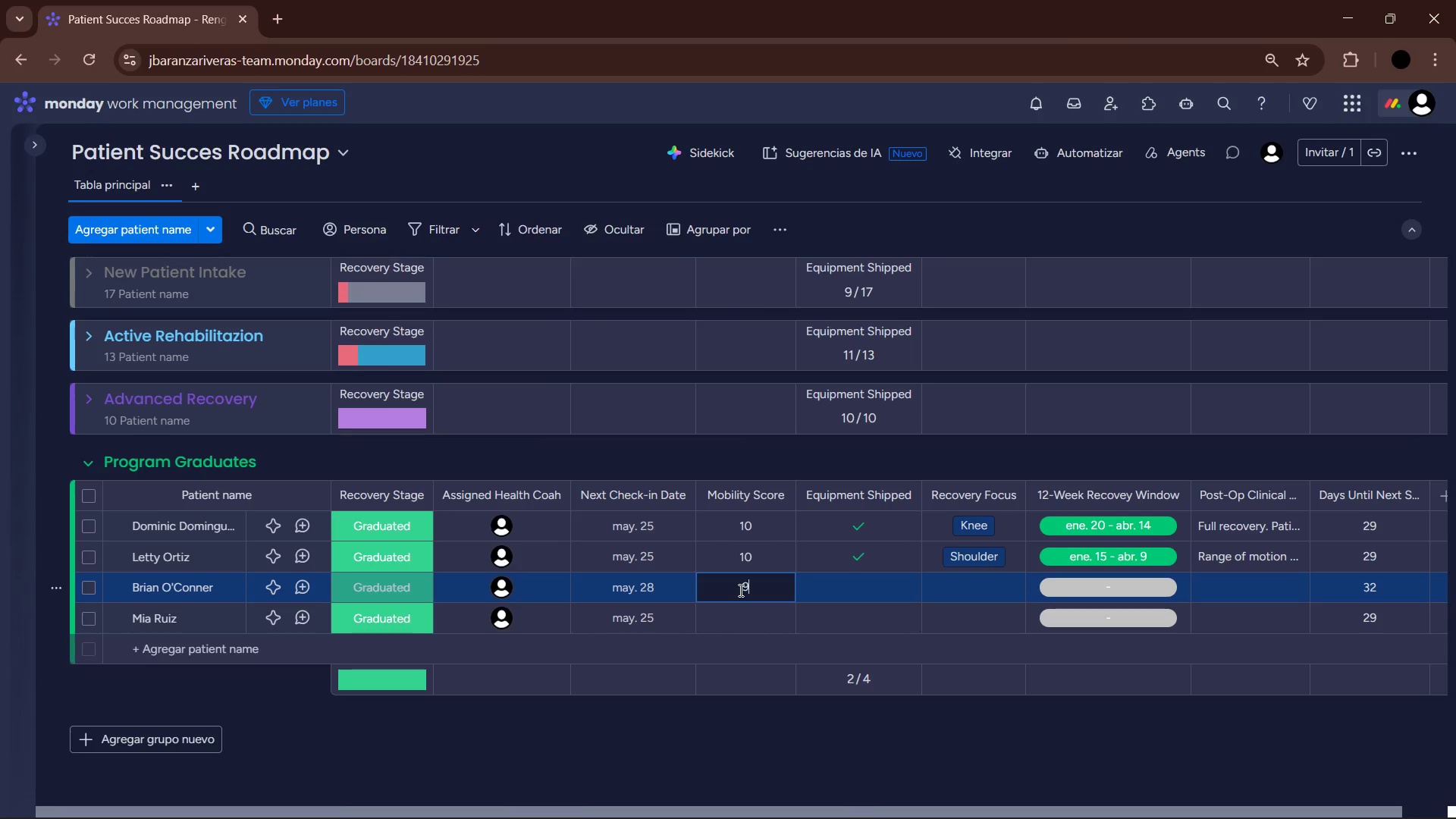 
key(Enter)
 